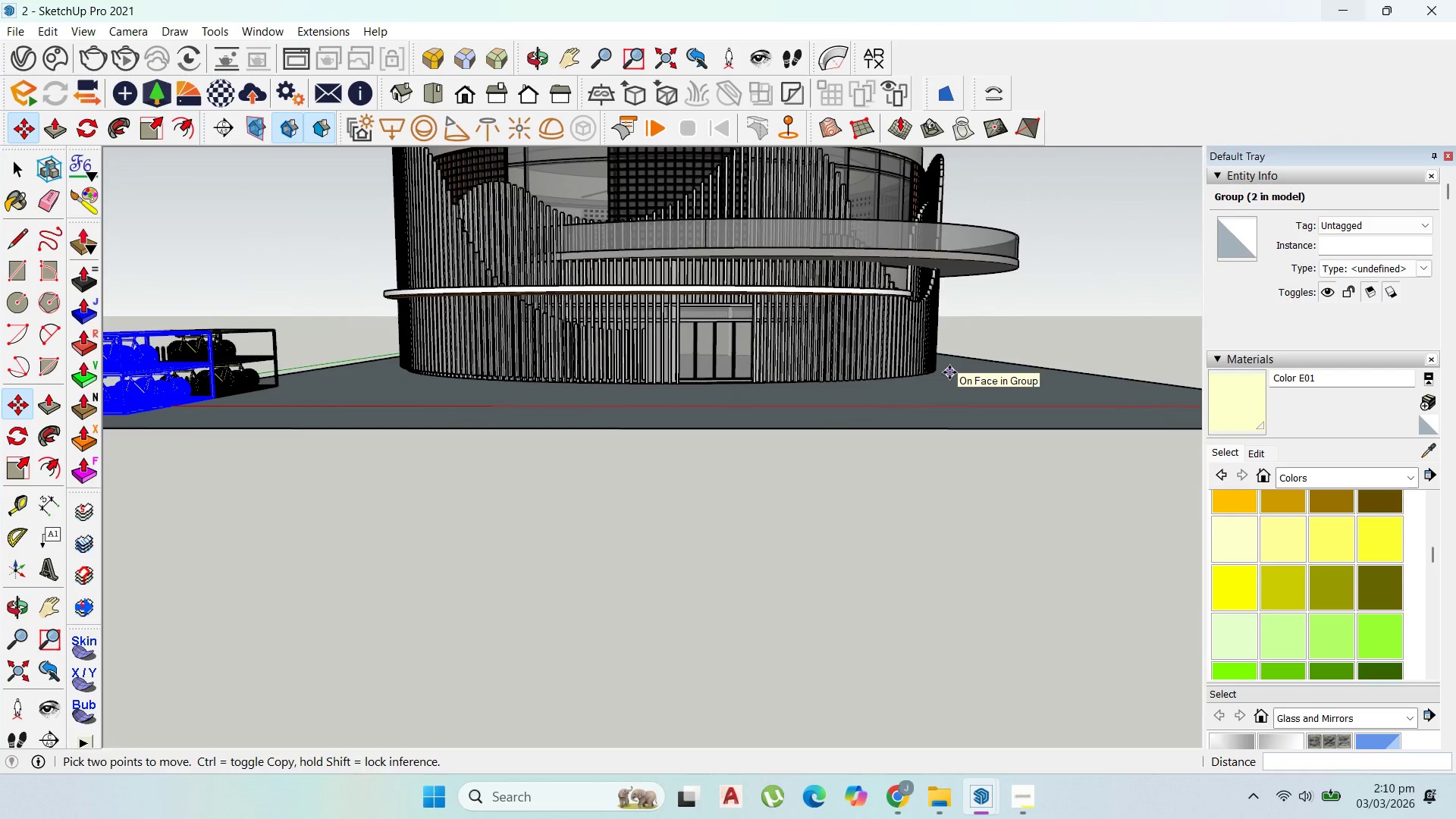 
scroll: coordinate [758, 355], scroll_direction: up, amount: 5.0
 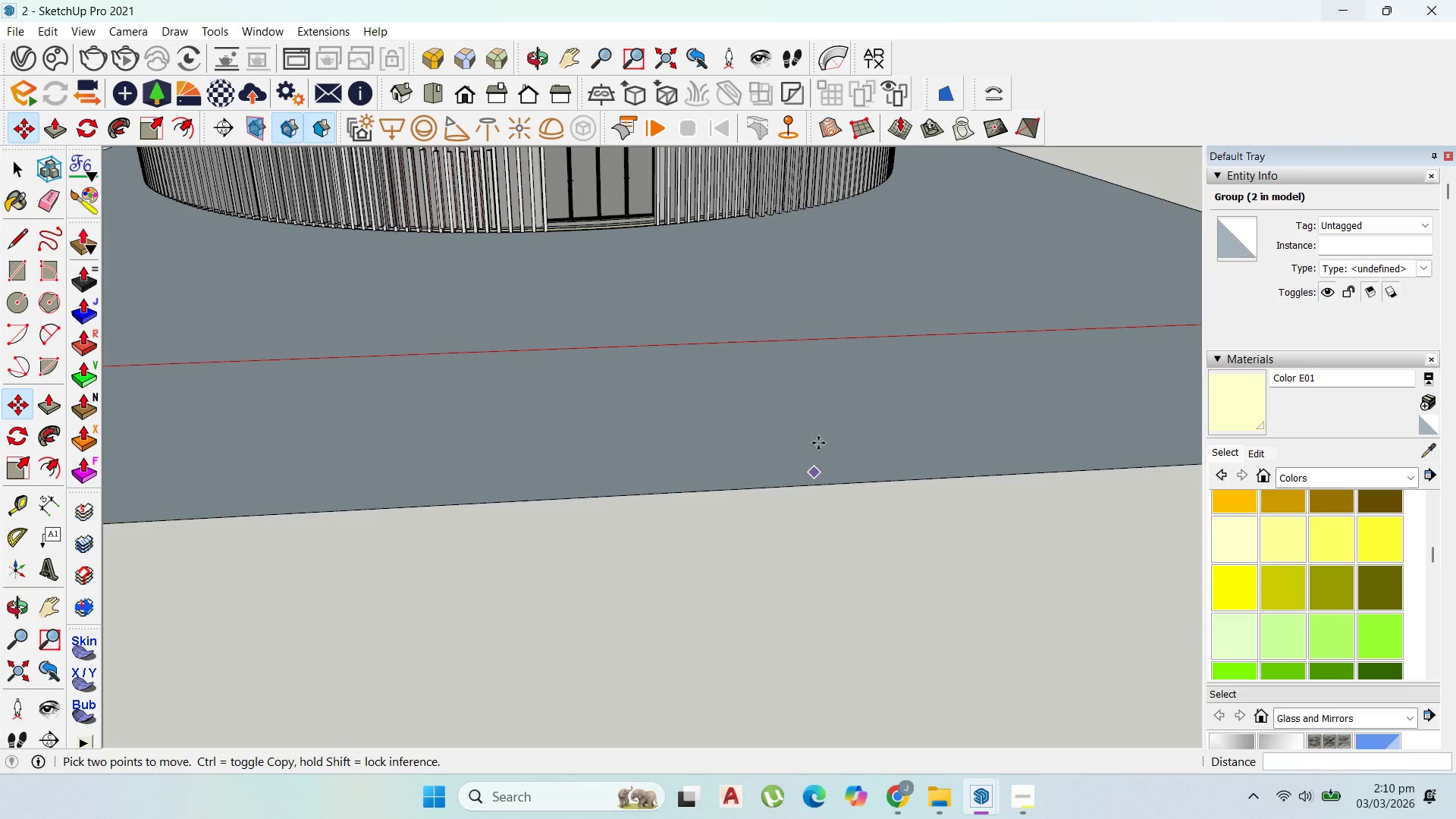 
scroll: coordinate [822, 427], scroll_direction: down, amount: 8.0
 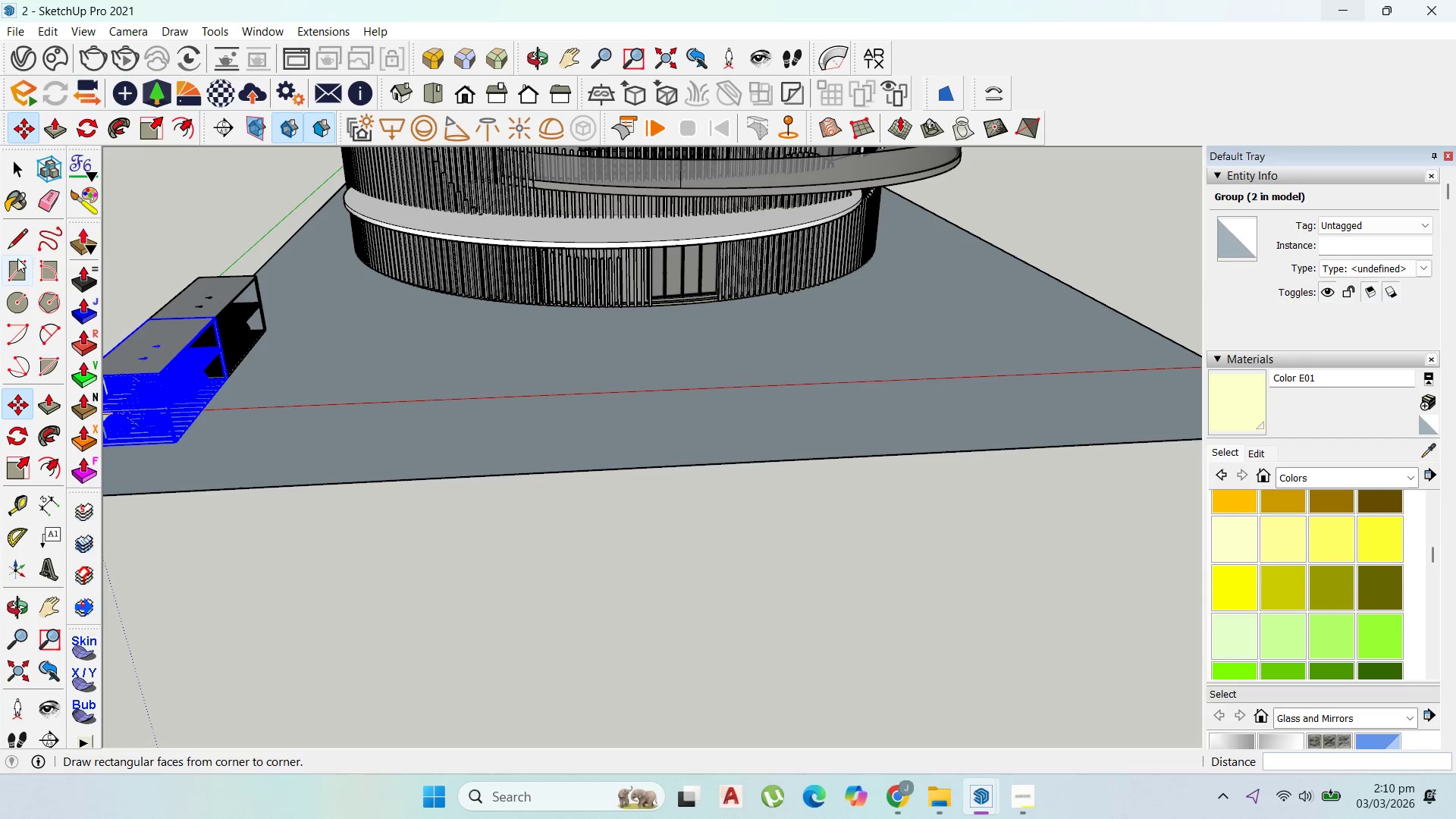 
left_click([45, 337])
 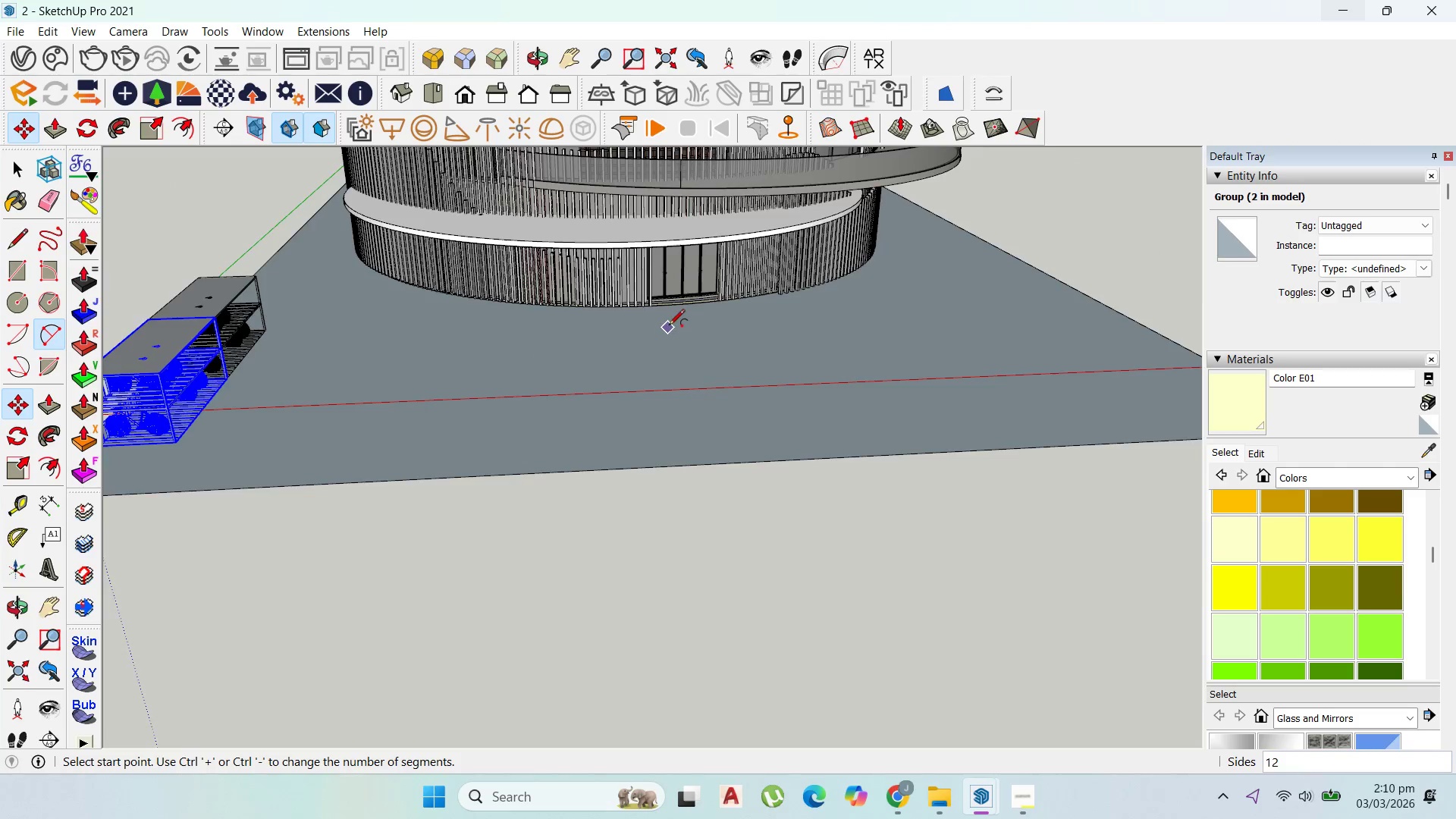 
scroll: coordinate [595, 224], scroll_direction: up, amount: 30.0
 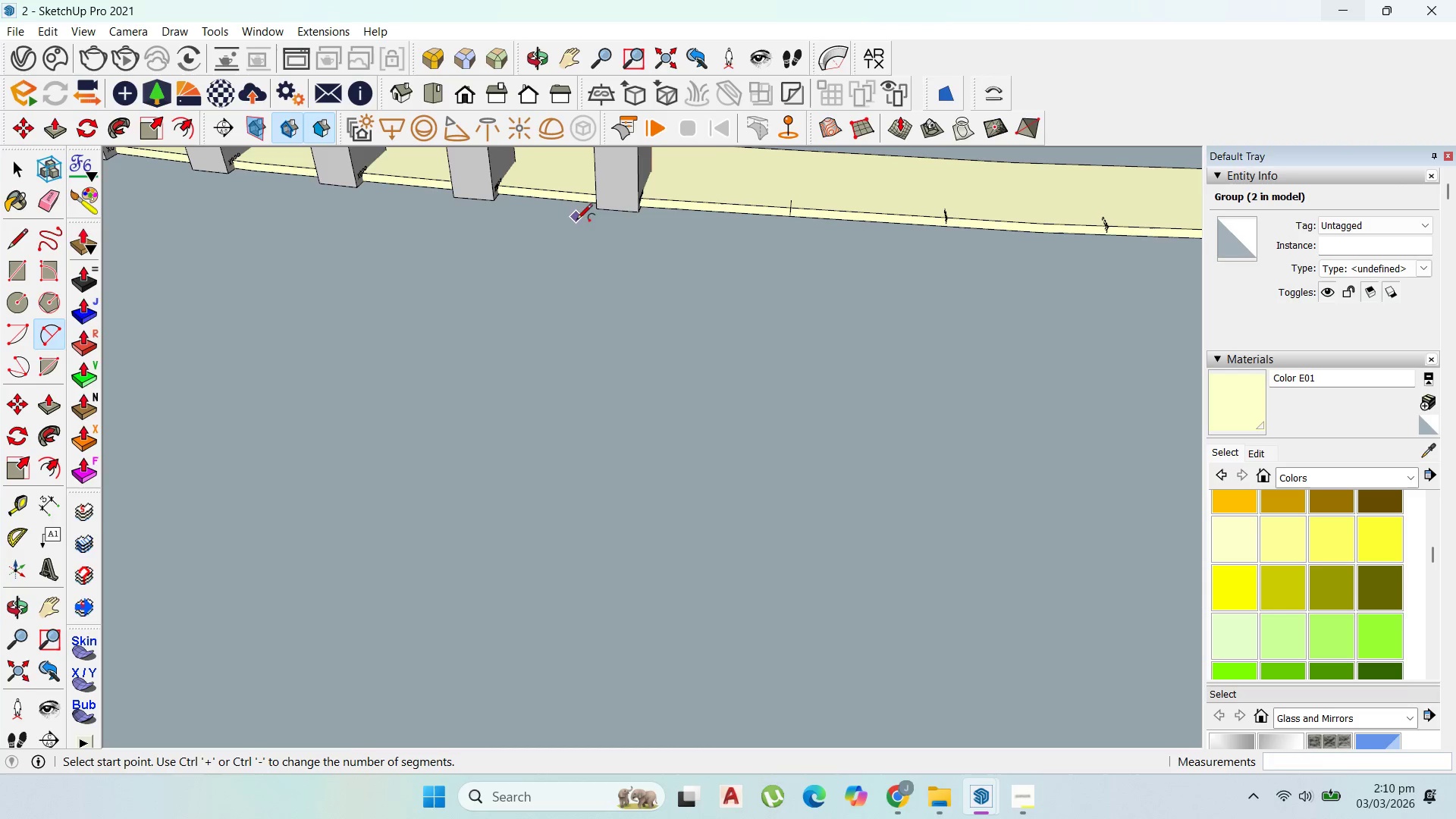 
scroll: coordinate [626, 347], scroll_direction: down, amount: 13.0
 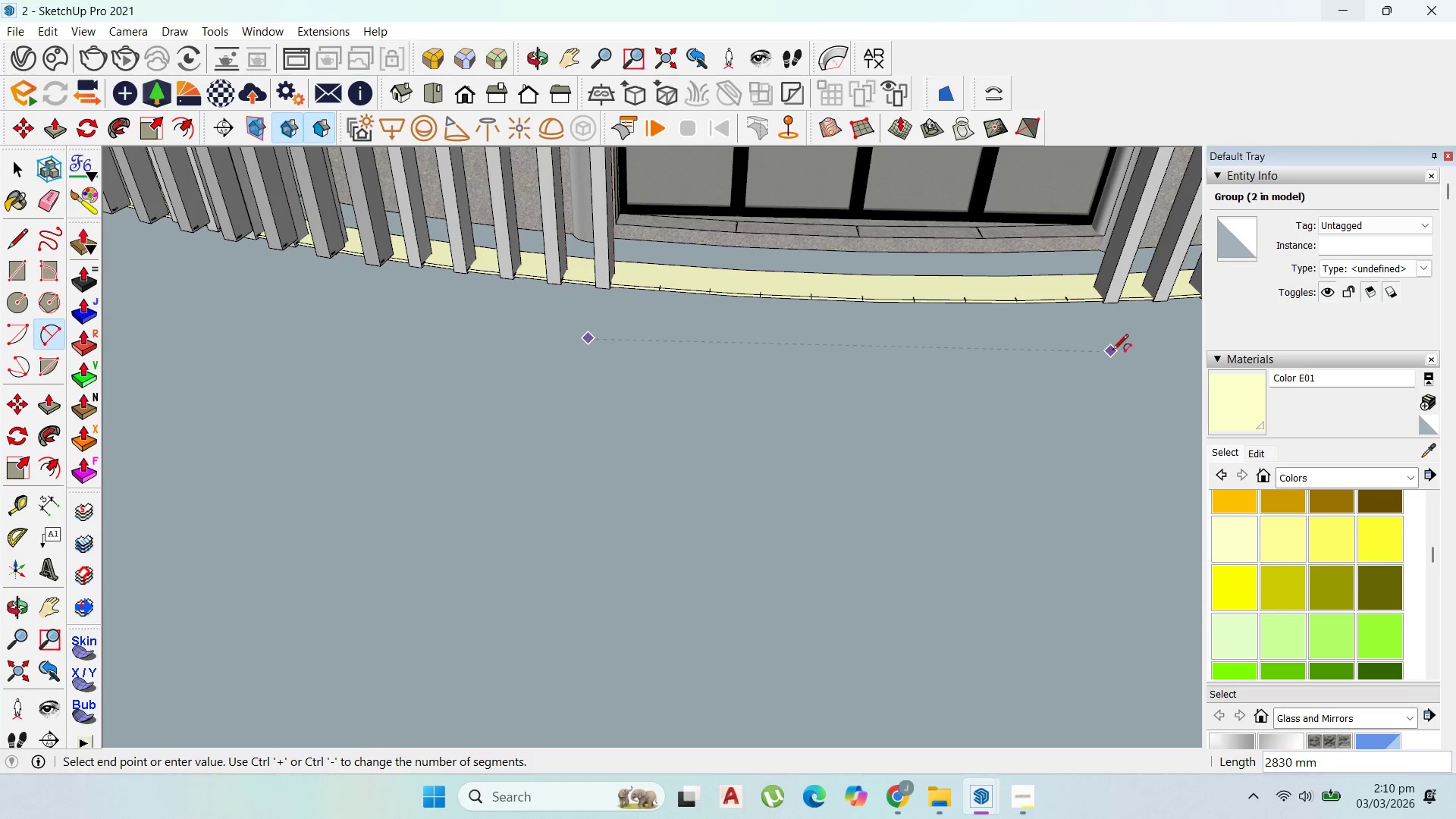 
left_click([1131, 346])
 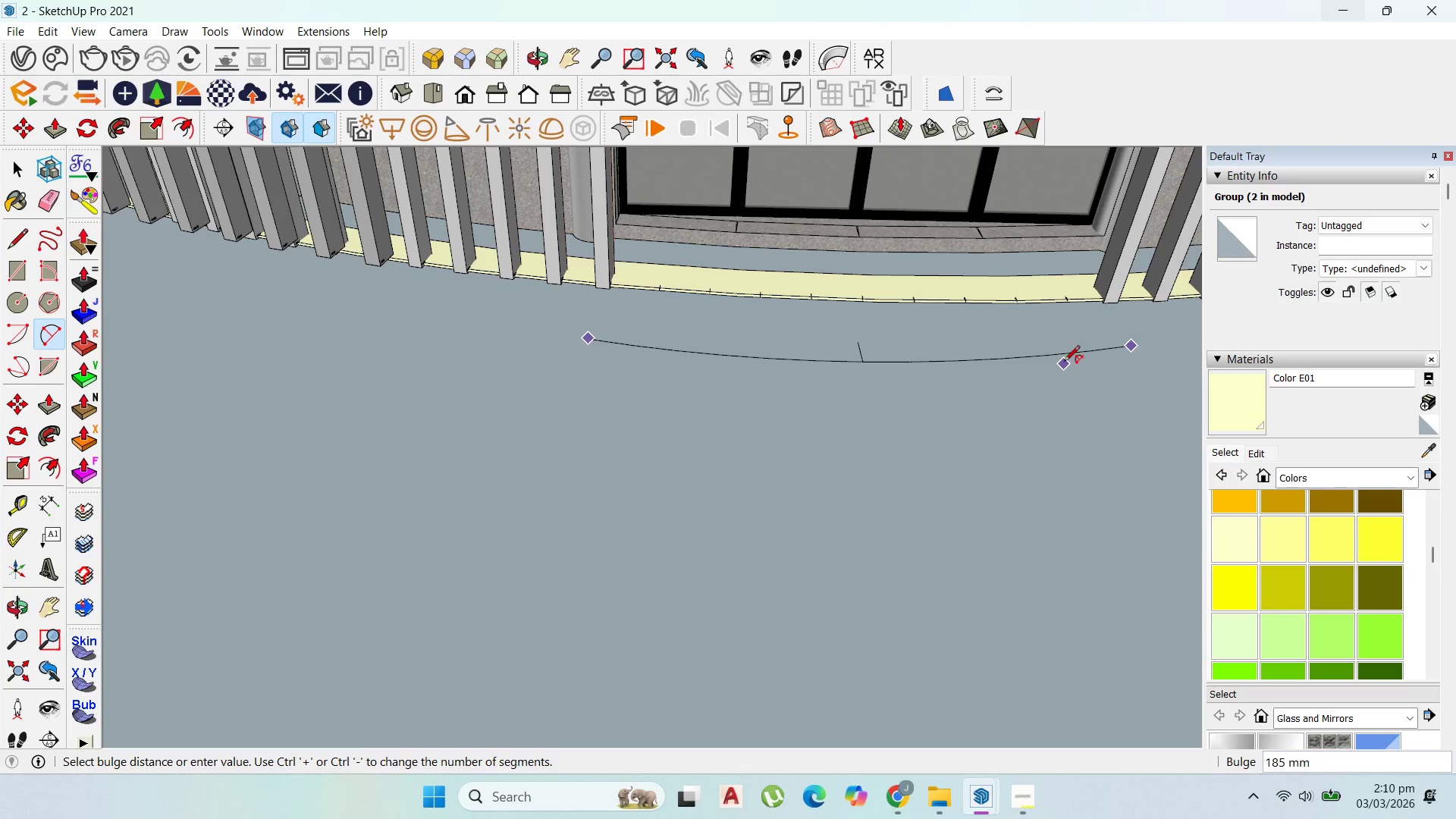 
left_click([1064, 363])
 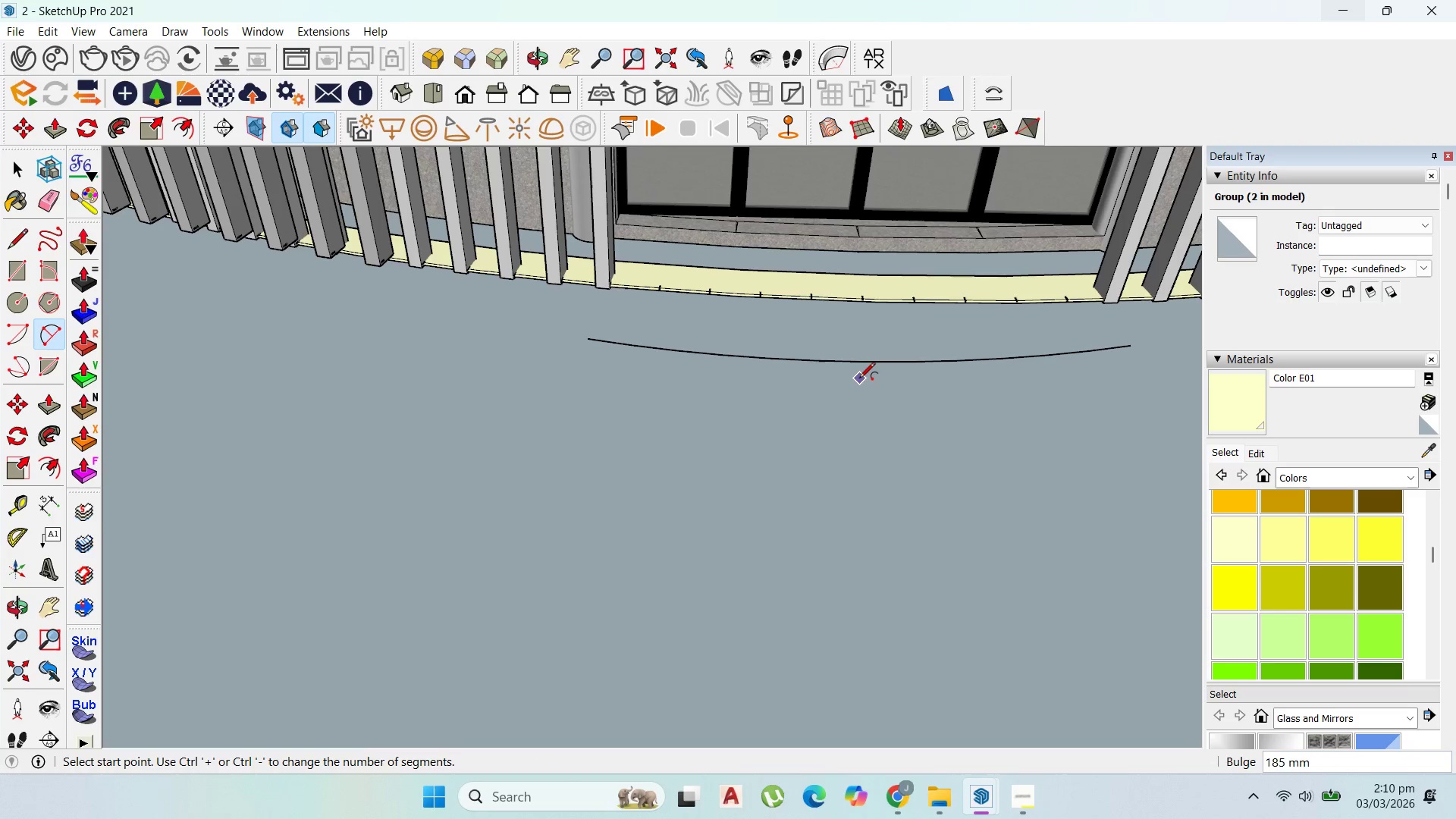 
key(Control+Z)
 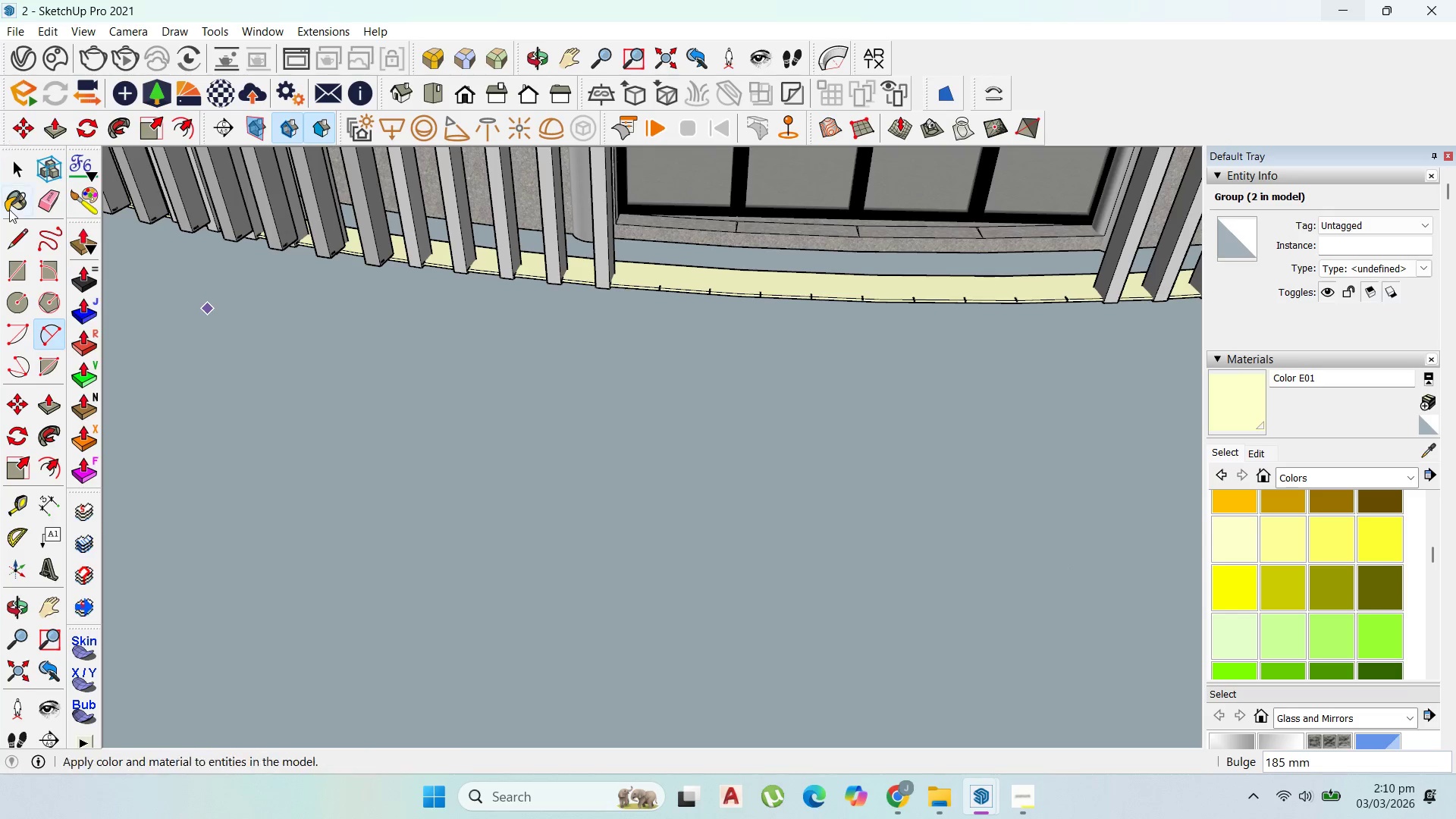 
left_click([11, 174])
 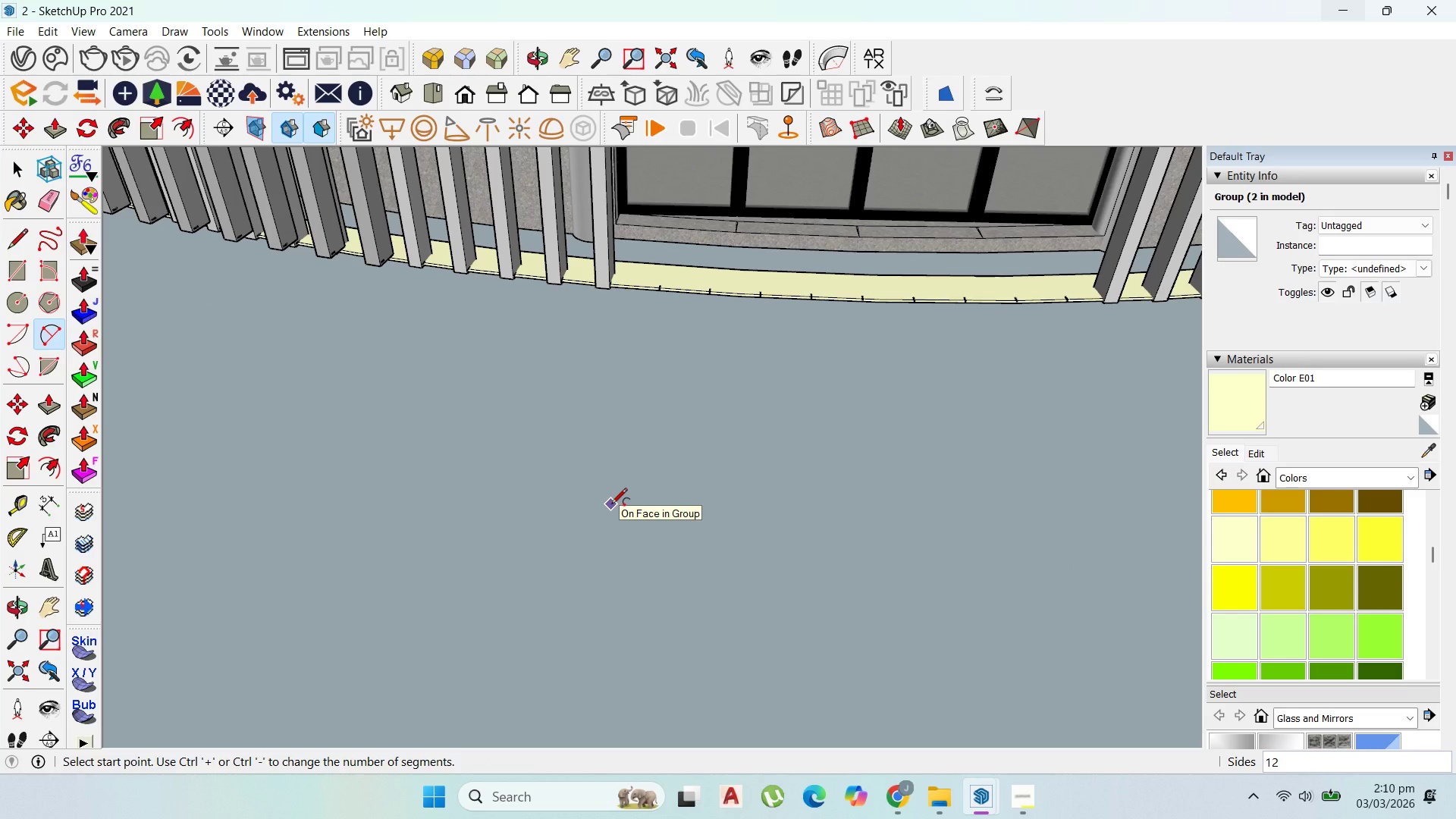 
type(50)
 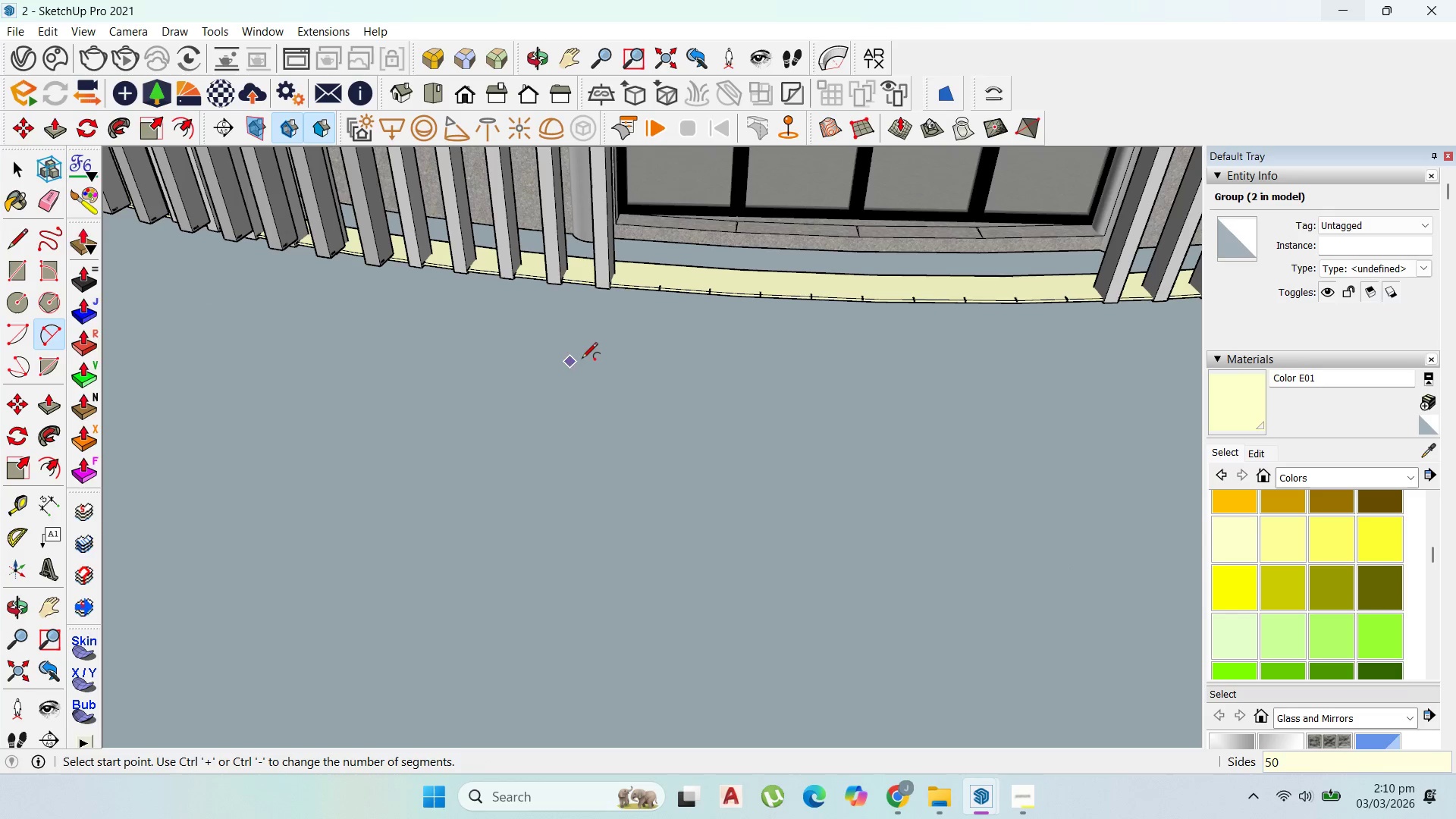 
left_click([582, 359])
 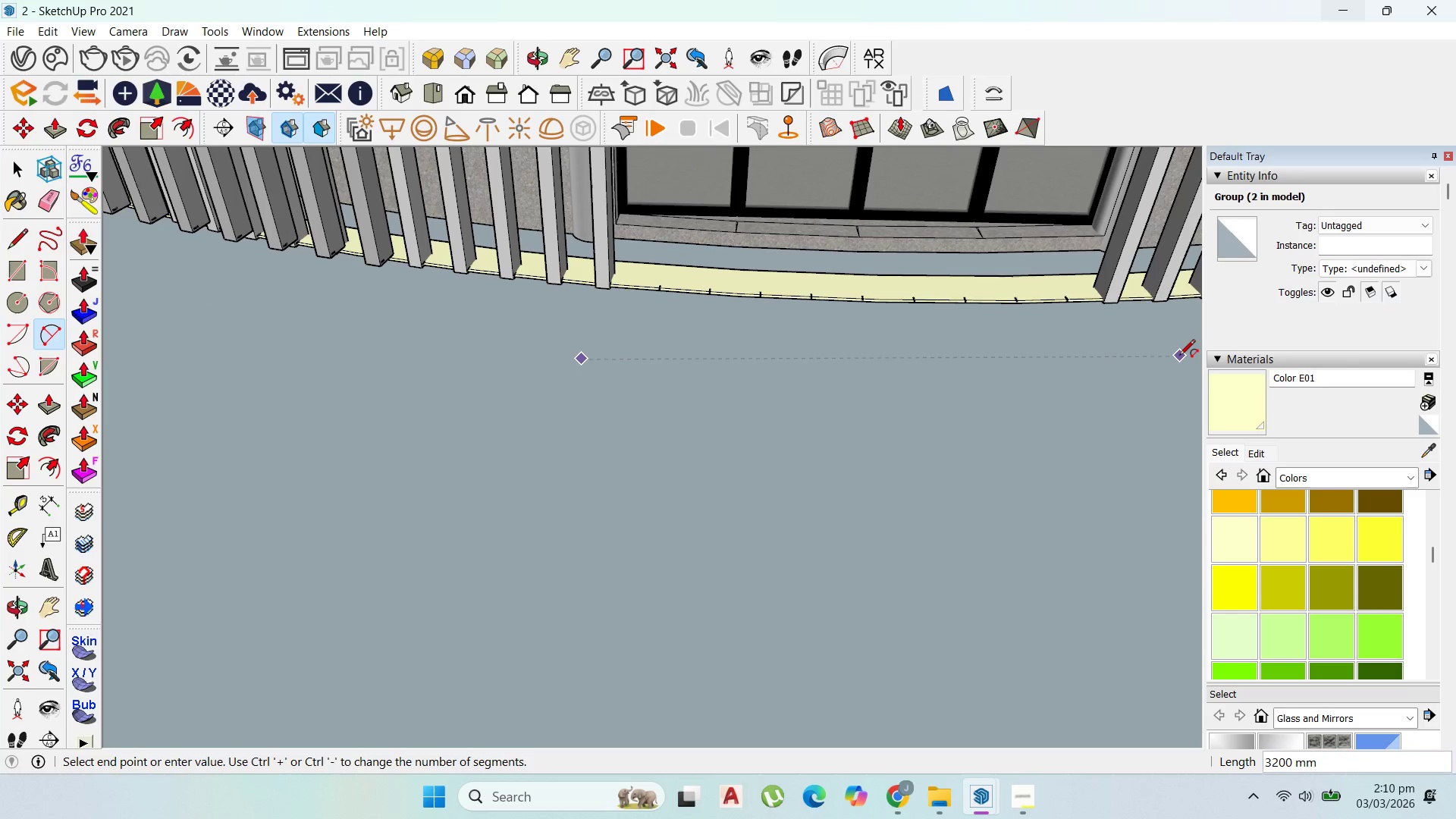 
left_click([1180, 356])
 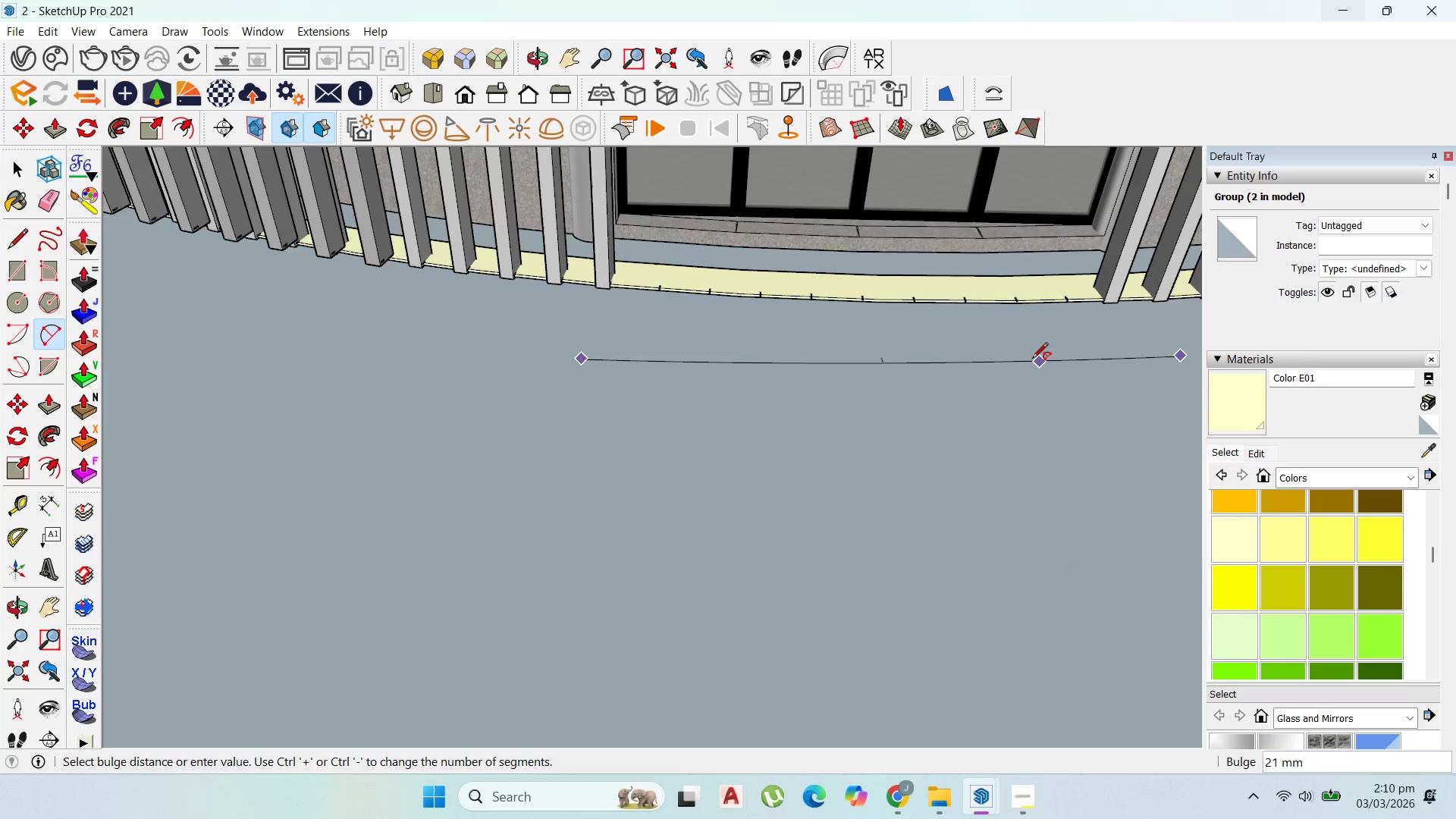 
scroll: coordinate [1027, 356], scroll_direction: down, amount: 4.0
 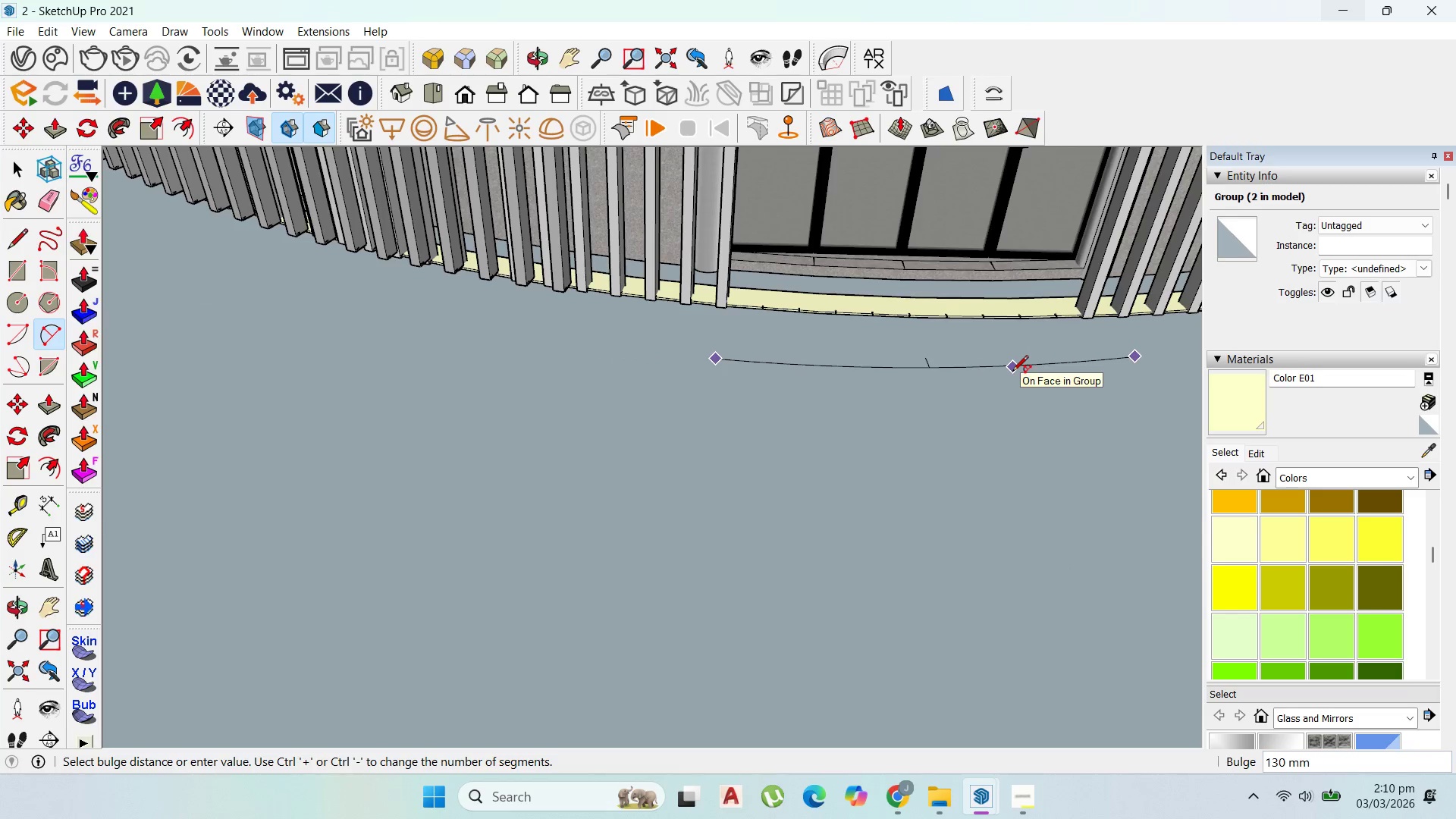 
left_click([1012, 372])
 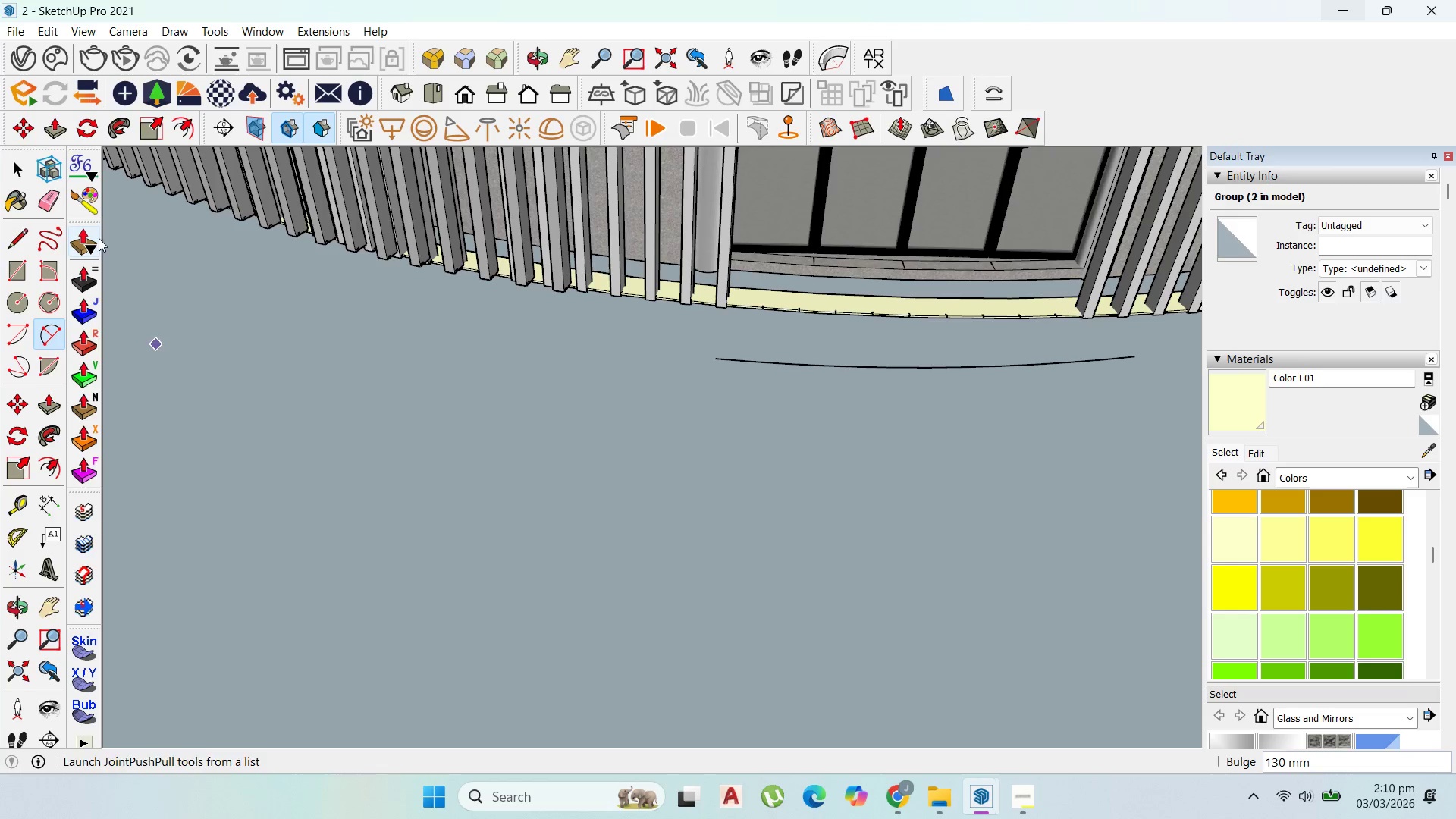 
double_click([184, 134])
 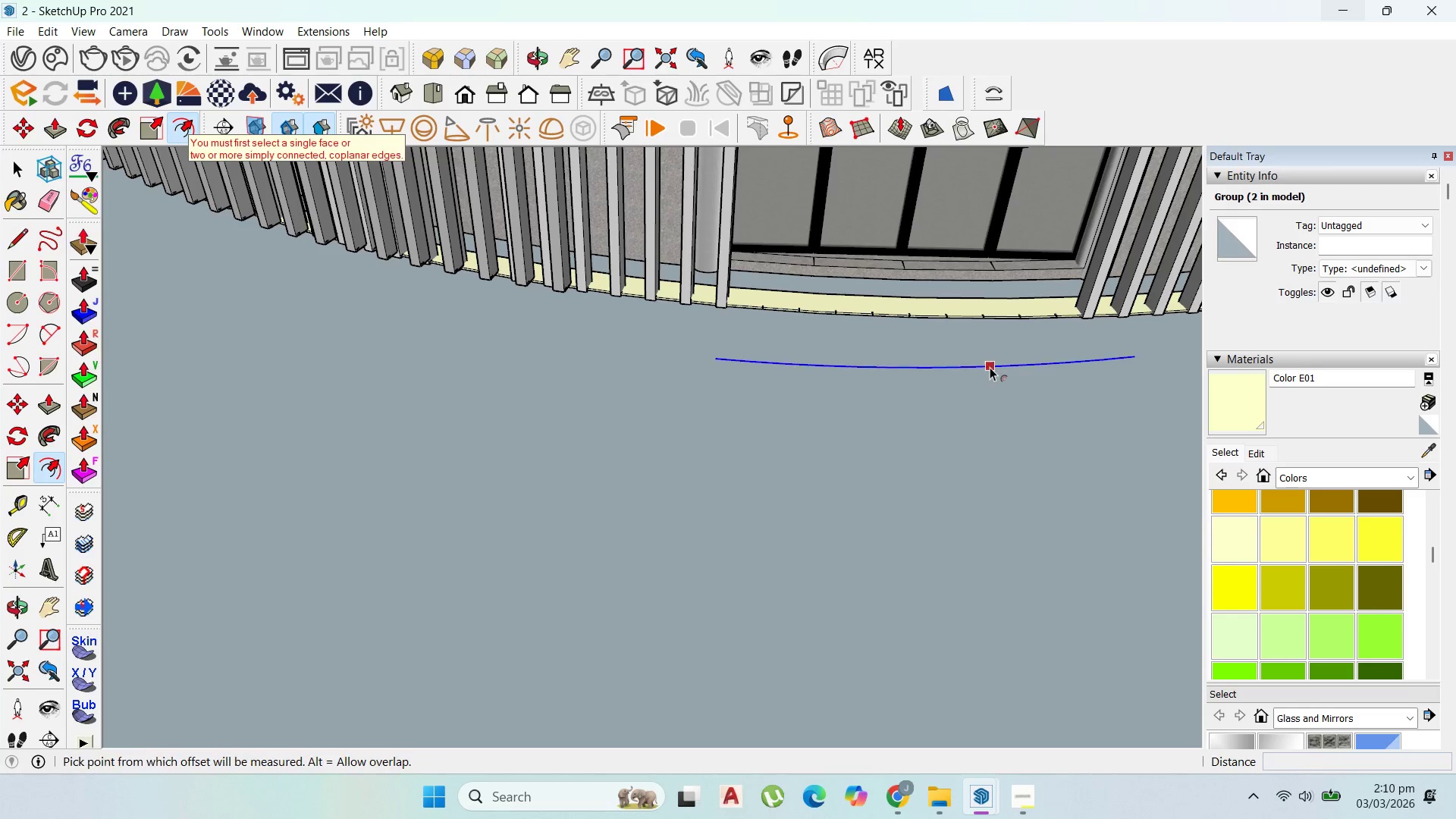 
left_click([990, 366])
 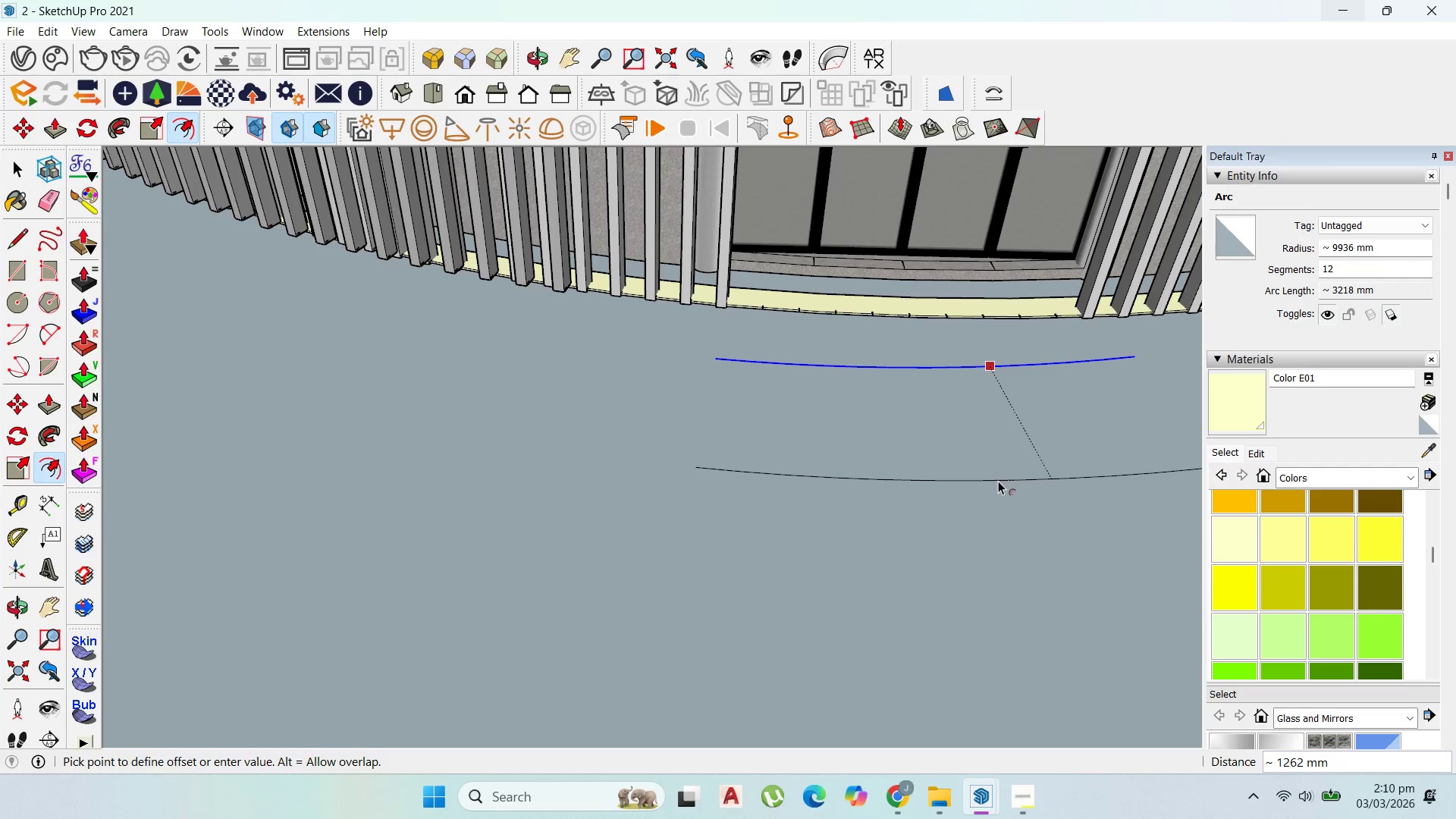 
left_click([998, 481])
 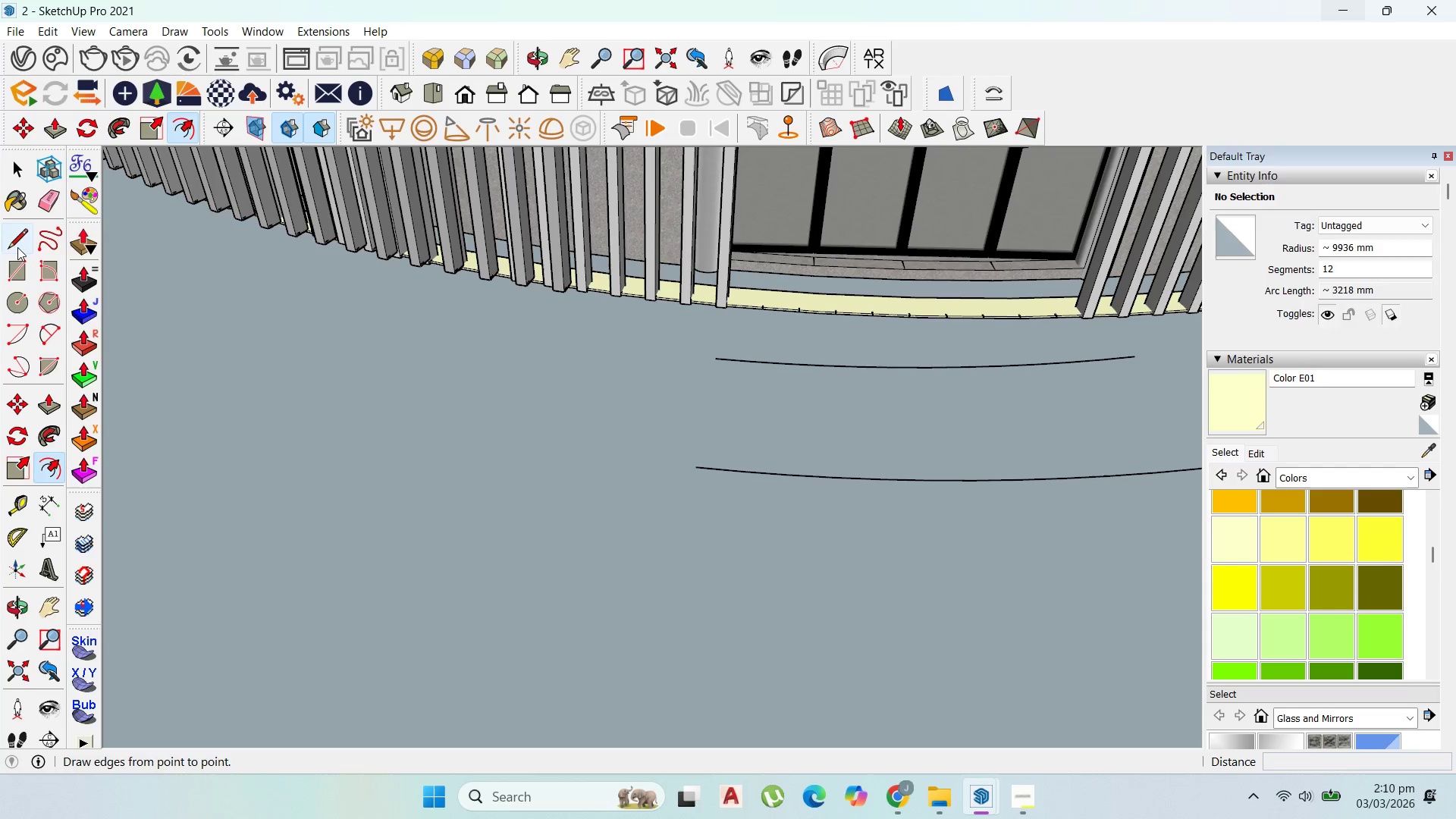 
left_click([17, 246])
 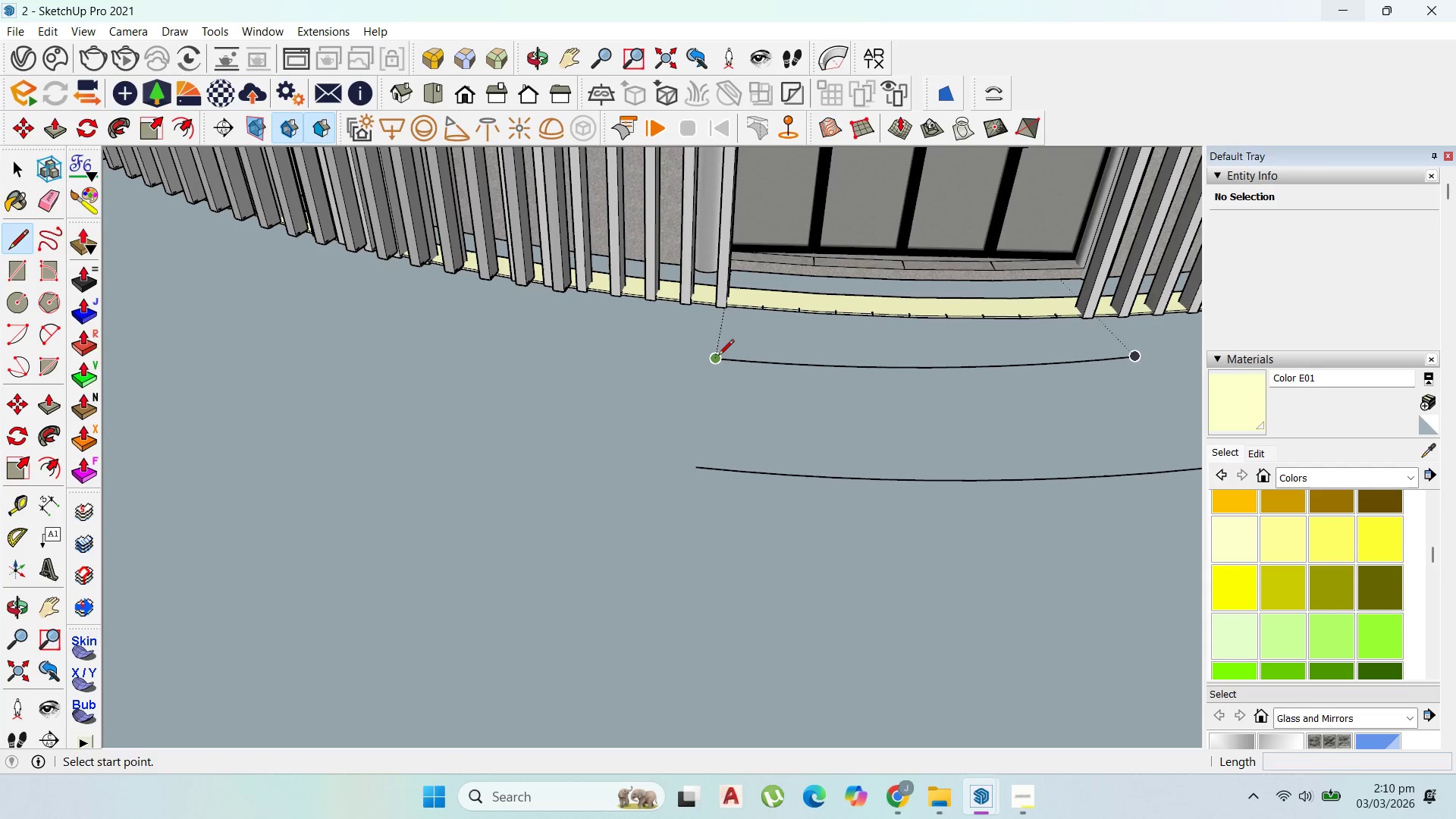 
left_click([722, 358])
 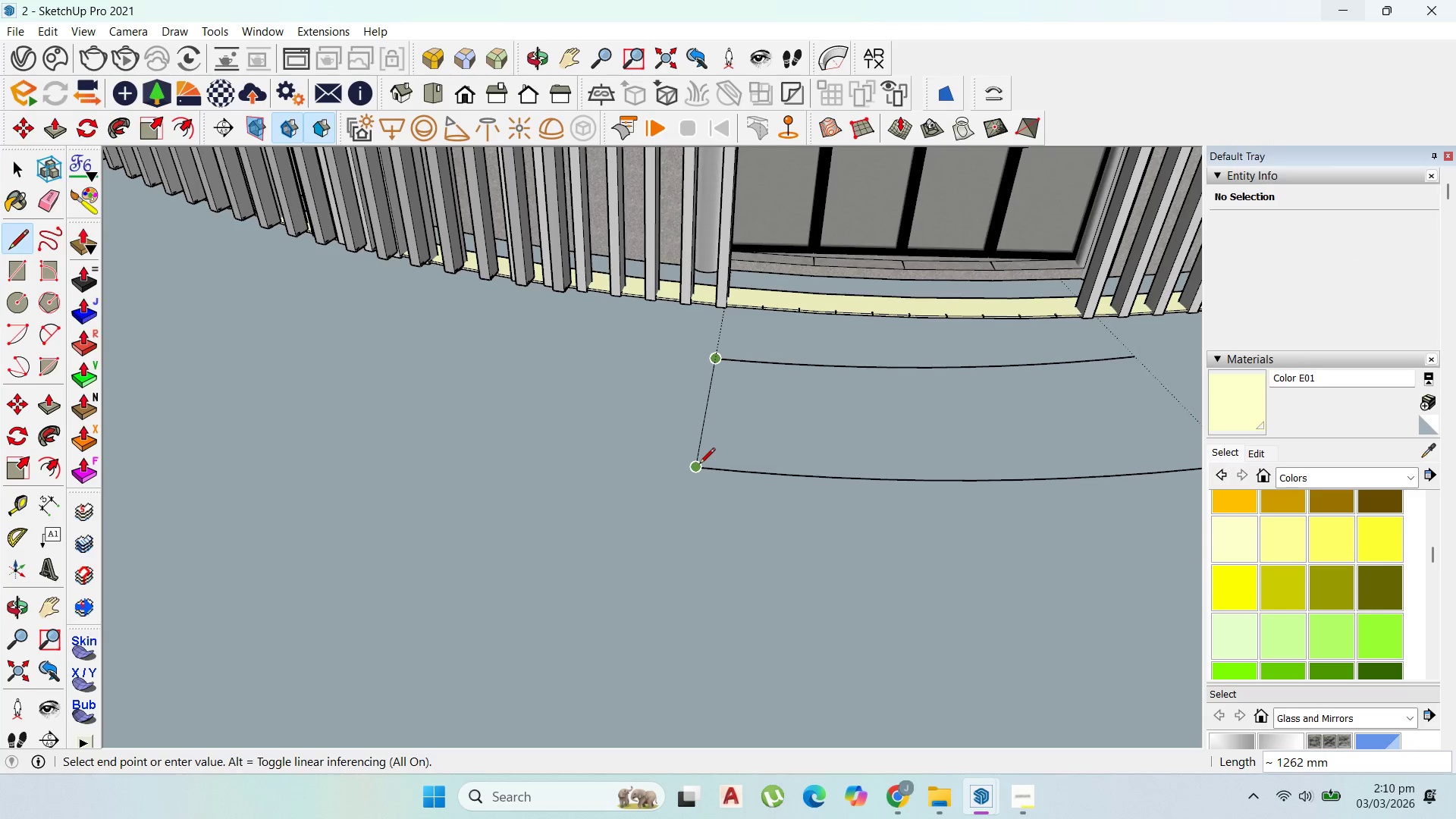 
left_click([699, 465])
 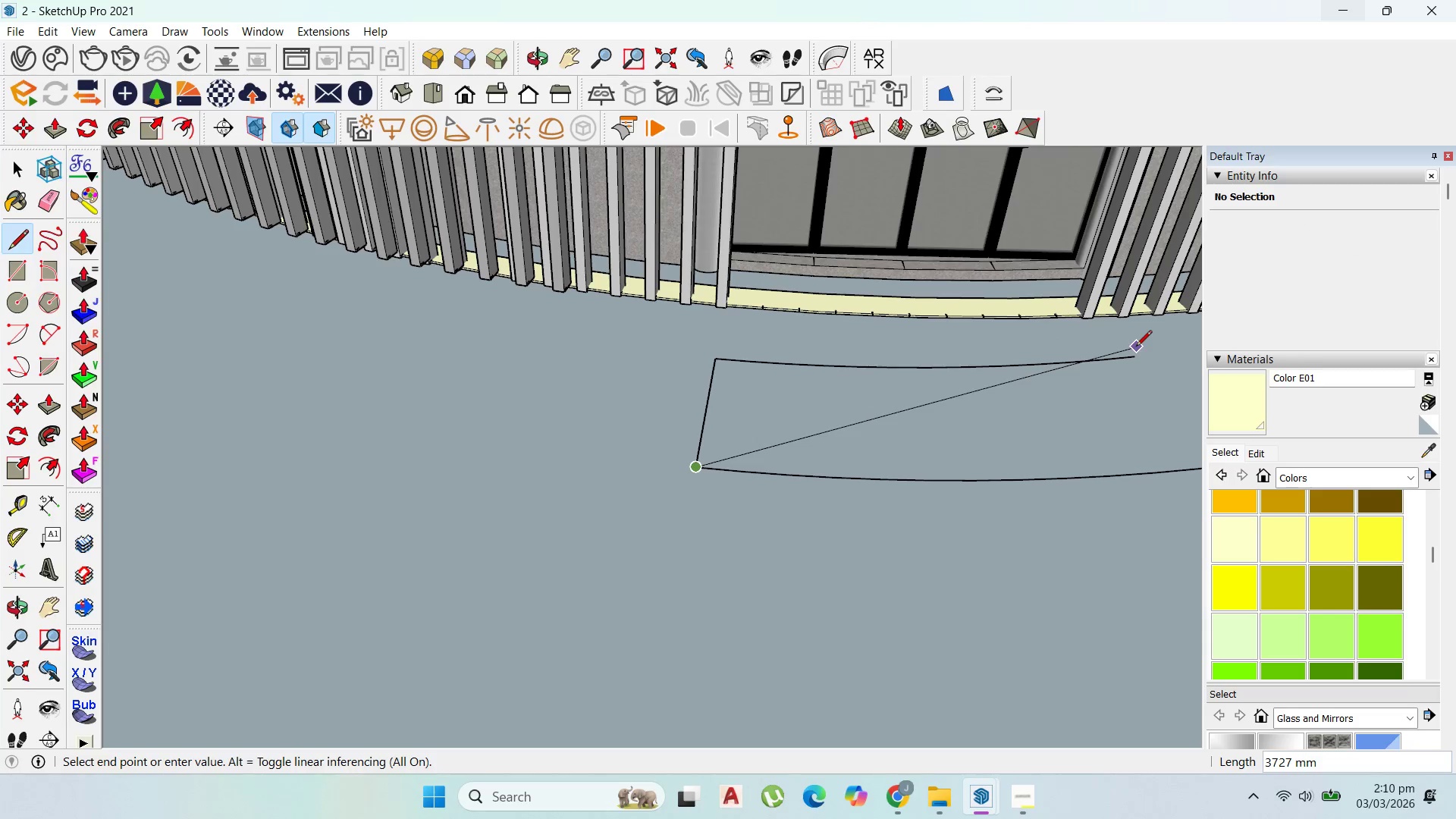 
key(Escape)
 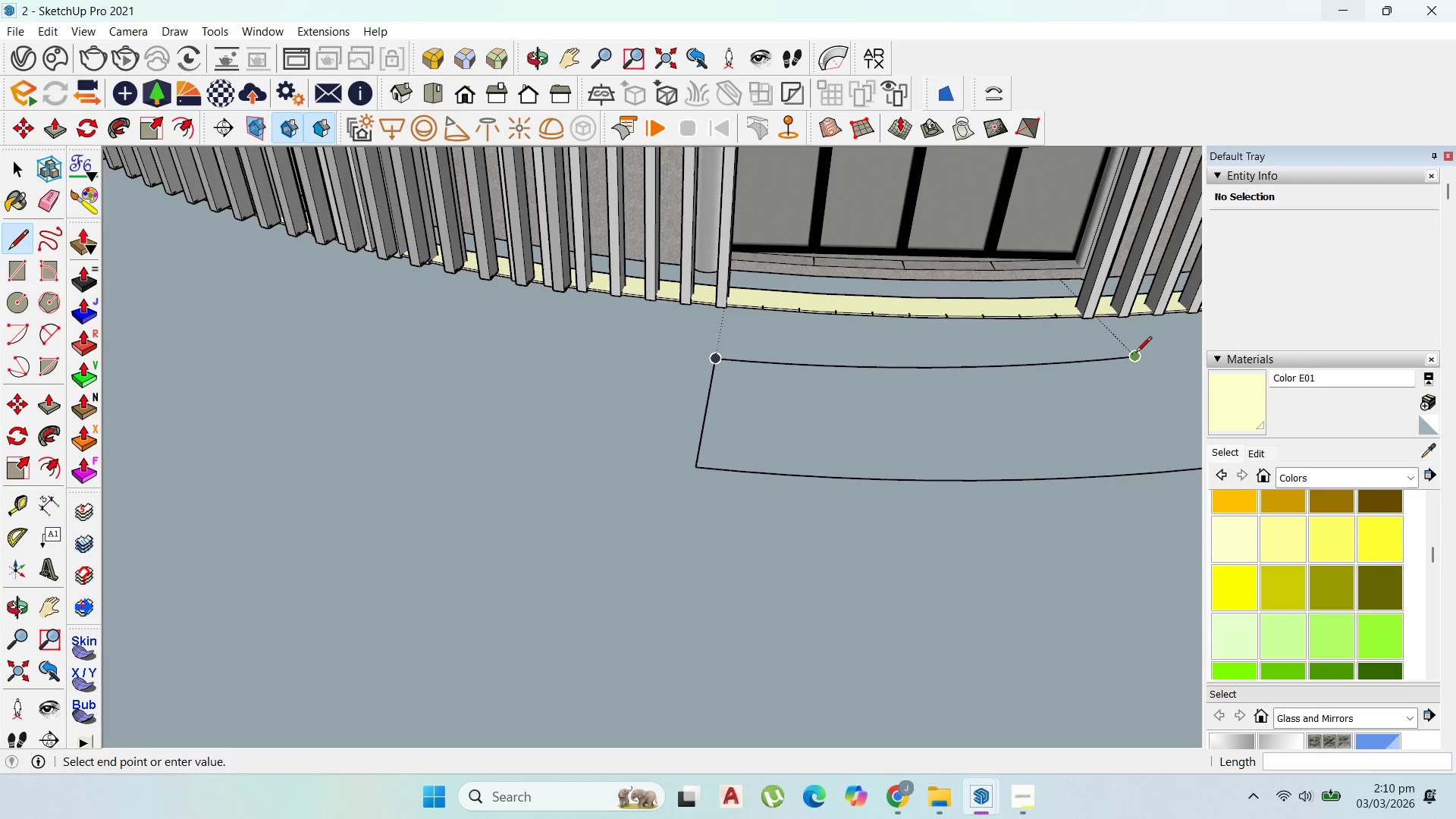 
left_click([1136, 353])
 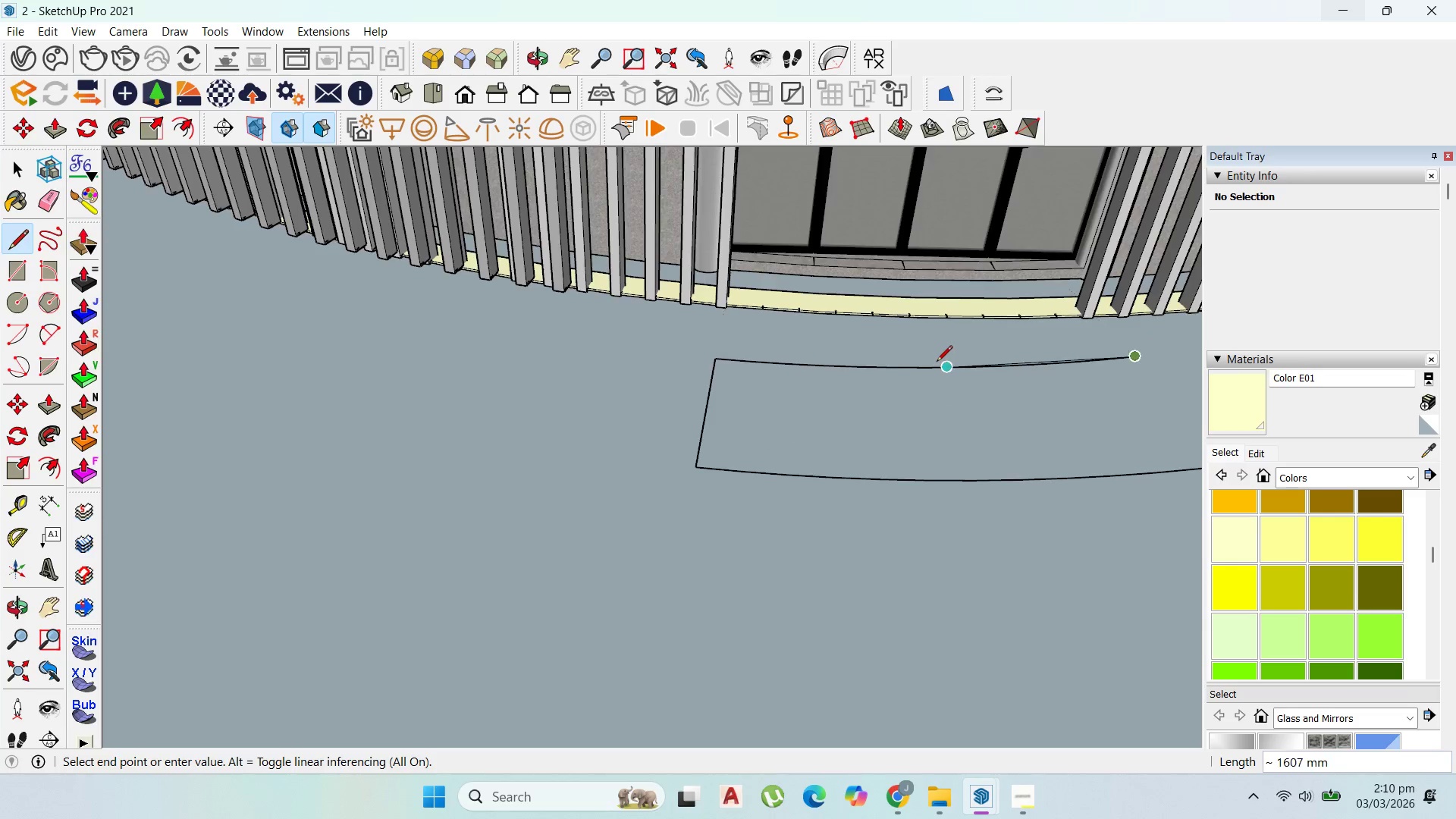 
scroll: coordinate [1009, 369], scroll_direction: down, amount: 7.0
 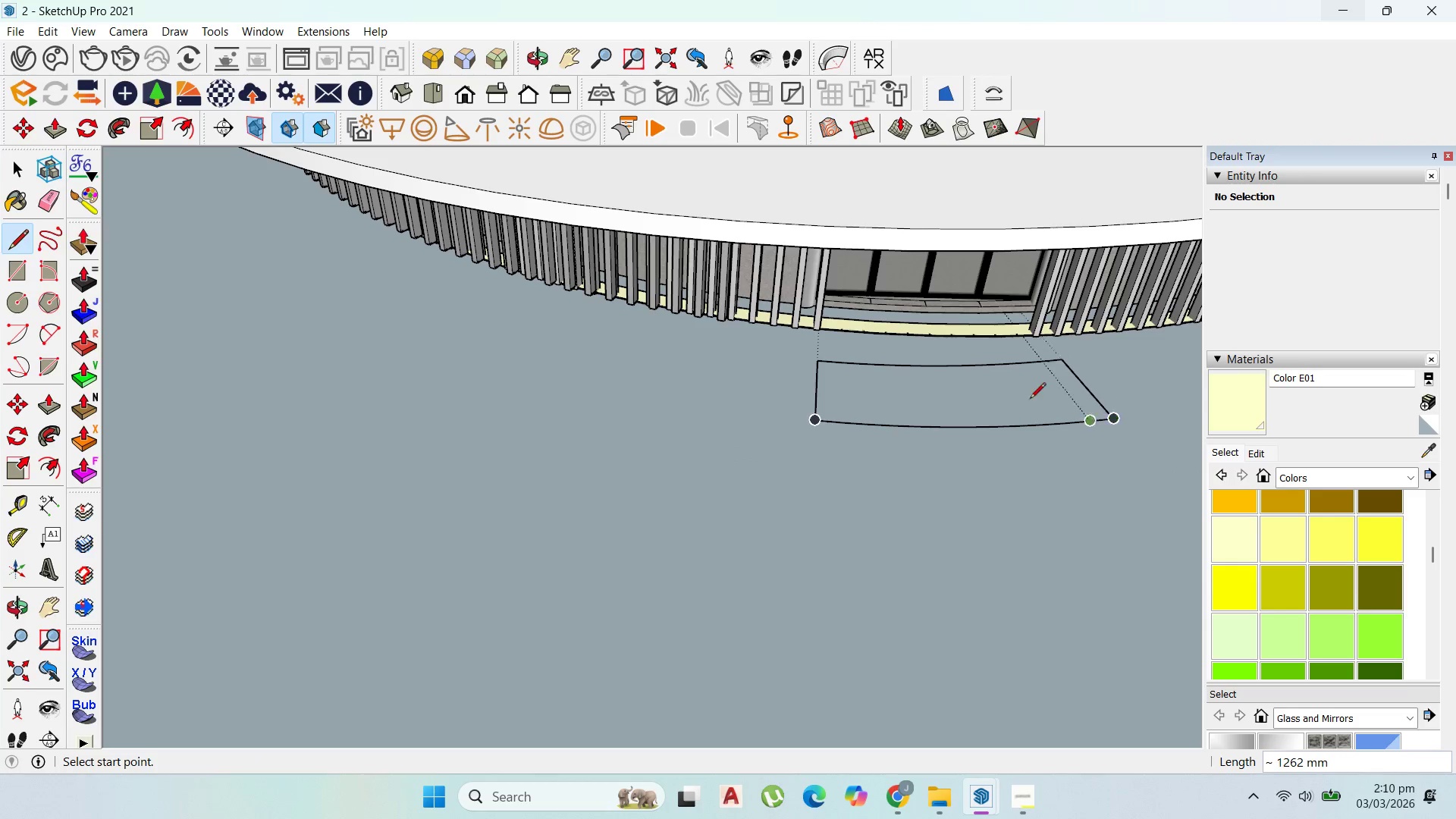 
key(Escape)
 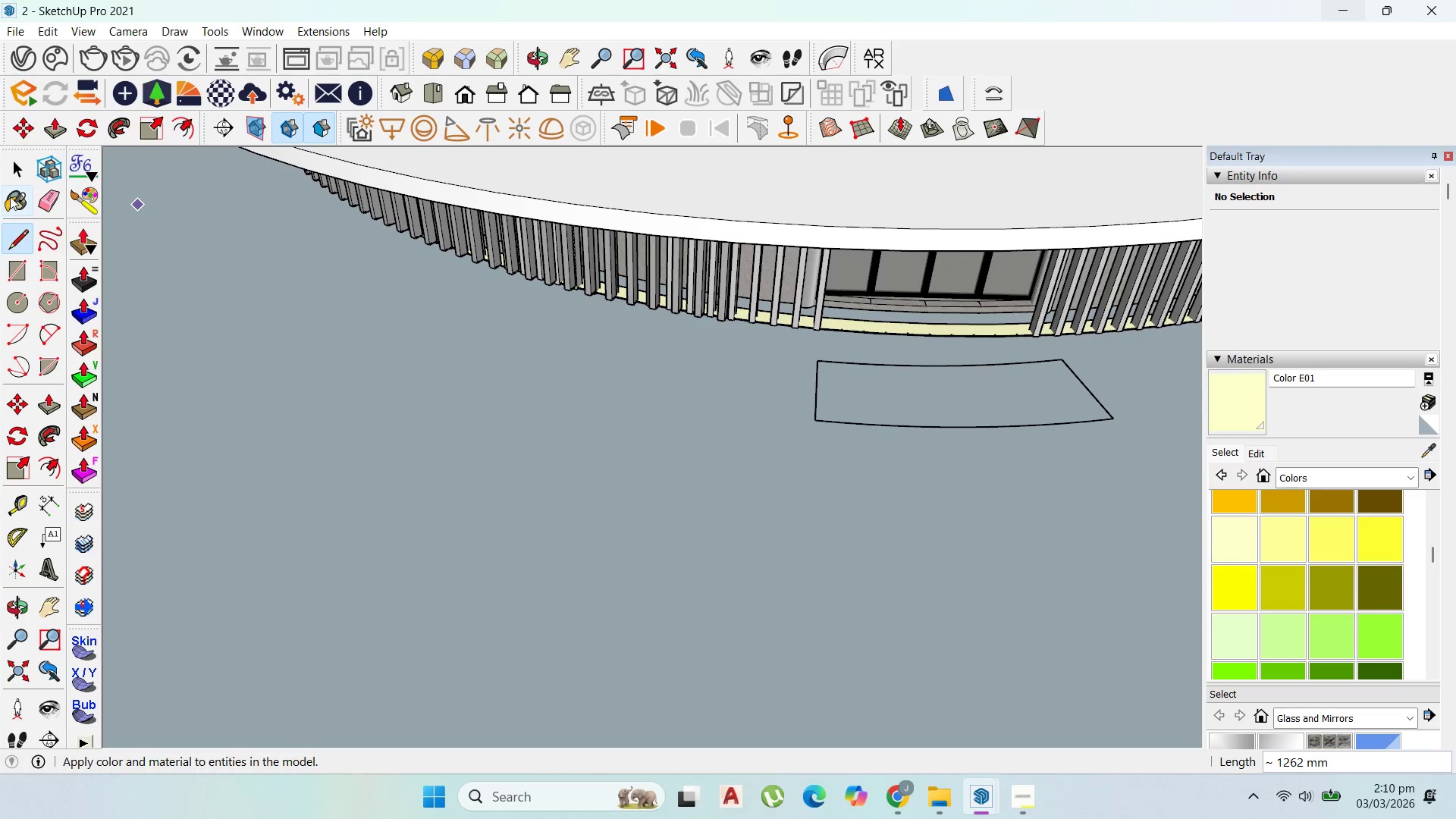 
left_click_drag(start_coordinate=[14, 169], to_coordinate=[27, 169])
 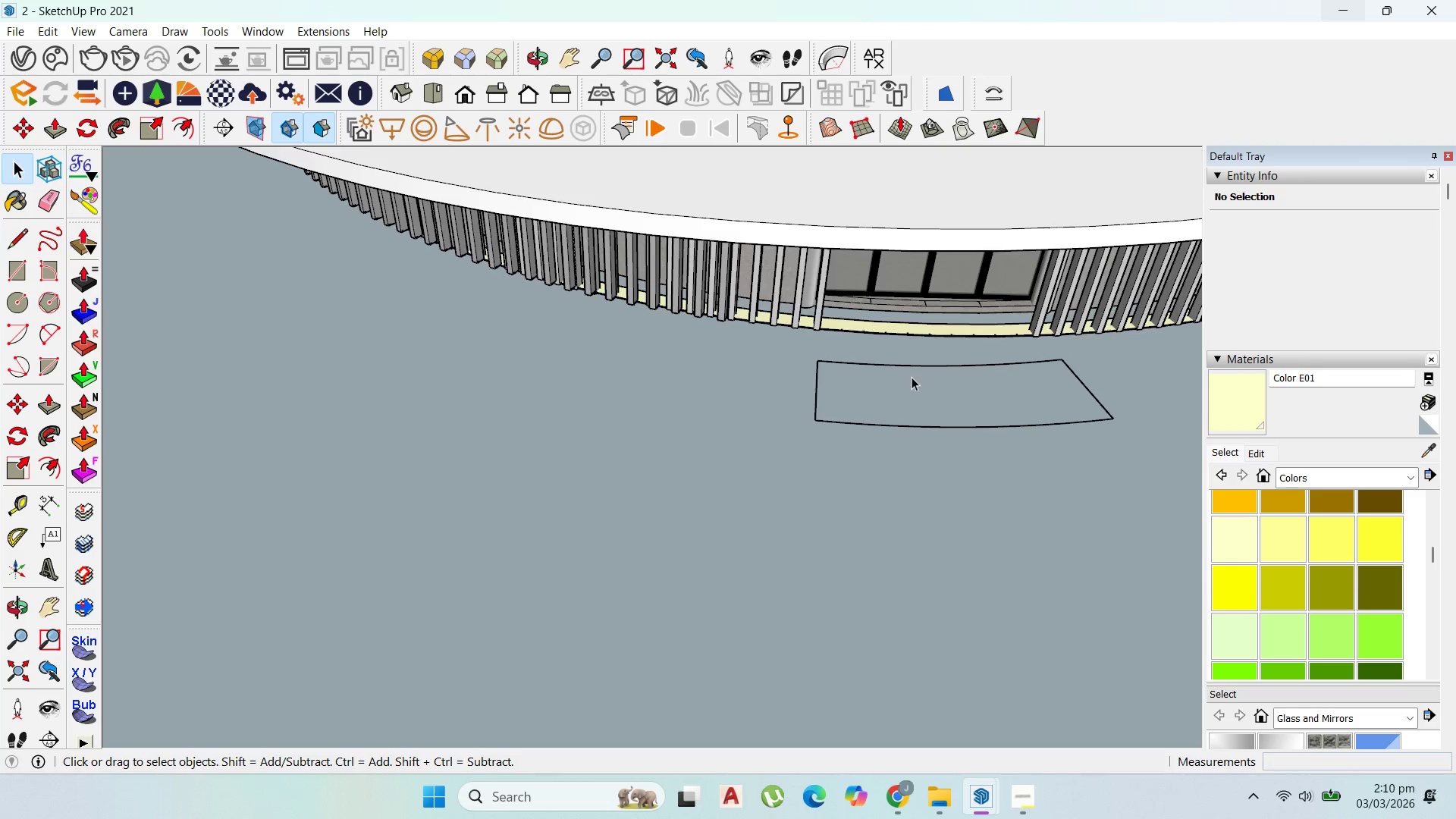 
scroll: coordinate [946, 353], scroll_direction: up, amount: 9.0
 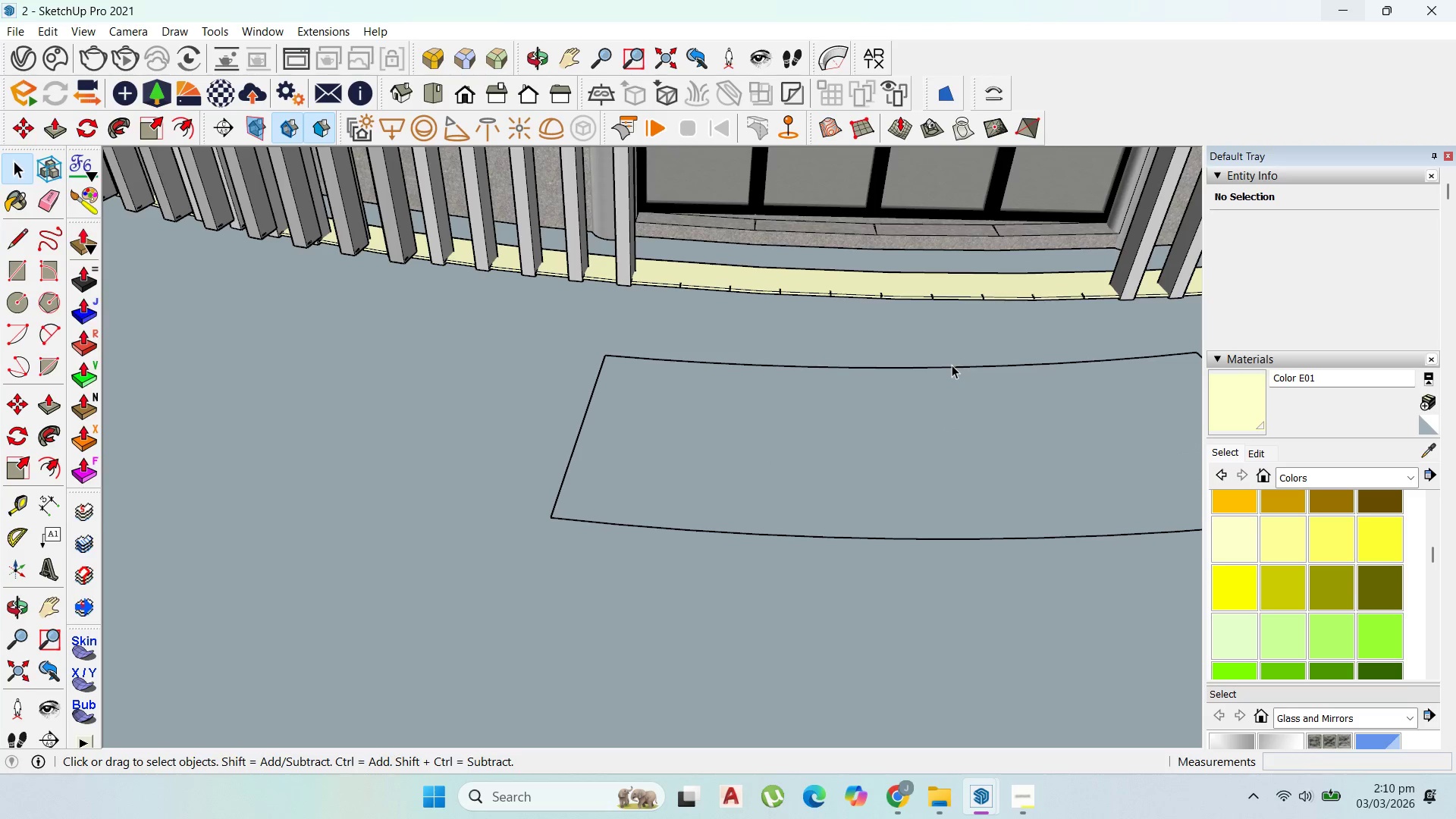 
double_click([952, 365])
 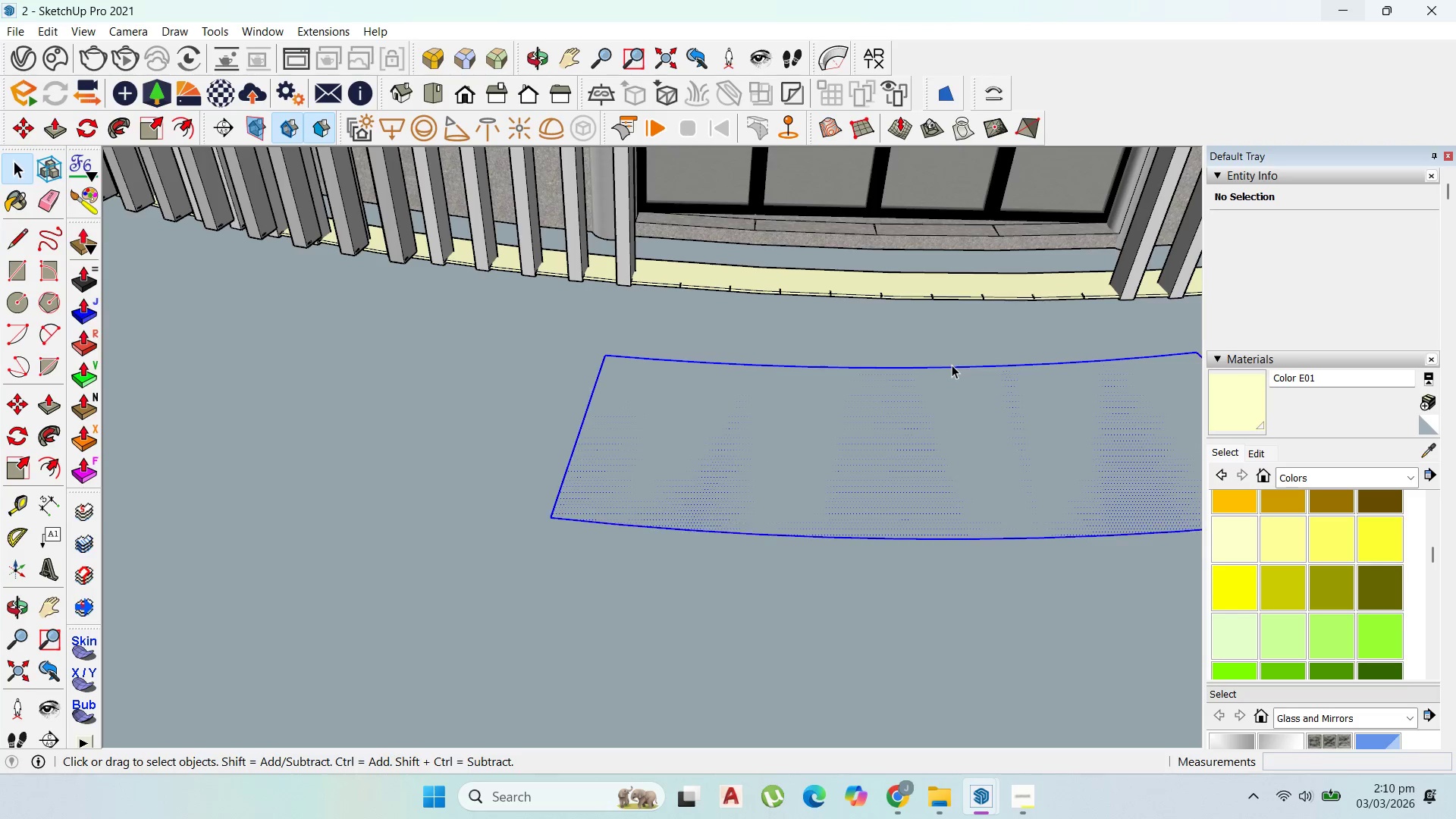 
triple_click([952, 365])
 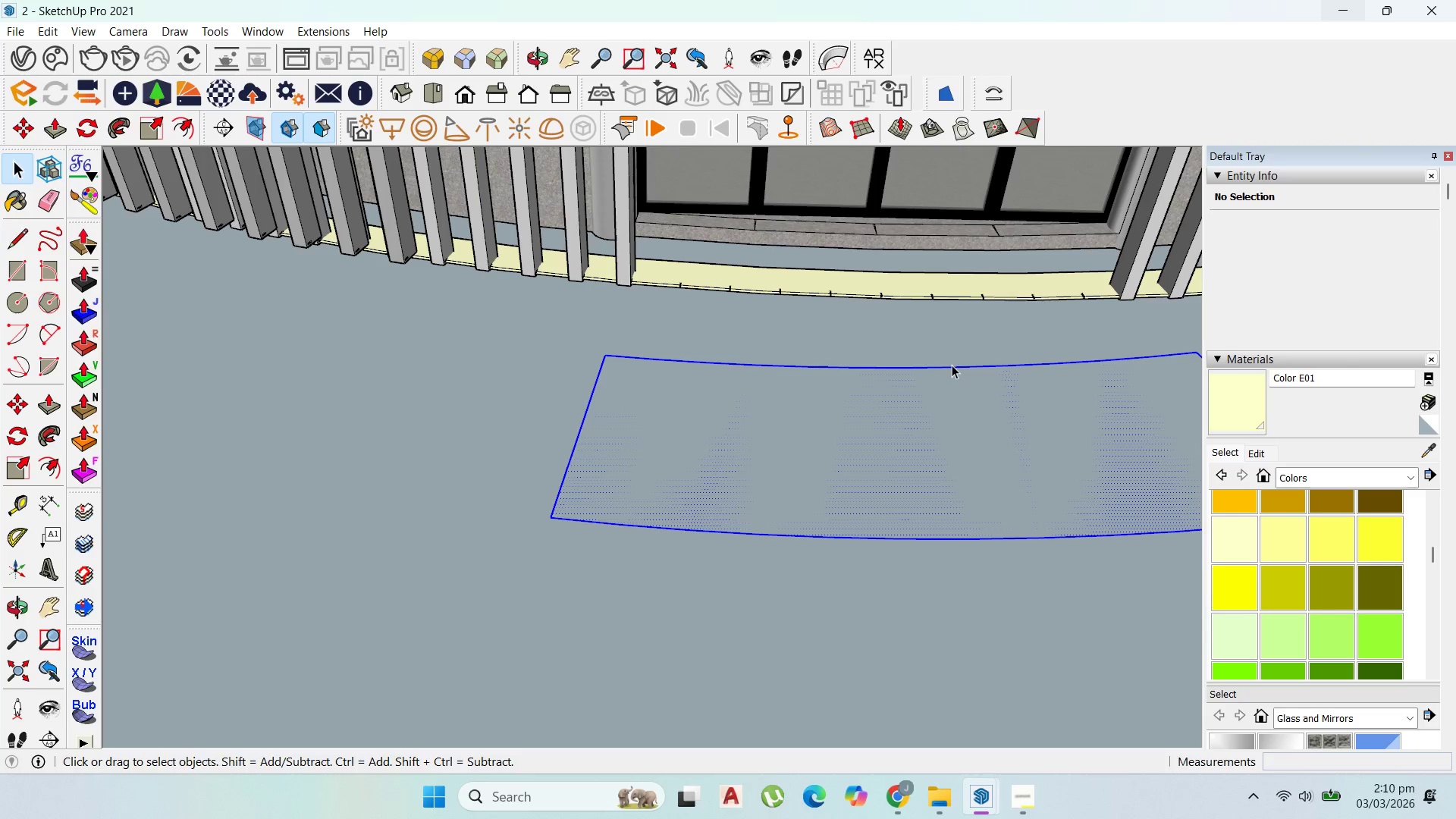 
triple_click([952, 365])
 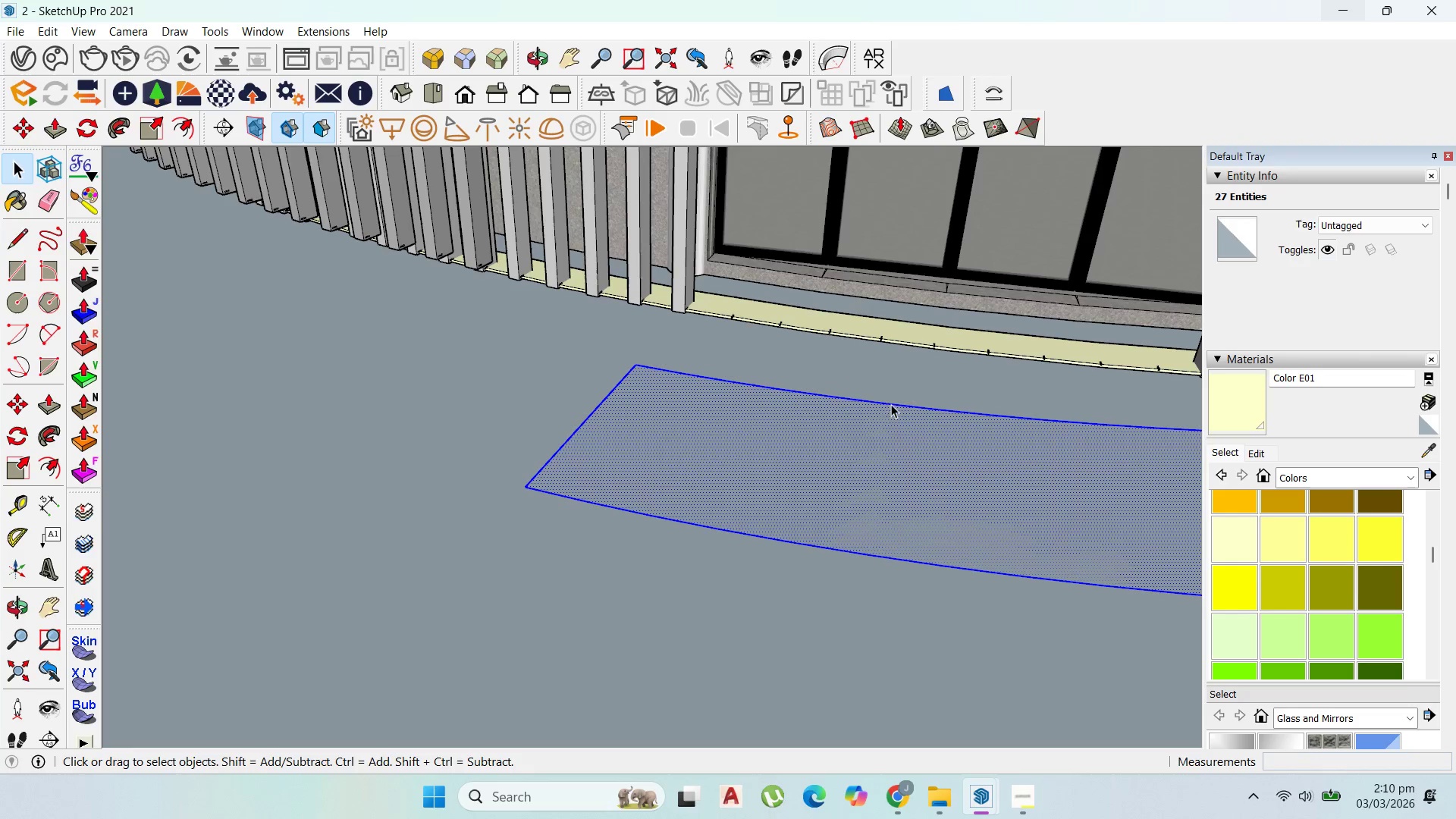 
right_click([894, 416])
 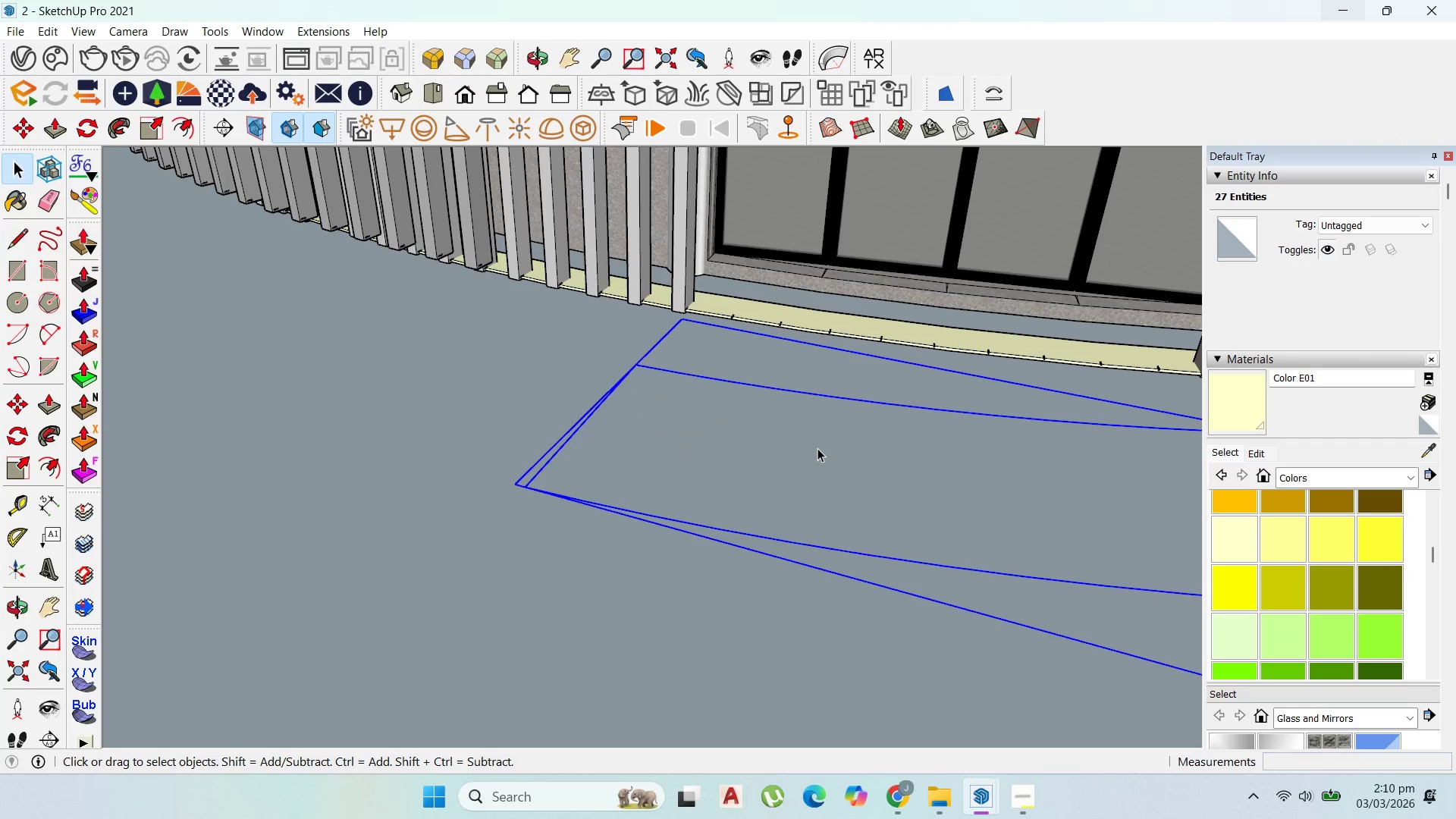 
double_click([817, 448])
 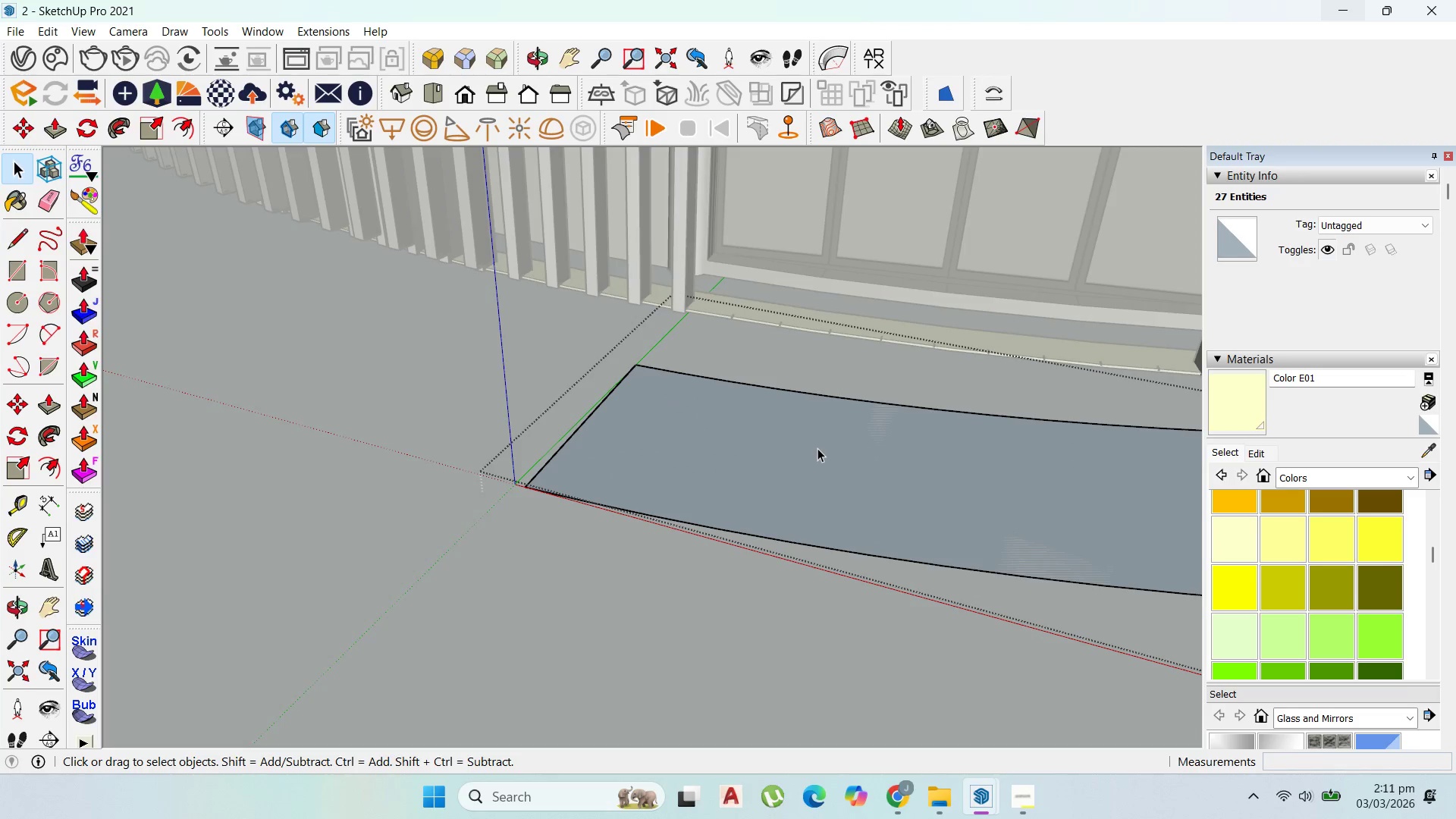 
triple_click([817, 448])
 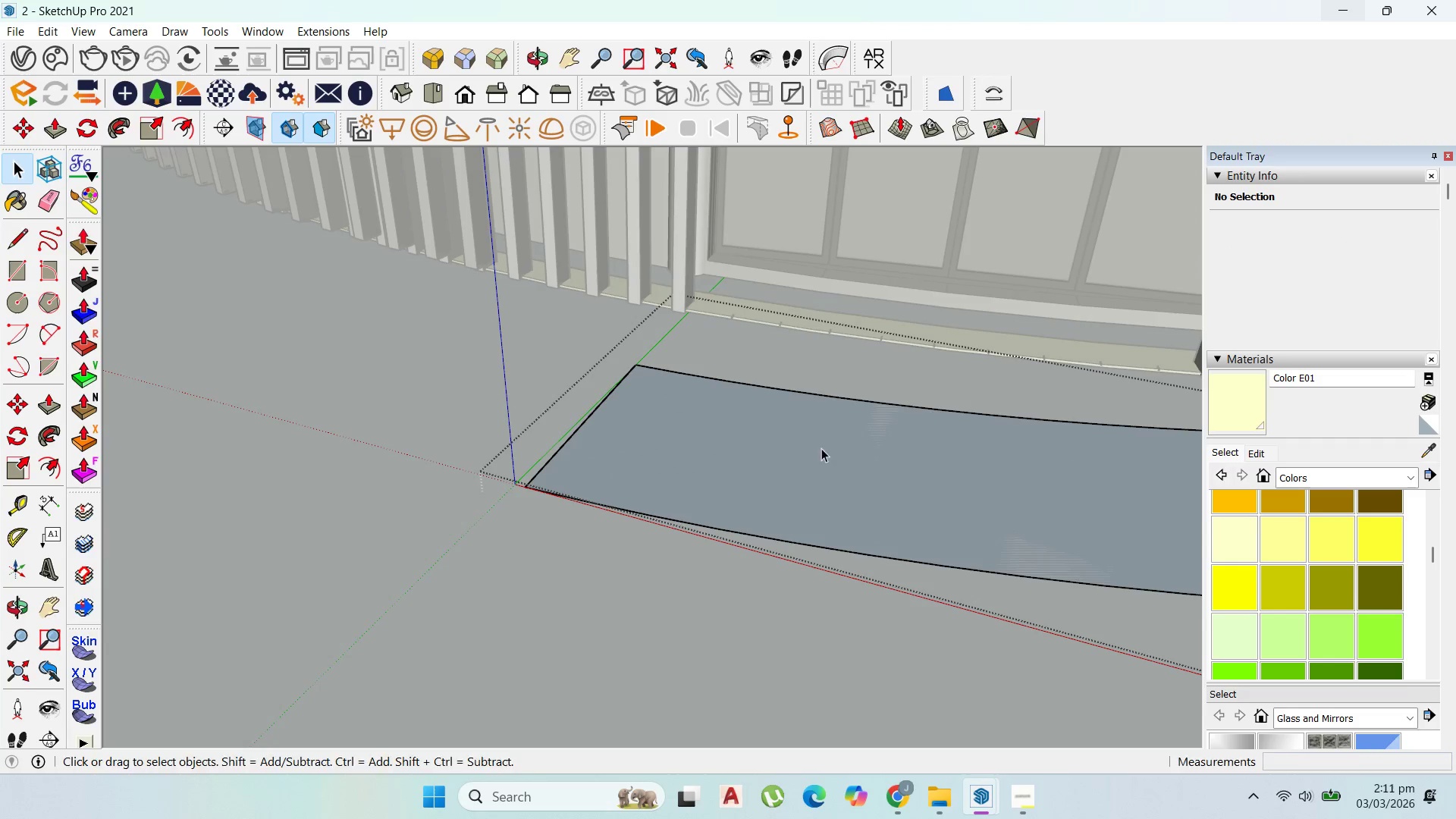 
key(P)
 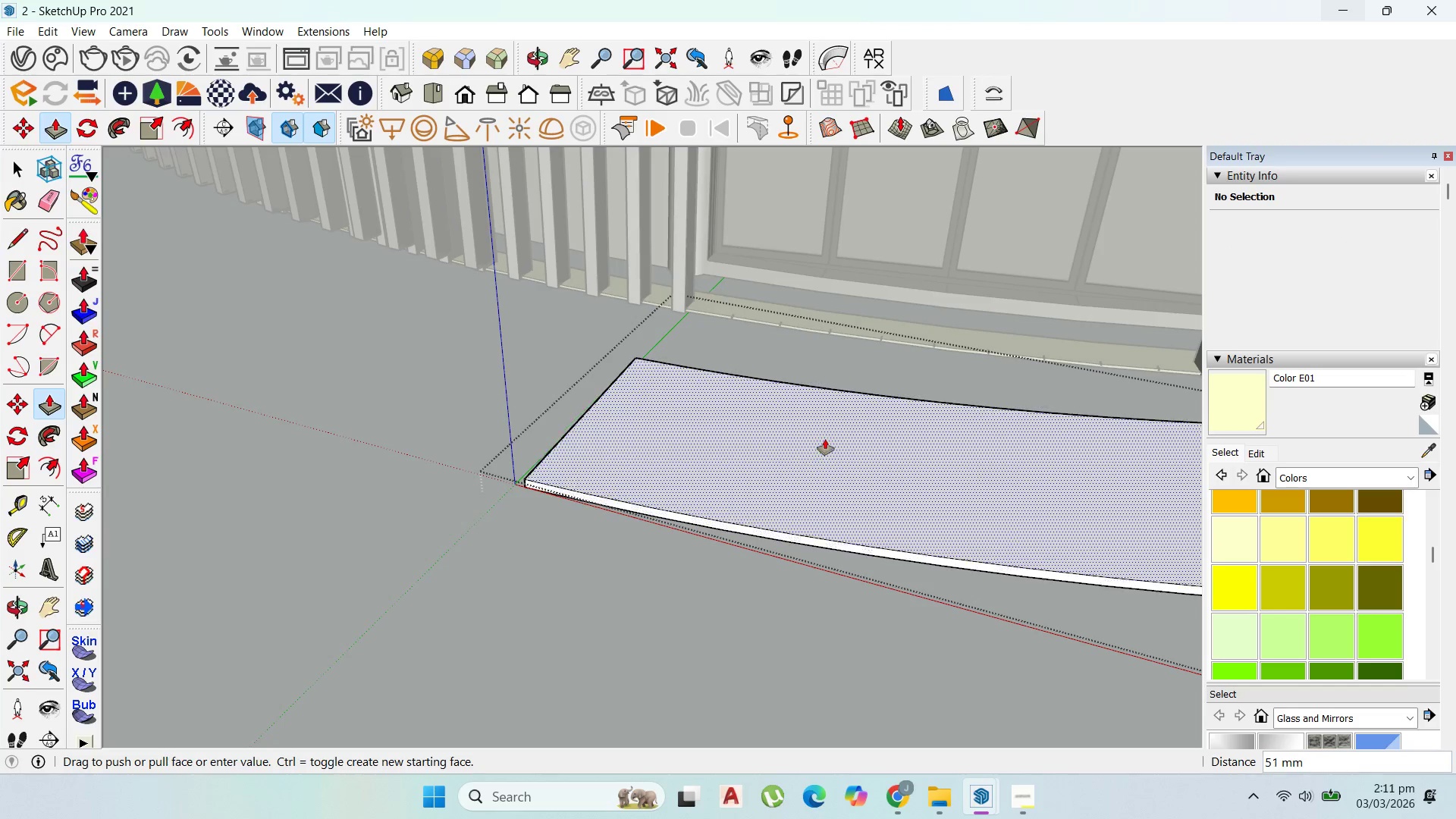 
left_click_drag(start_coordinate=[824, 448], to_coordinate=[830, 439])
 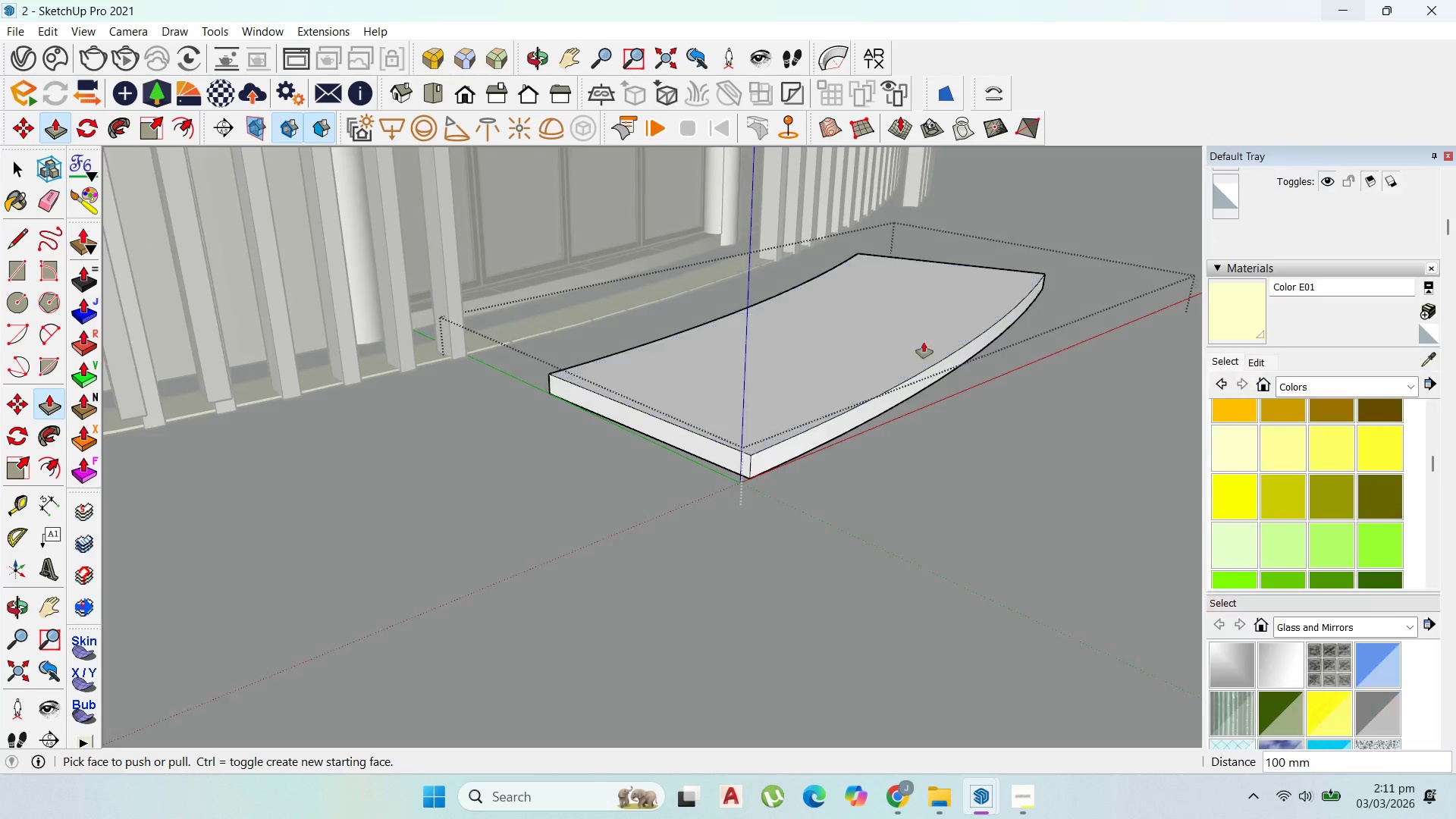 
type(2)
key(Backspace)
type(100)
 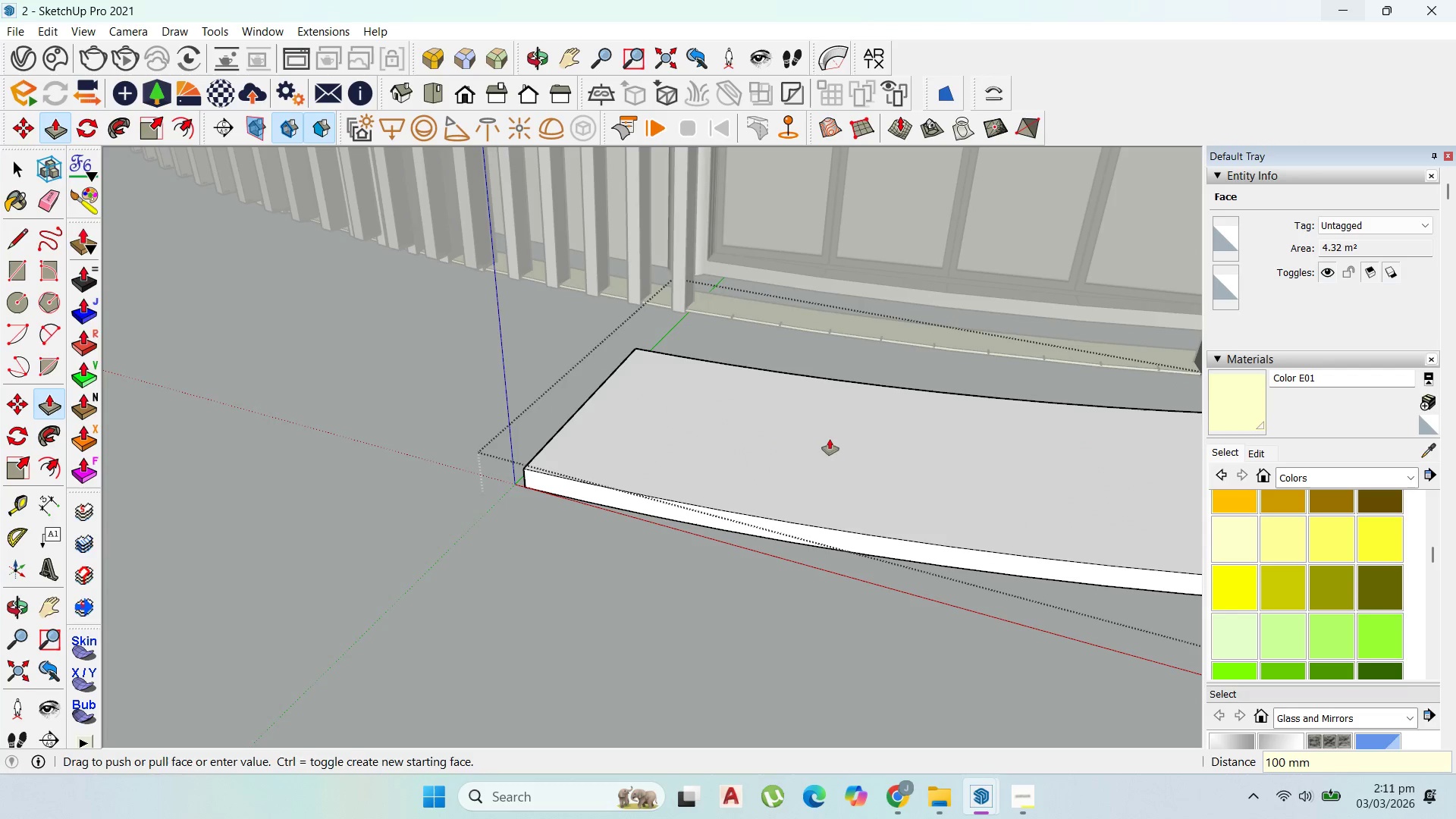 
key(Enter)
 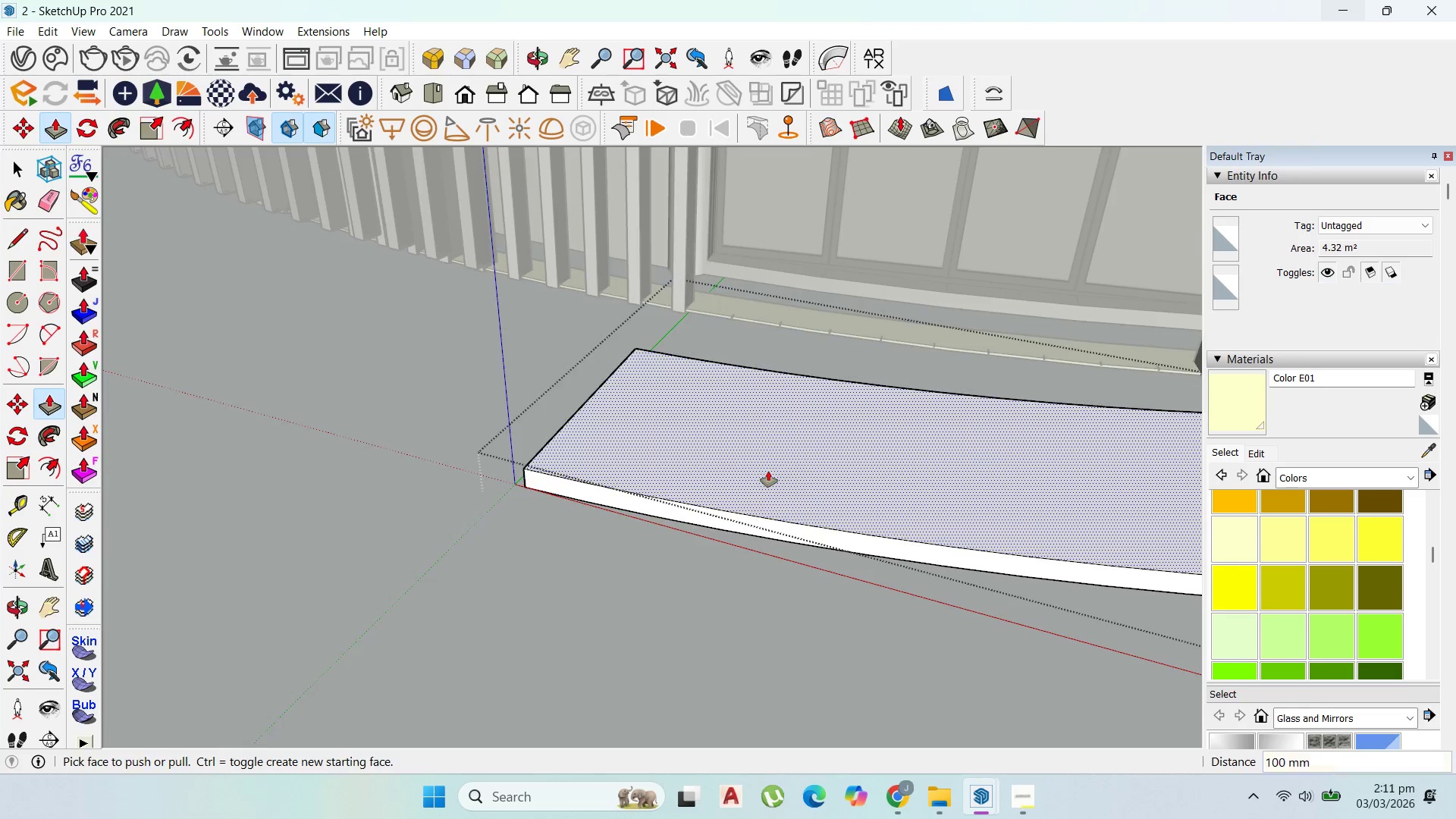 
scroll: coordinate [0, 324], scroll_direction: down, amount: 17.0
 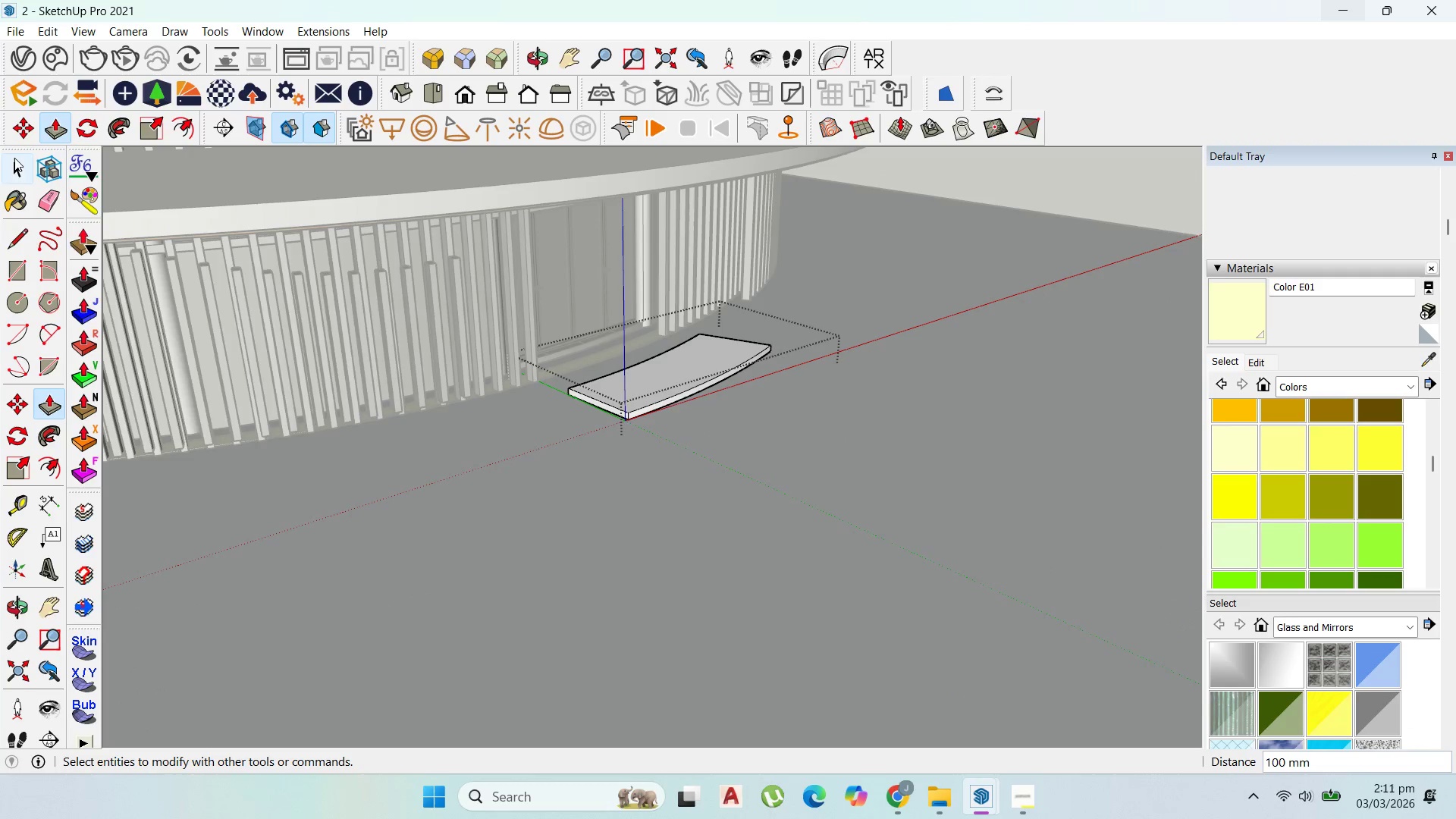 
left_click([15, 158])
 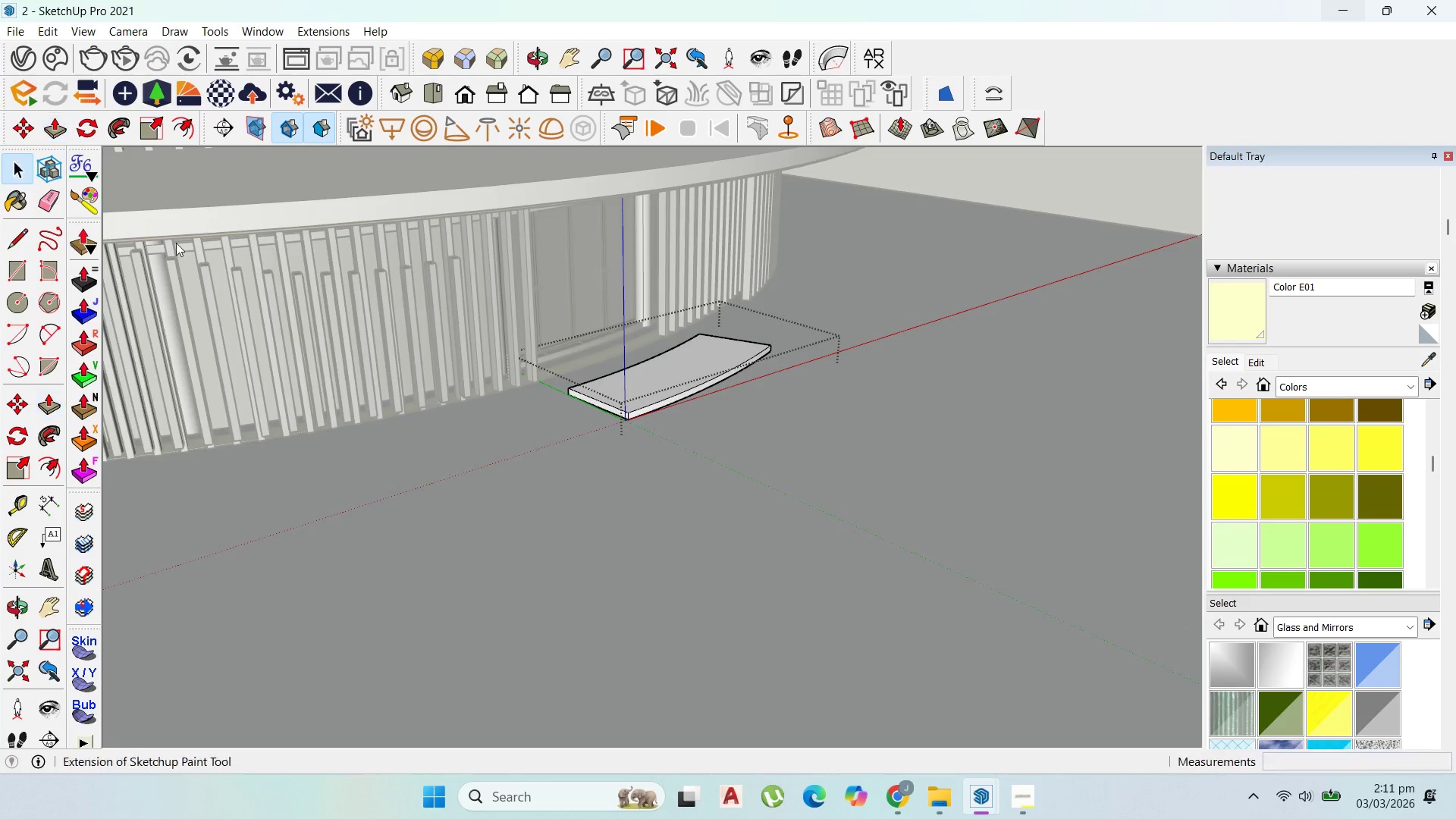 
key(Escape)
 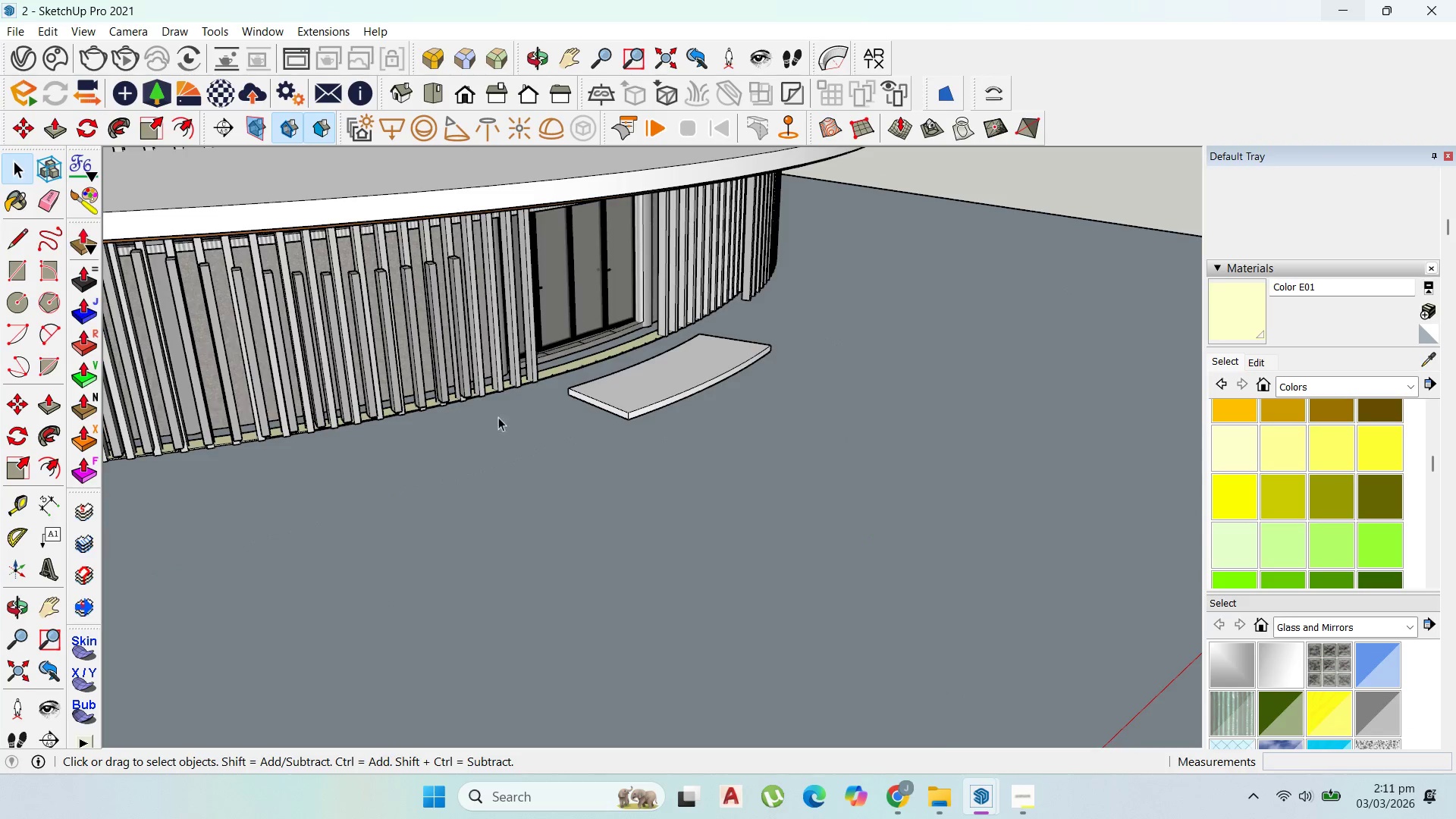 
key(Escape)
 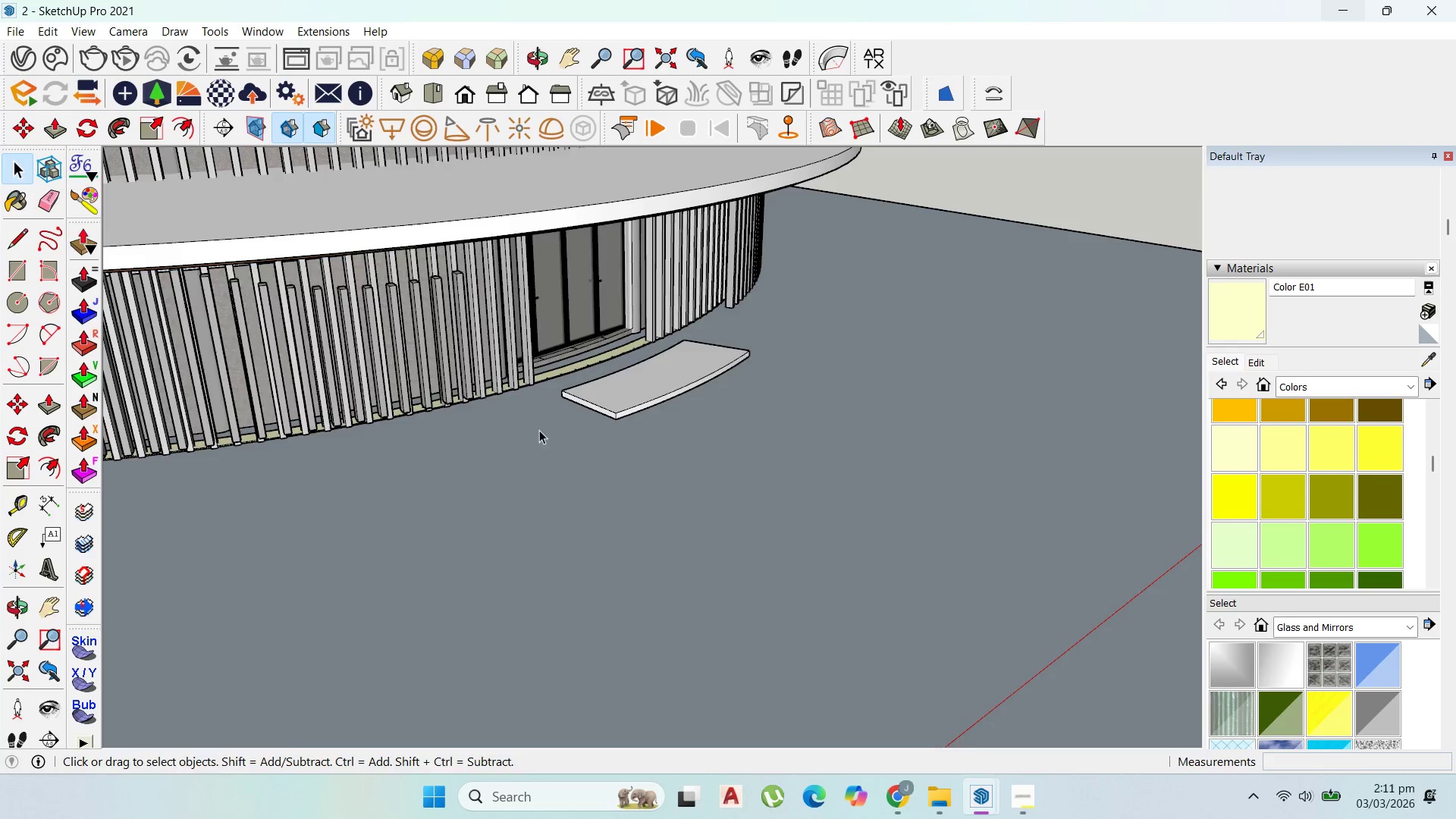 
scroll: coordinate [491, 416], scroll_direction: down, amount: 1.0
 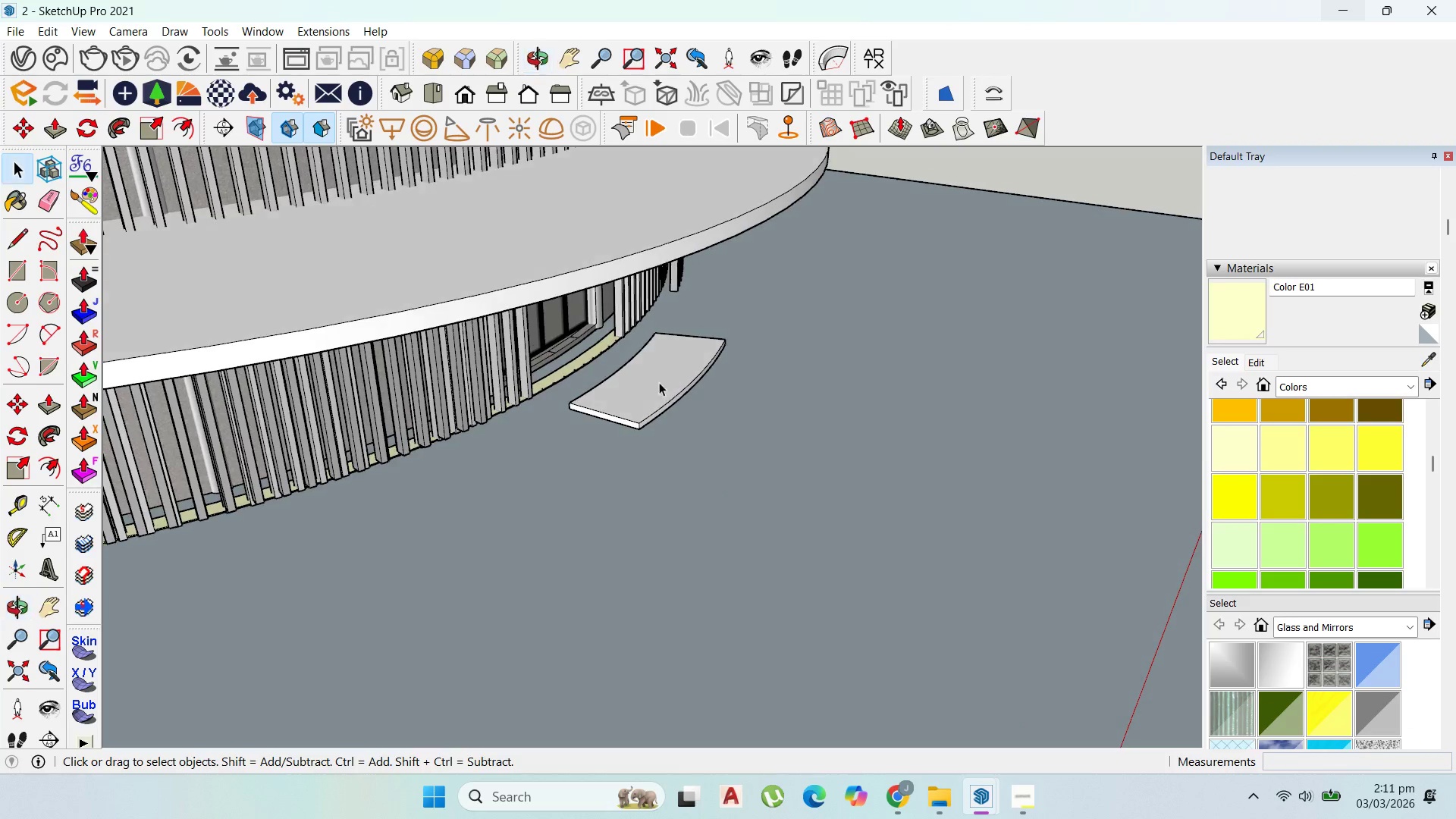 
left_click([654, 374])
 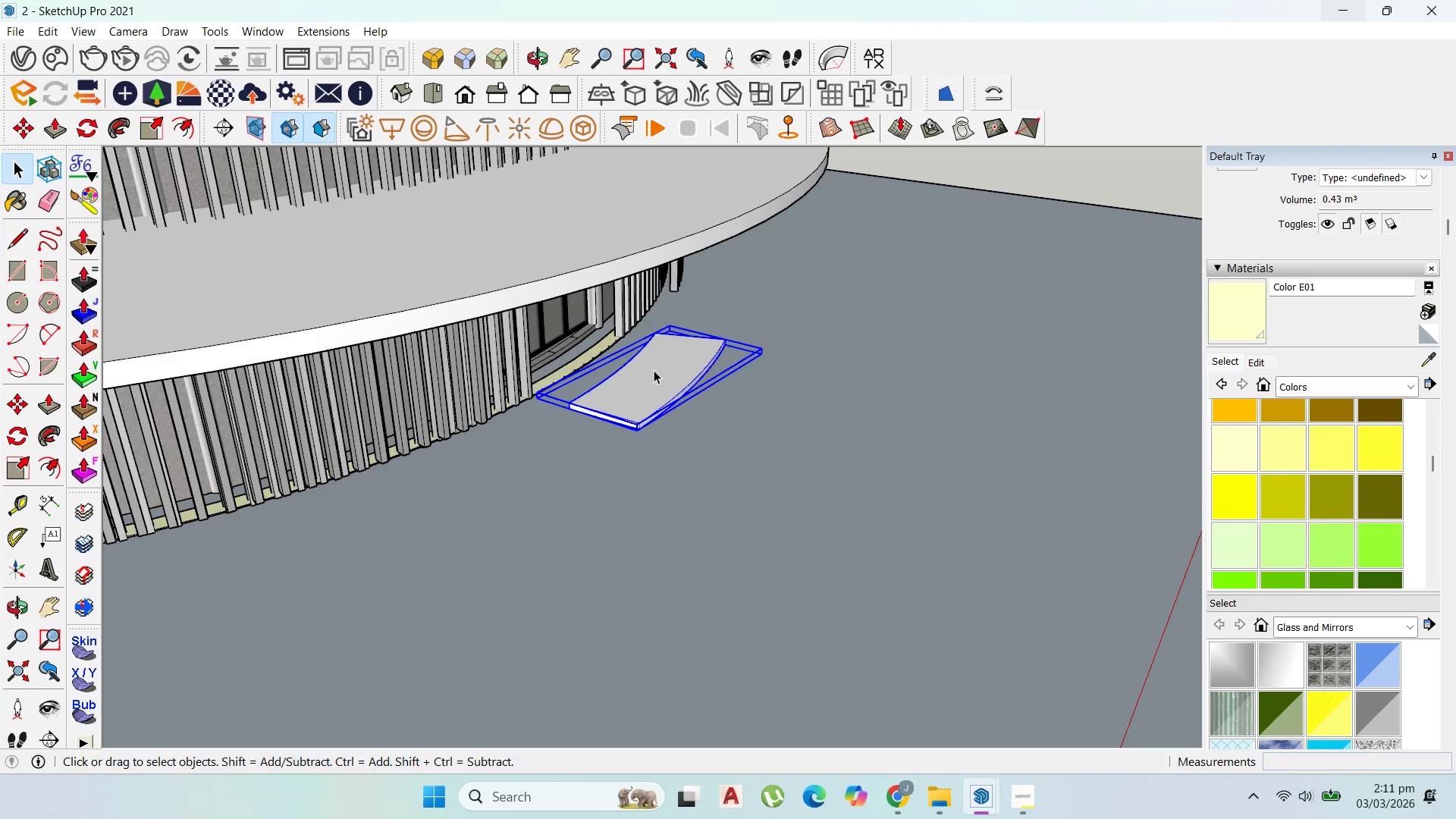 
key(M)
 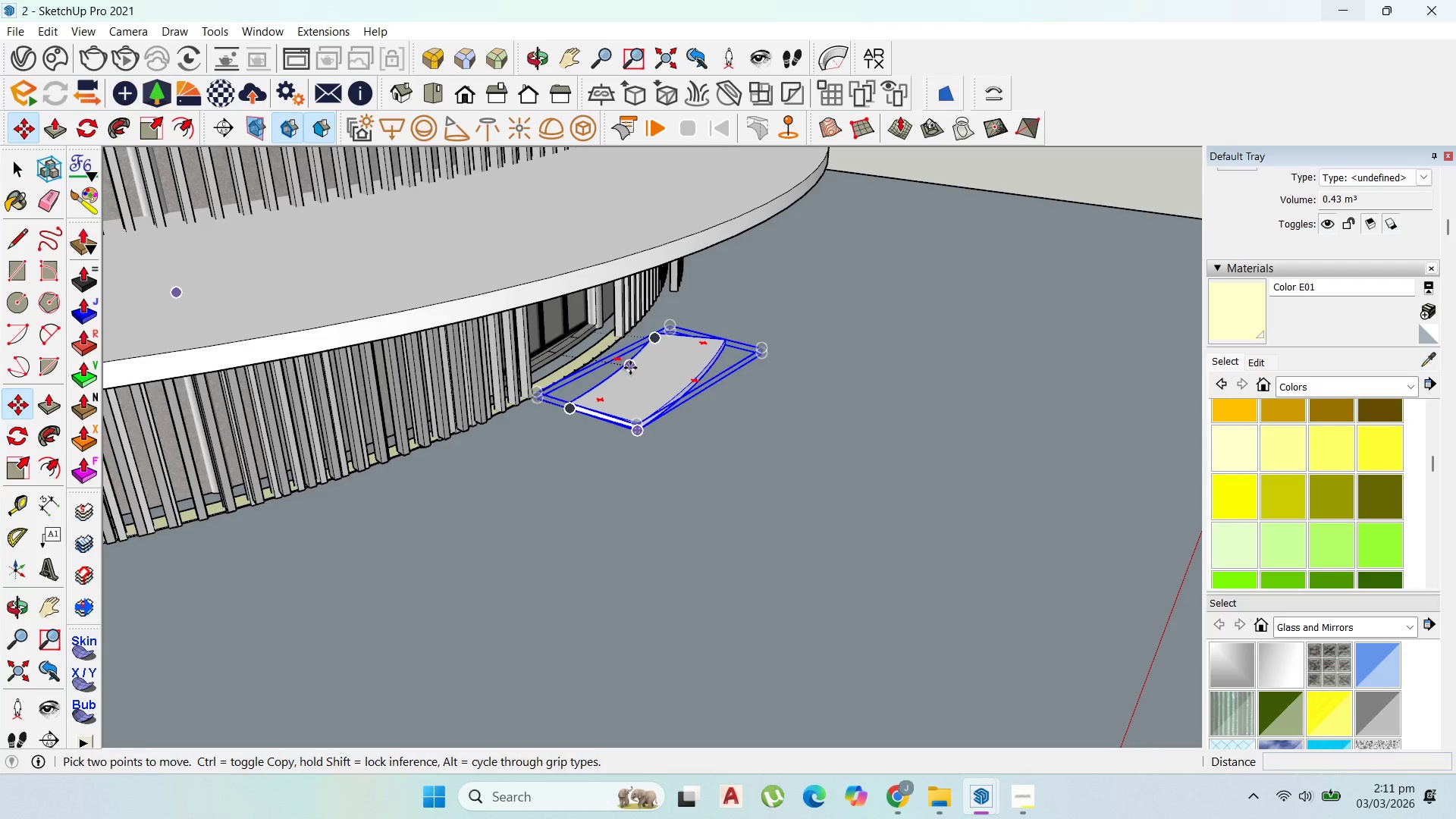 
left_click_drag(start_coordinate=[630, 368], to_coordinate=[635, 368])
 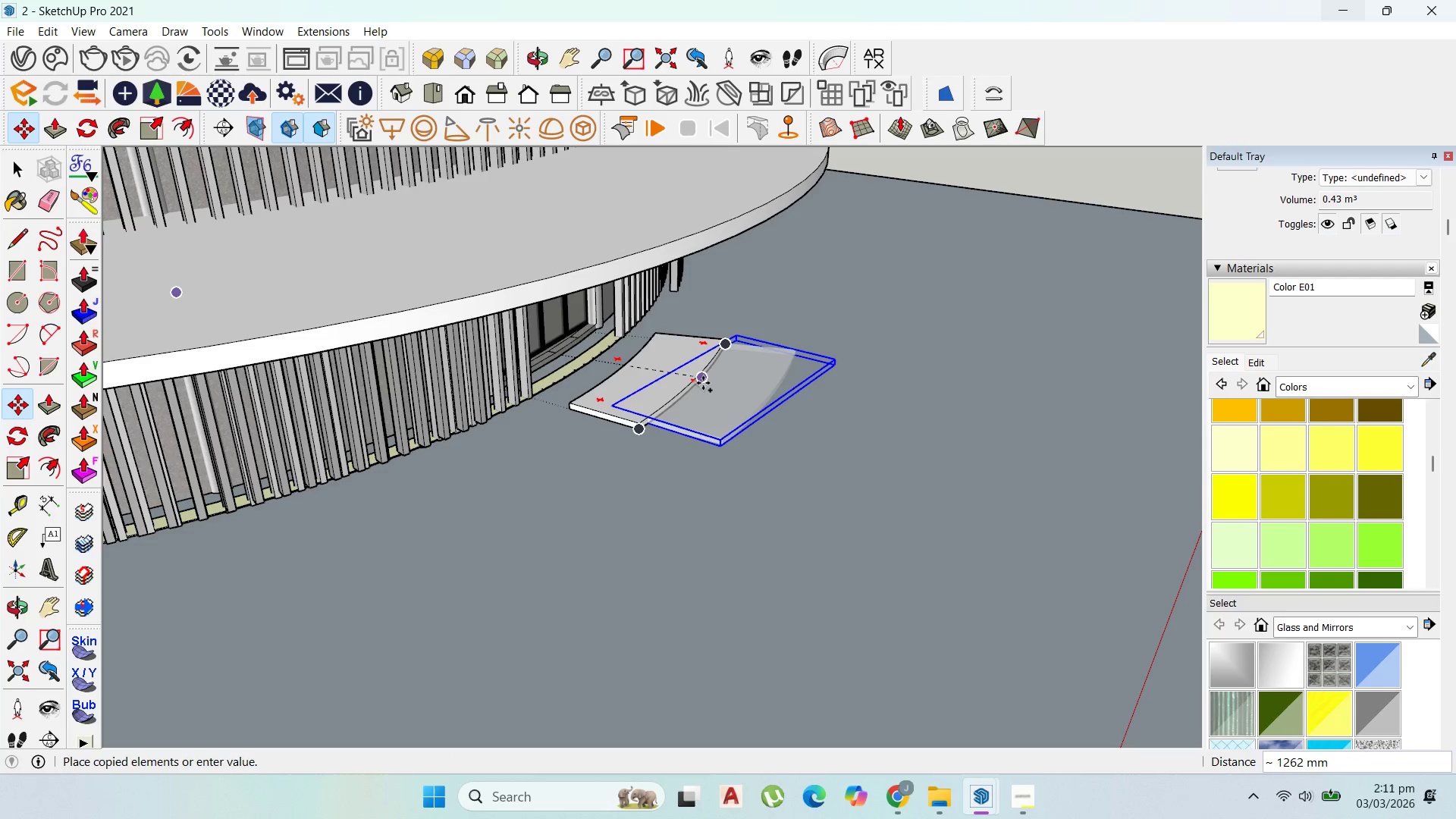 
key(Control+ControlLeft)
 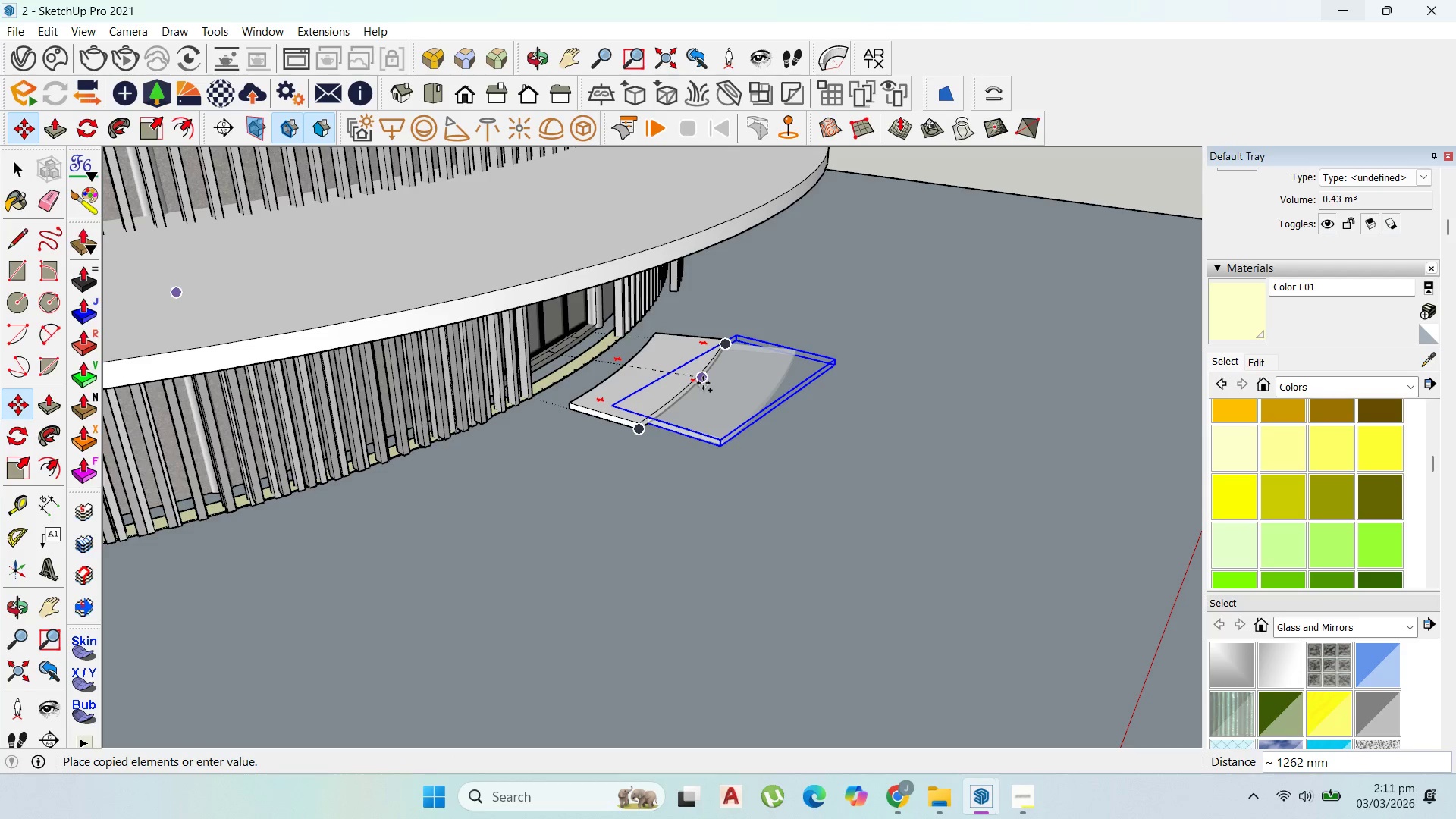 
left_click([702, 382])
 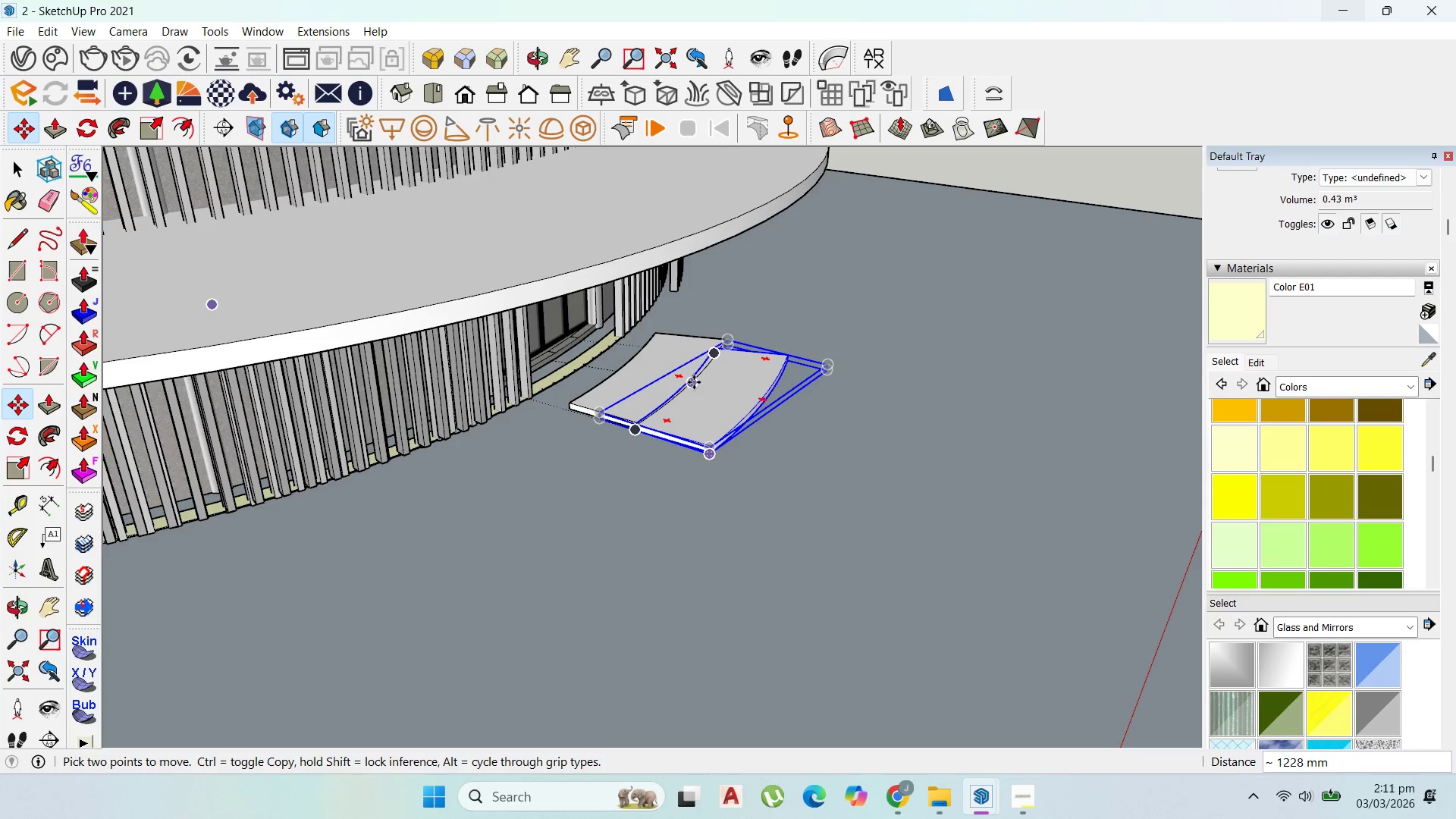 
left_click_drag(start_coordinate=[693, 382], to_coordinate=[706, 382])
 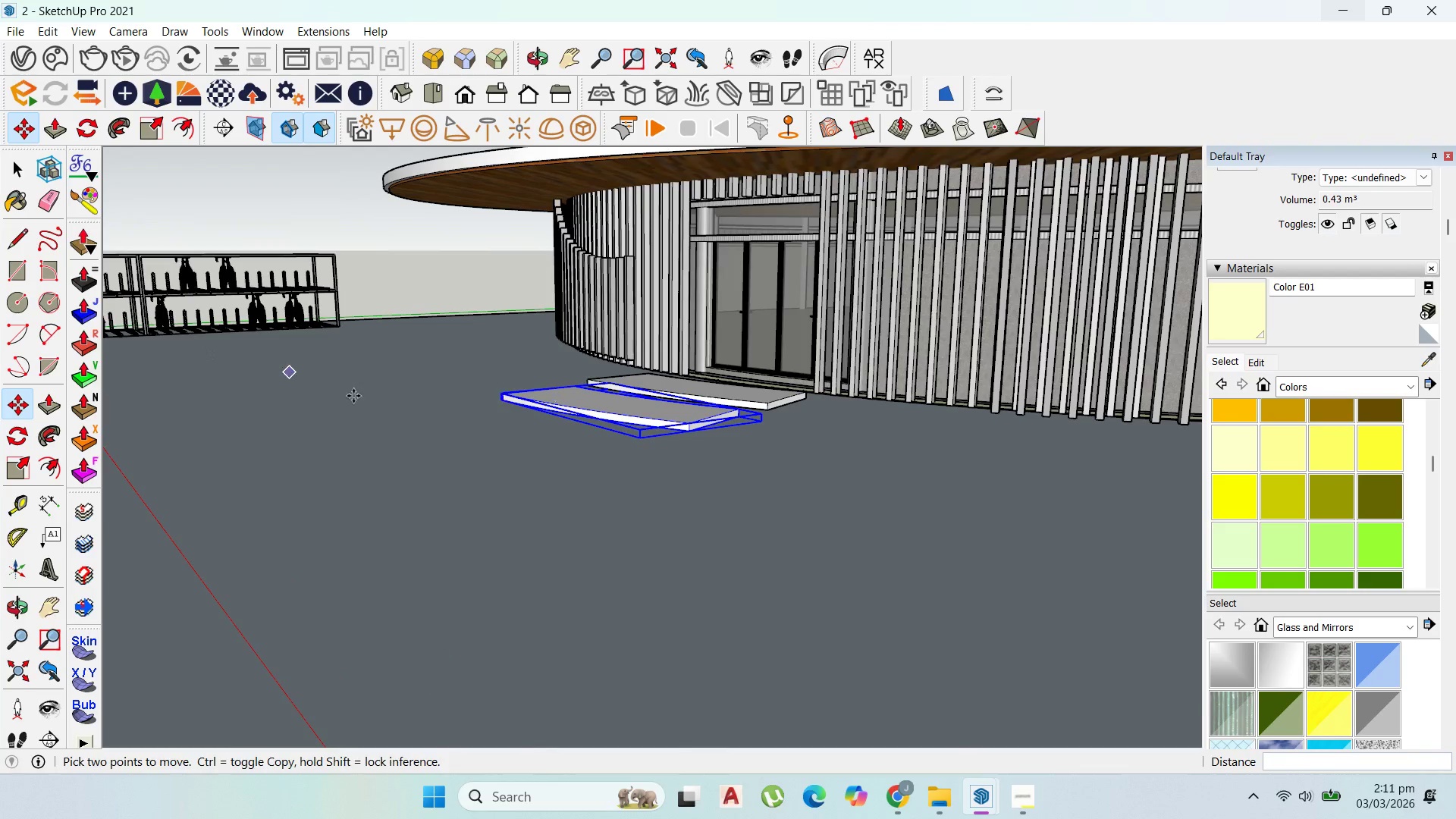 
scroll: coordinate [692, 428], scroll_direction: down, amount: 5.0
 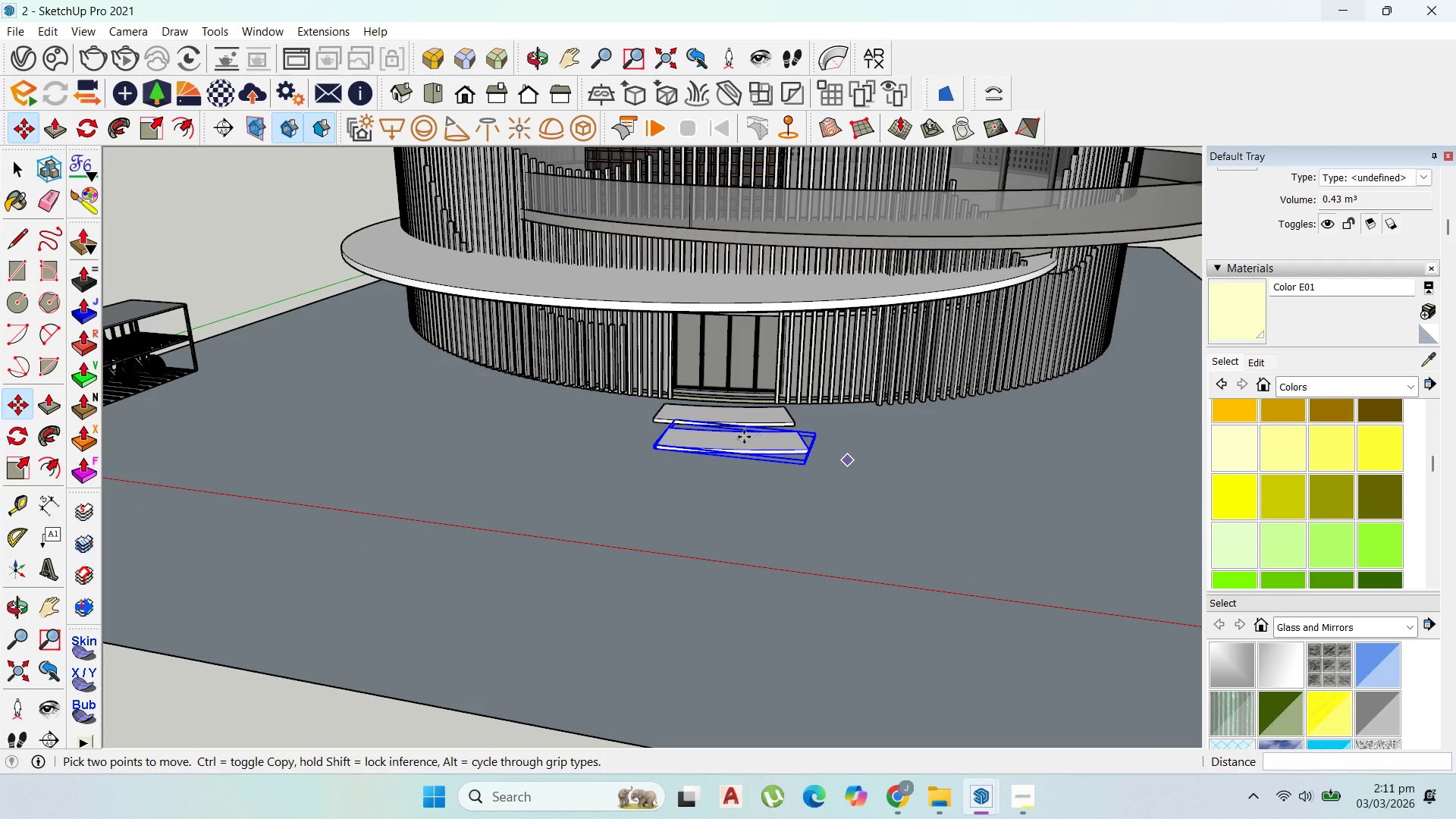 
scroll: coordinate [742, 431], scroll_direction: up, amount: 4.0
 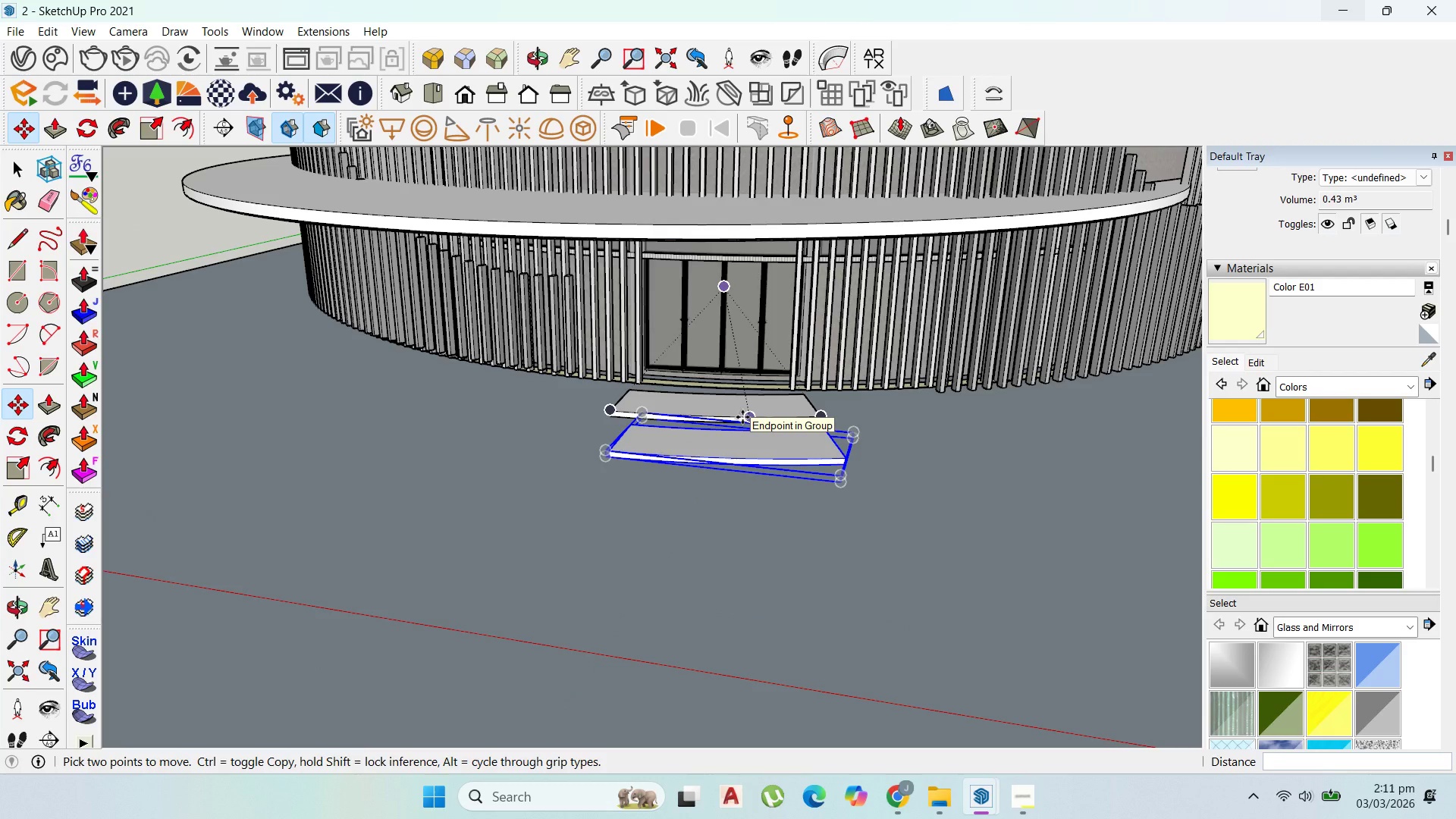 
wait(5.69)
 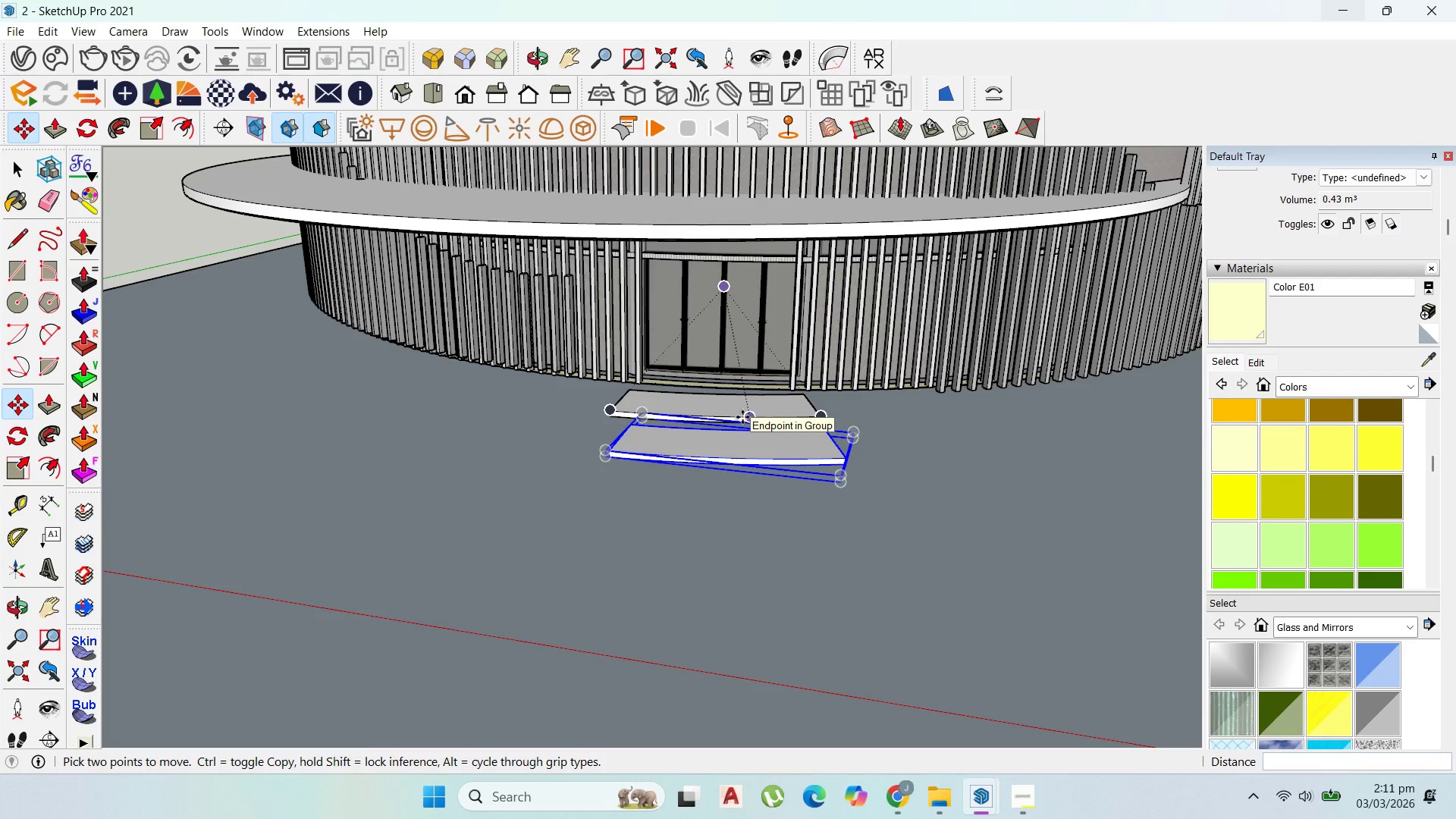 
scroll: coordinate [748, 428], scroll_direction: up, amount: 6.0
 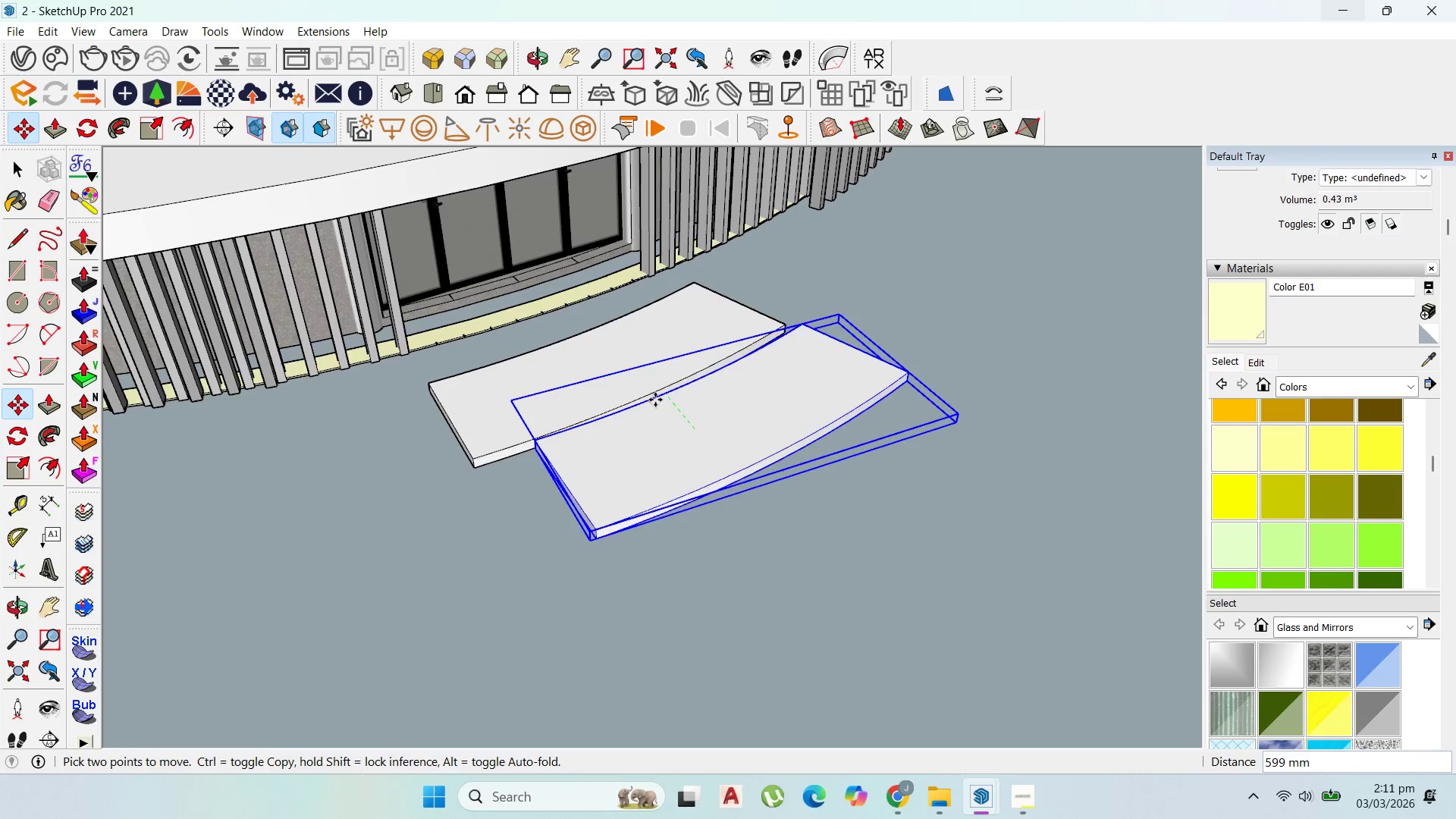 
left_click([646, 400])
 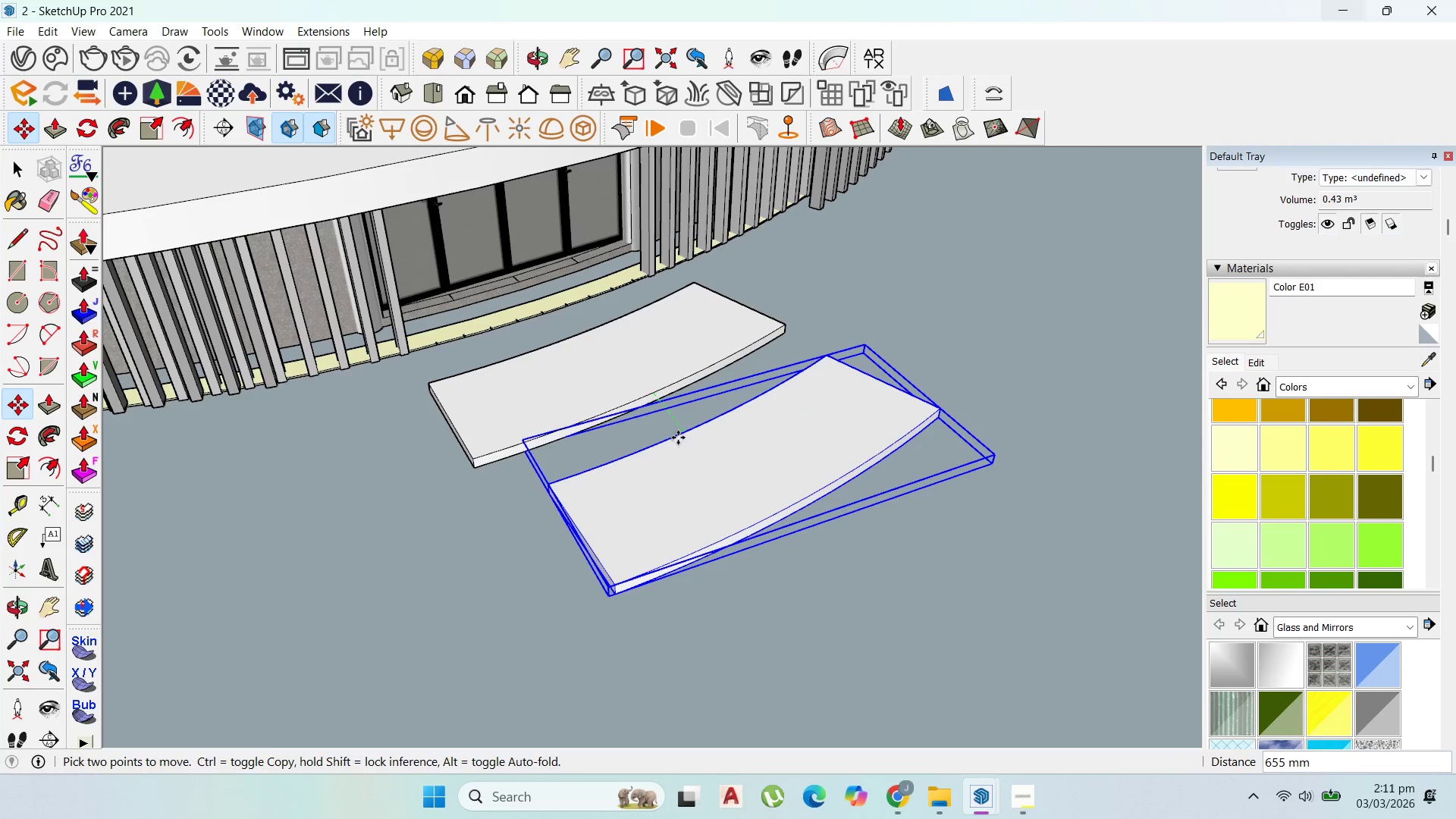 
left_click([677, 436])
 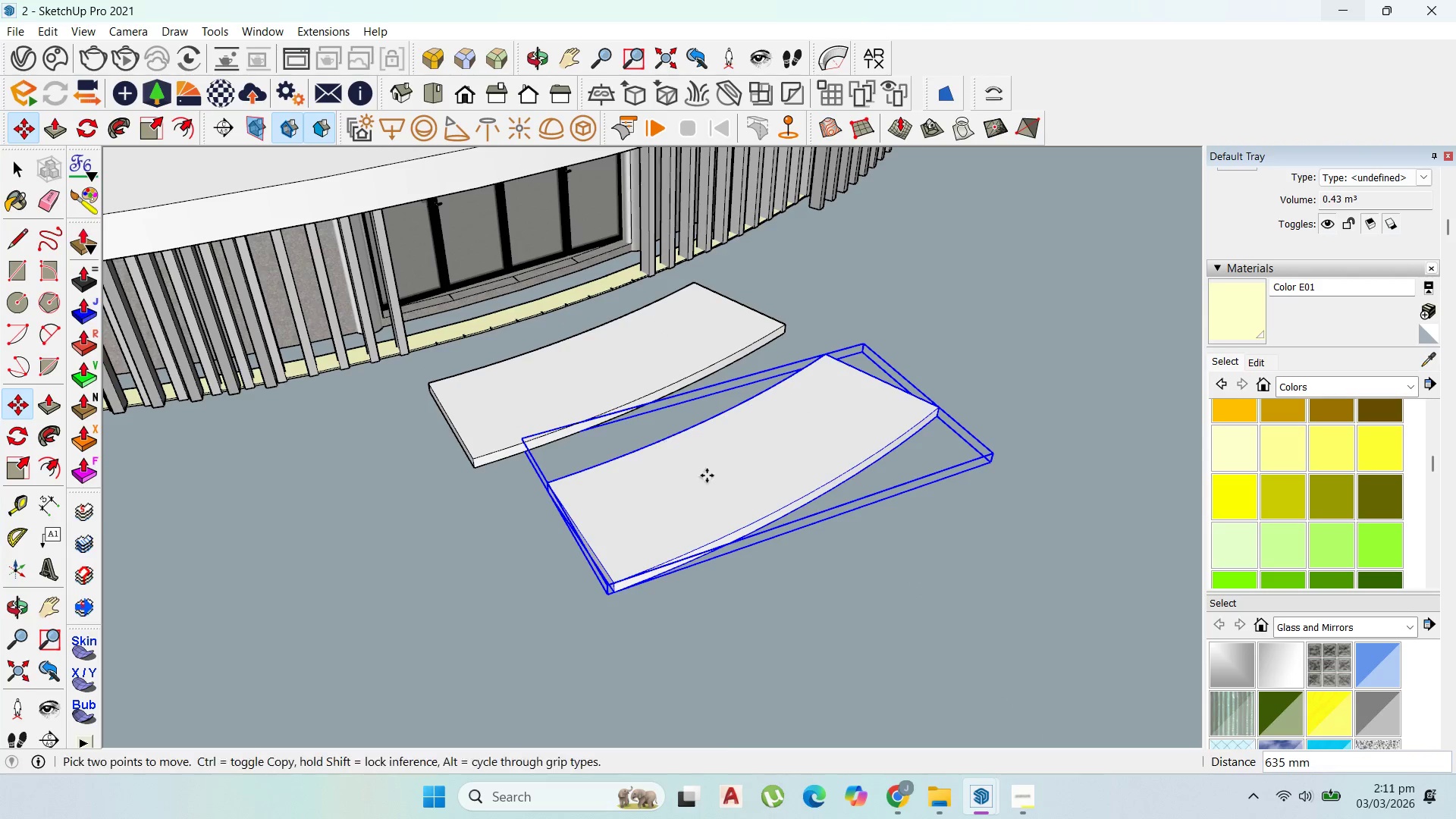 
scroll: coordinate [707, 475], scroll_direction: up, amount: 1.0
 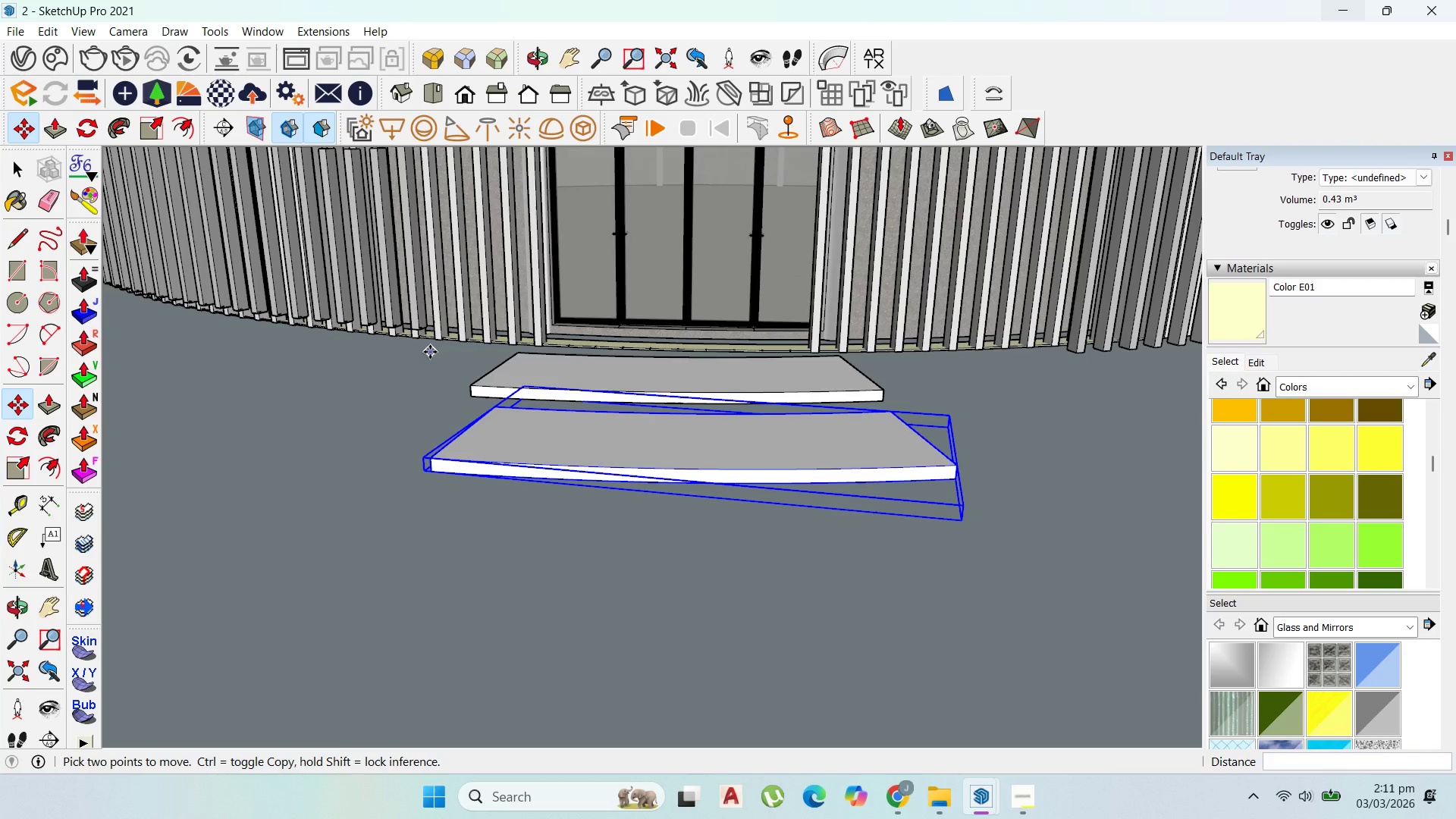 
scroll: coordinate [482, 407], scroll_direction: down, amount: 4.0
 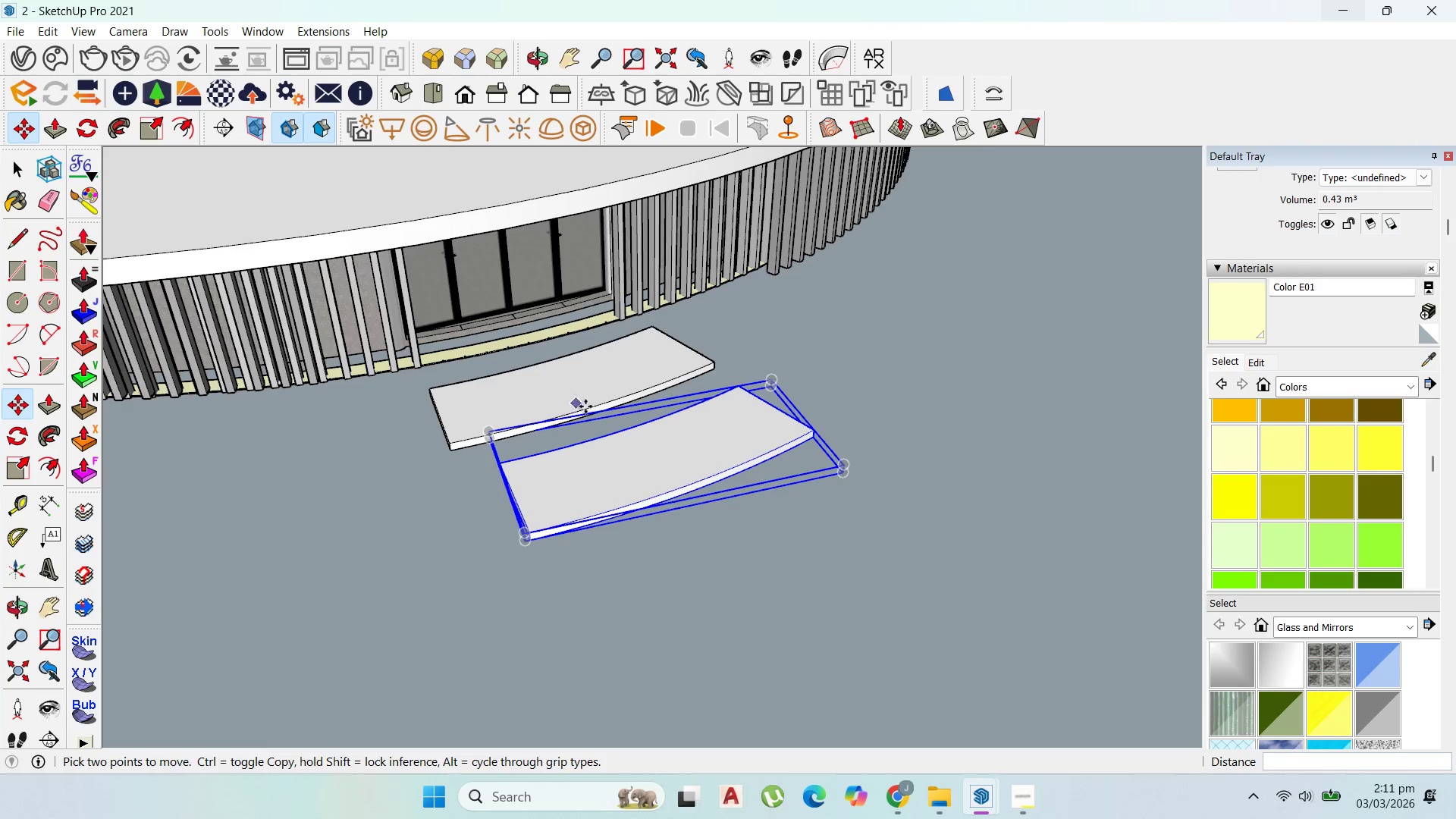 
left_click([588, 407])
 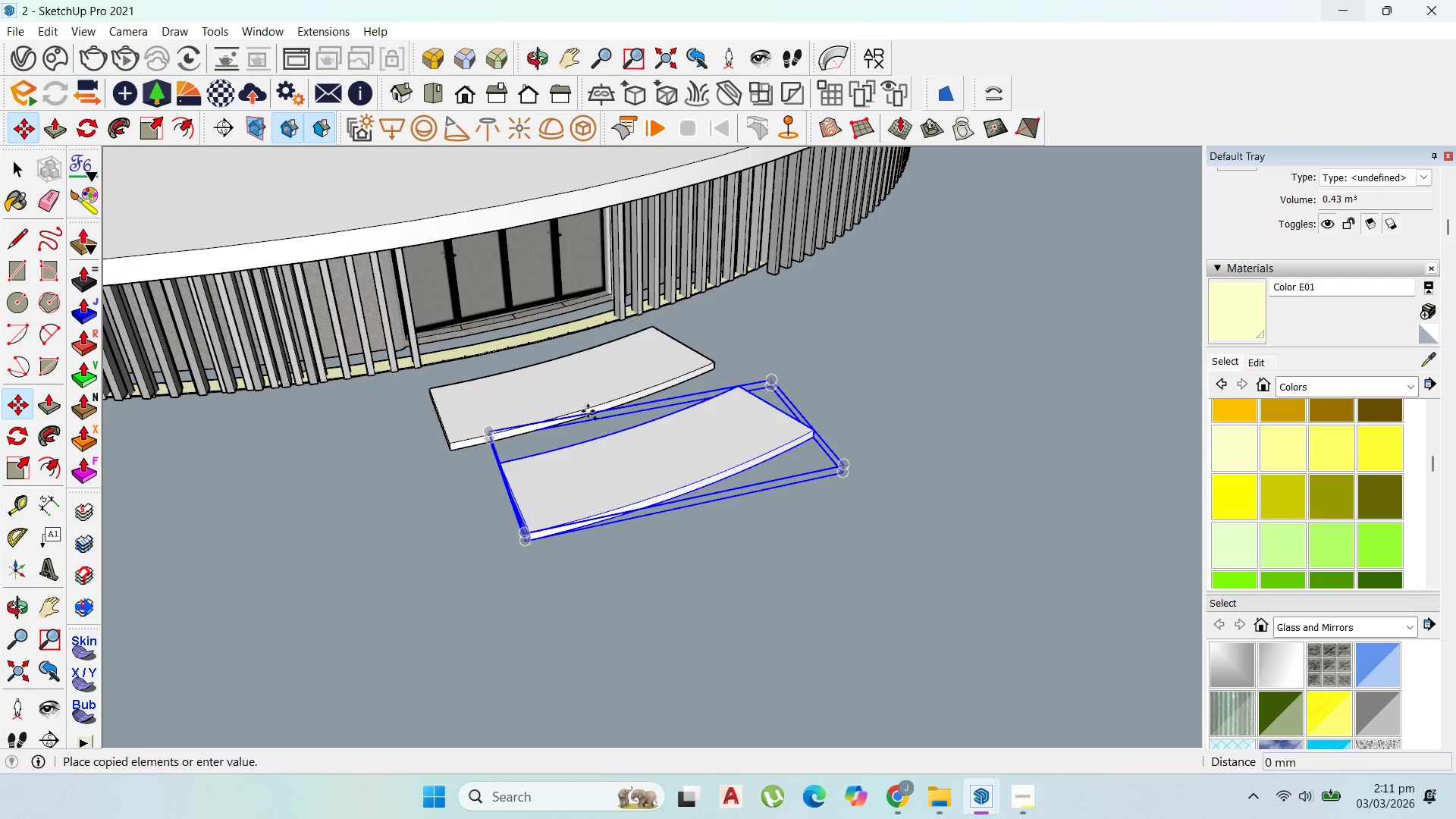 
hold_key(key=ControlLeft, duration=5.78)
scroll: coordinate [660, 350], scroll_direction: down, amount: 8.0
 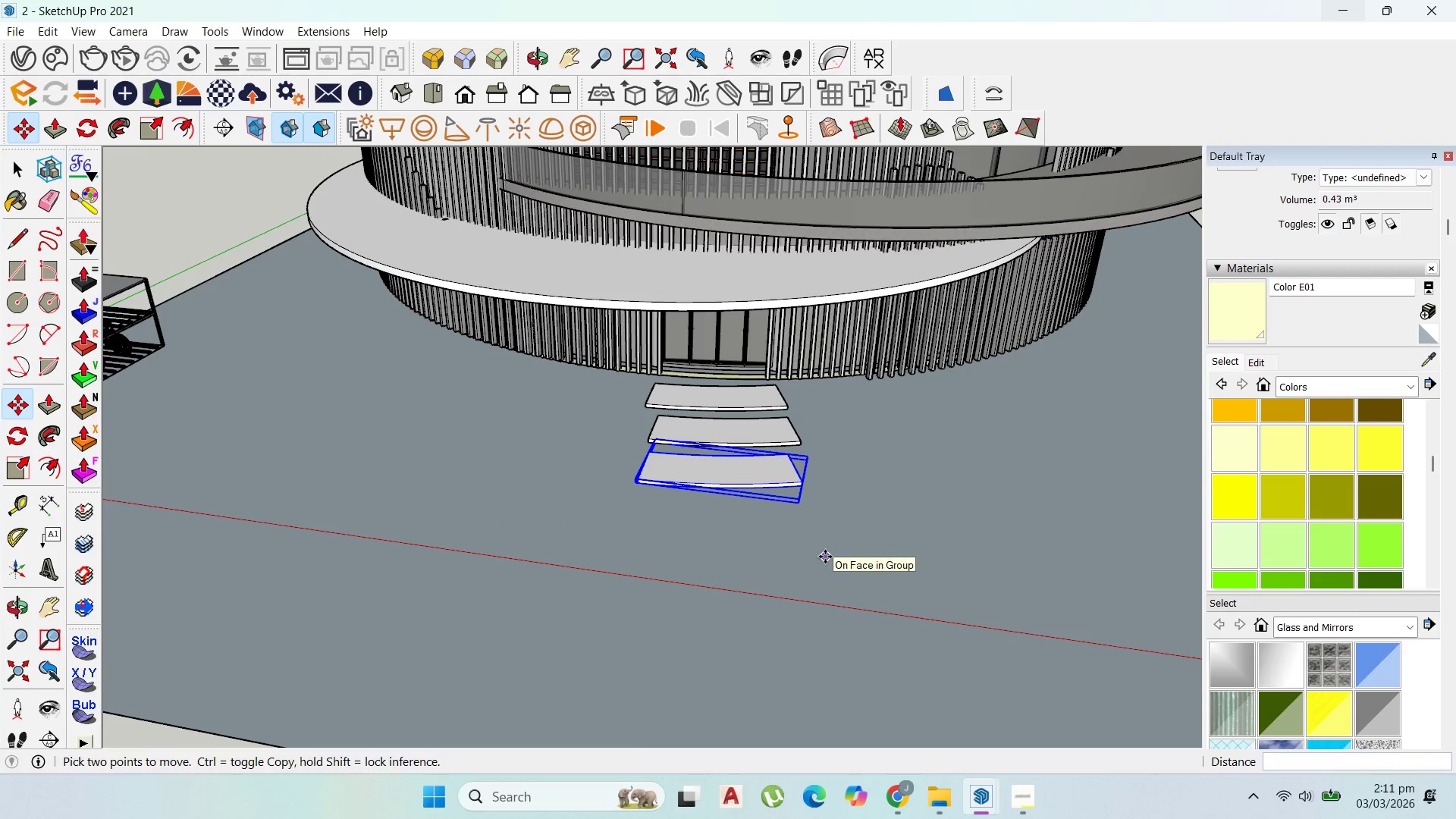 
key(Delete)
 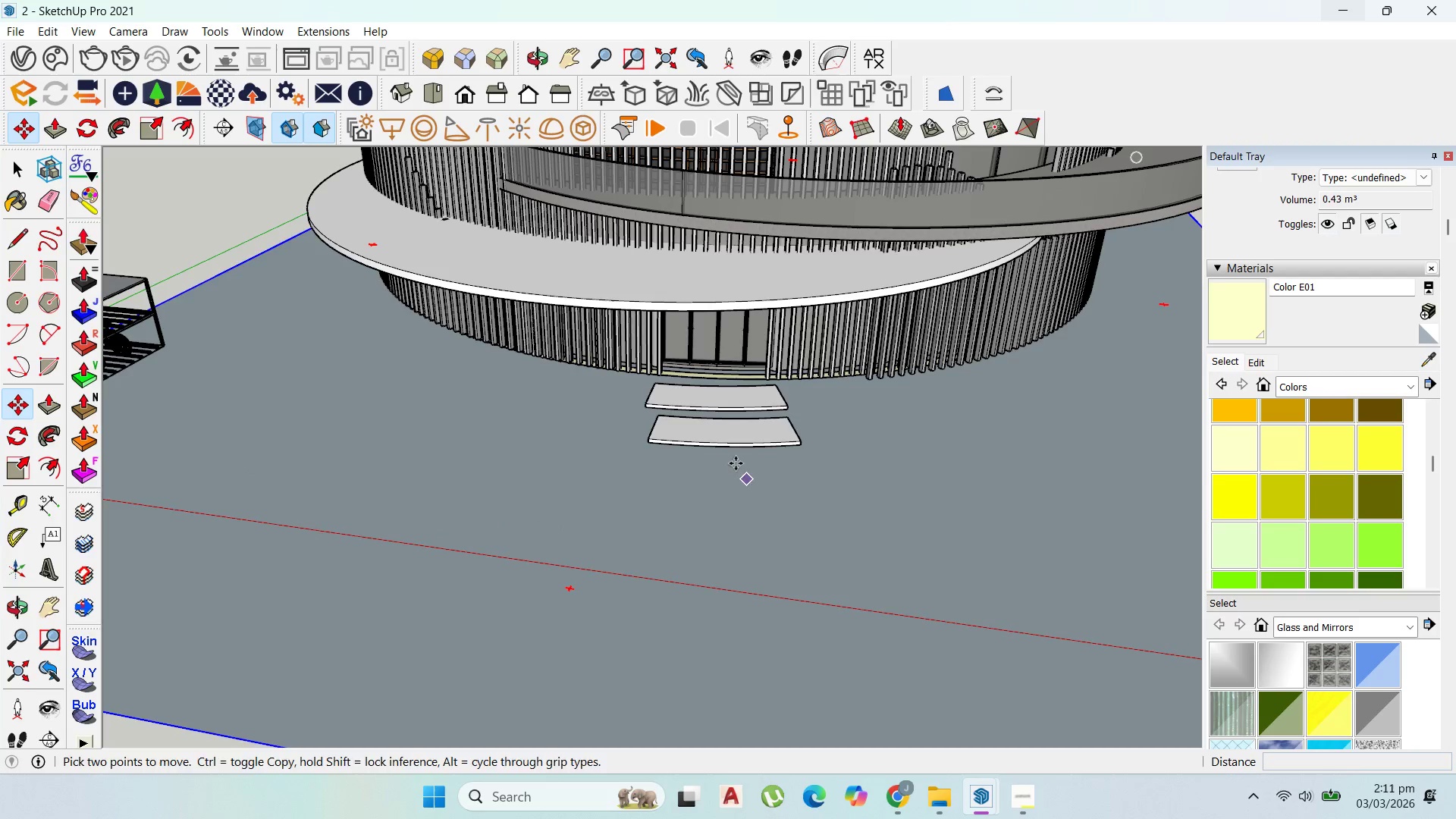 
key(Delete)
 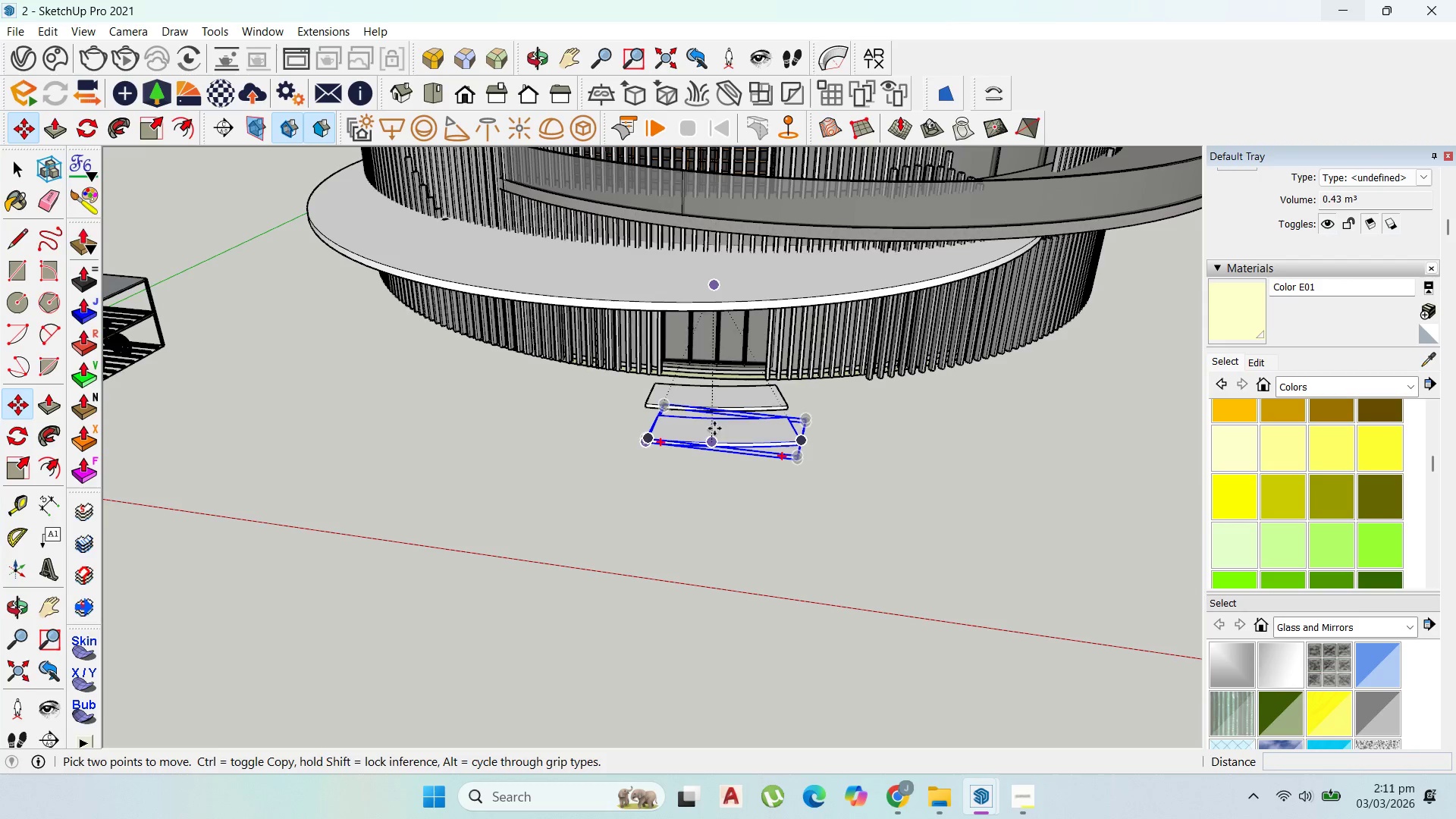 
key(Control+Z)
 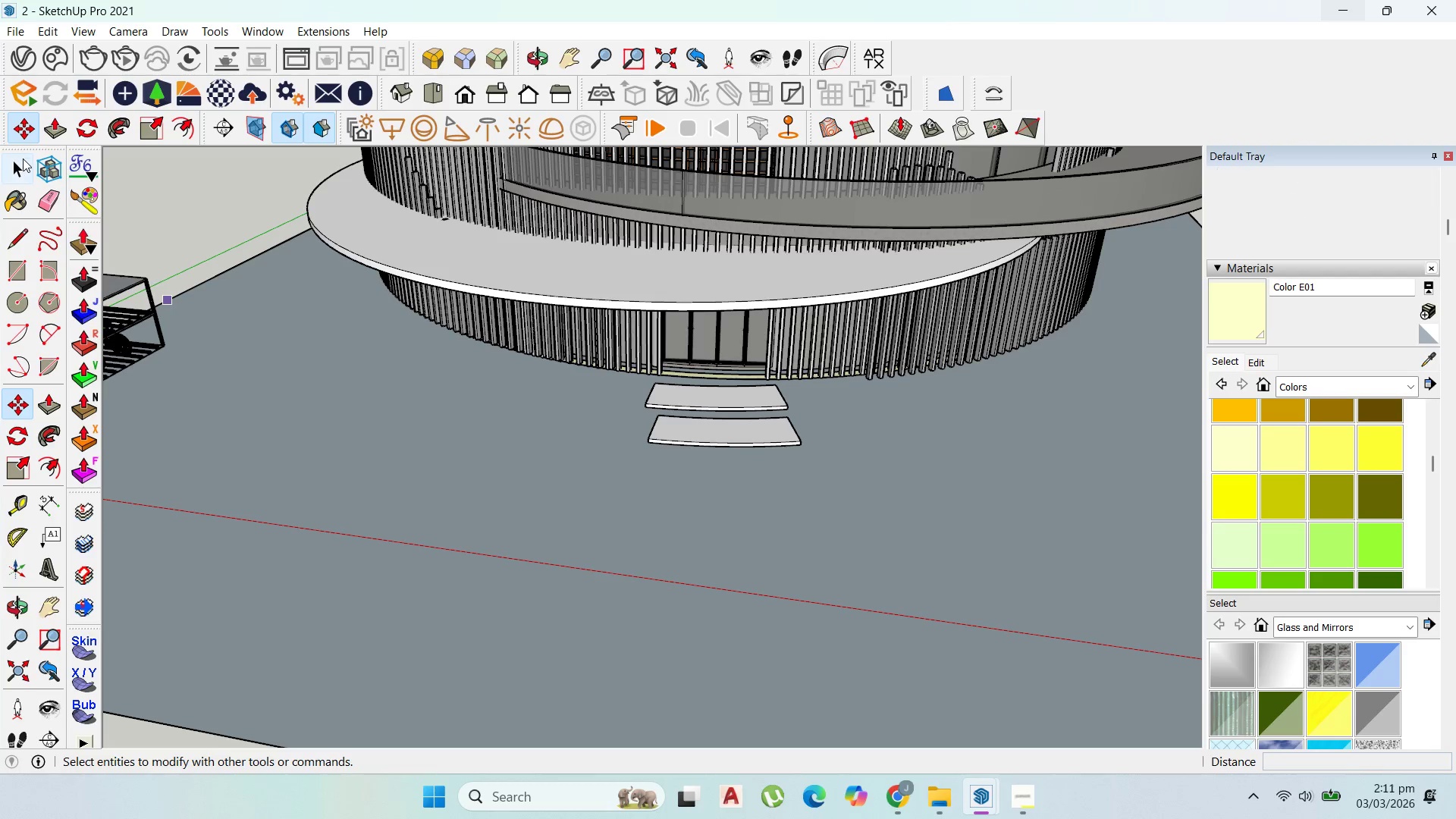 
left_click([23, 161])
 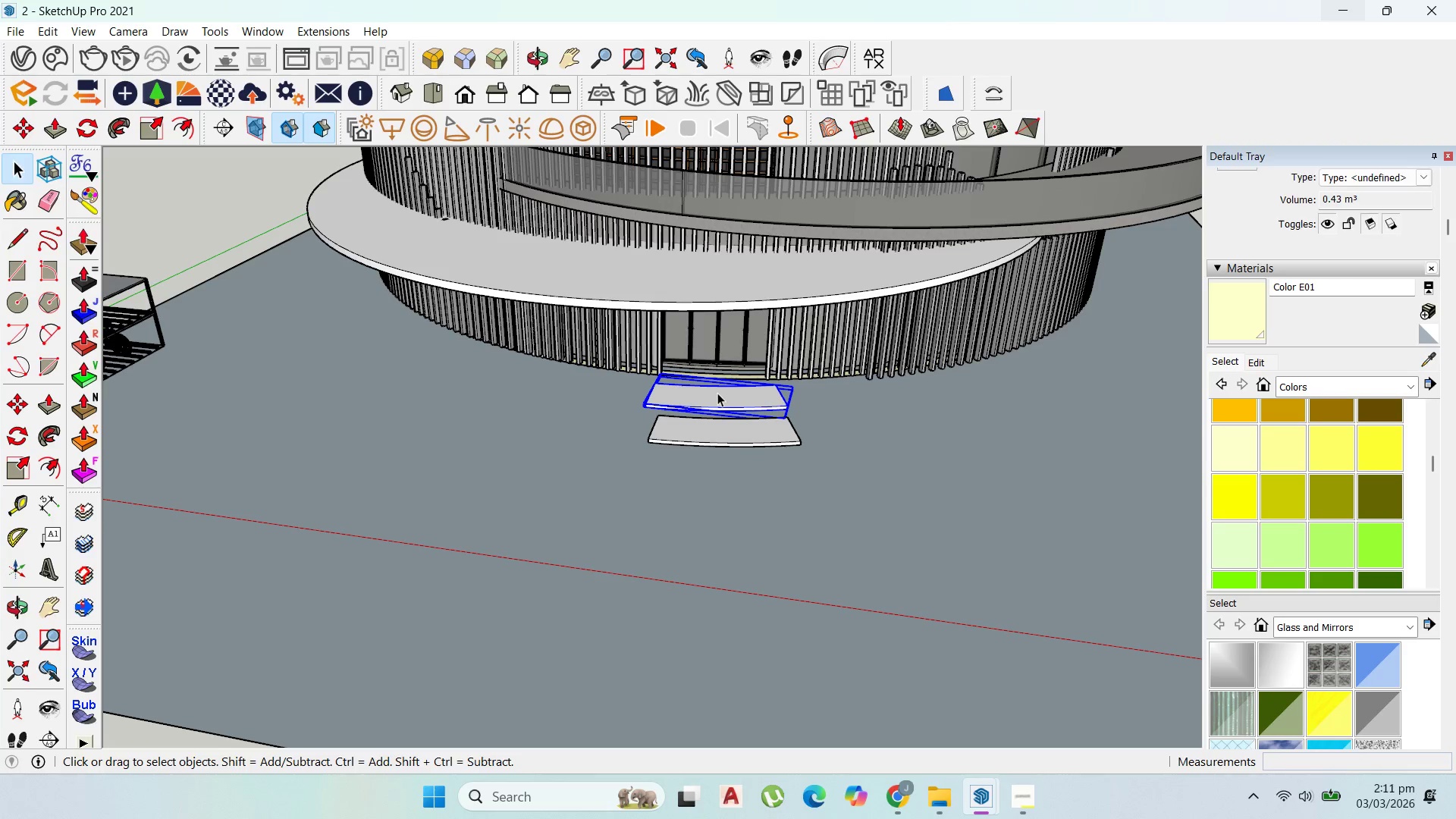 
key(Delete)
 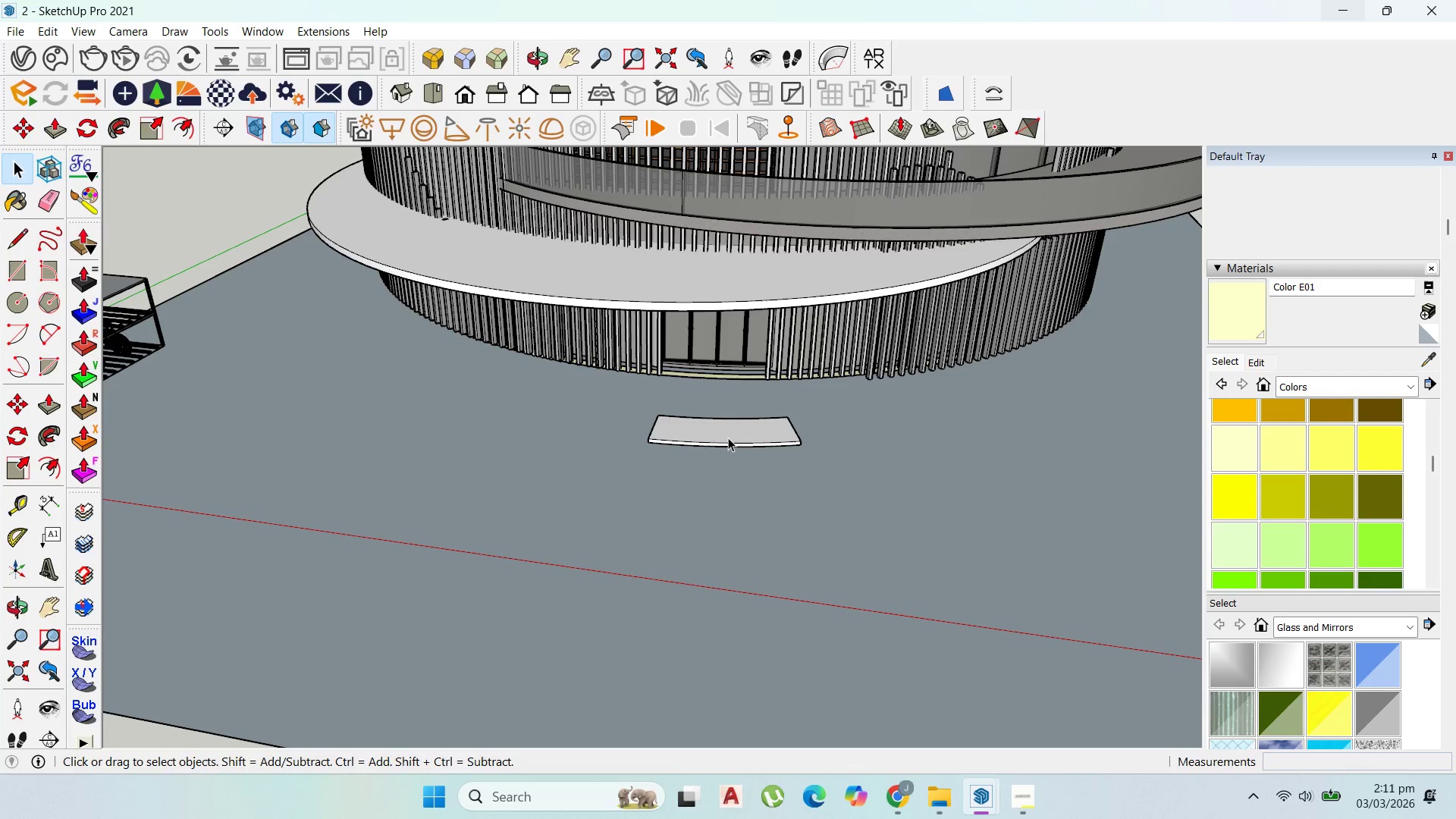 
left_click([728, 438])
 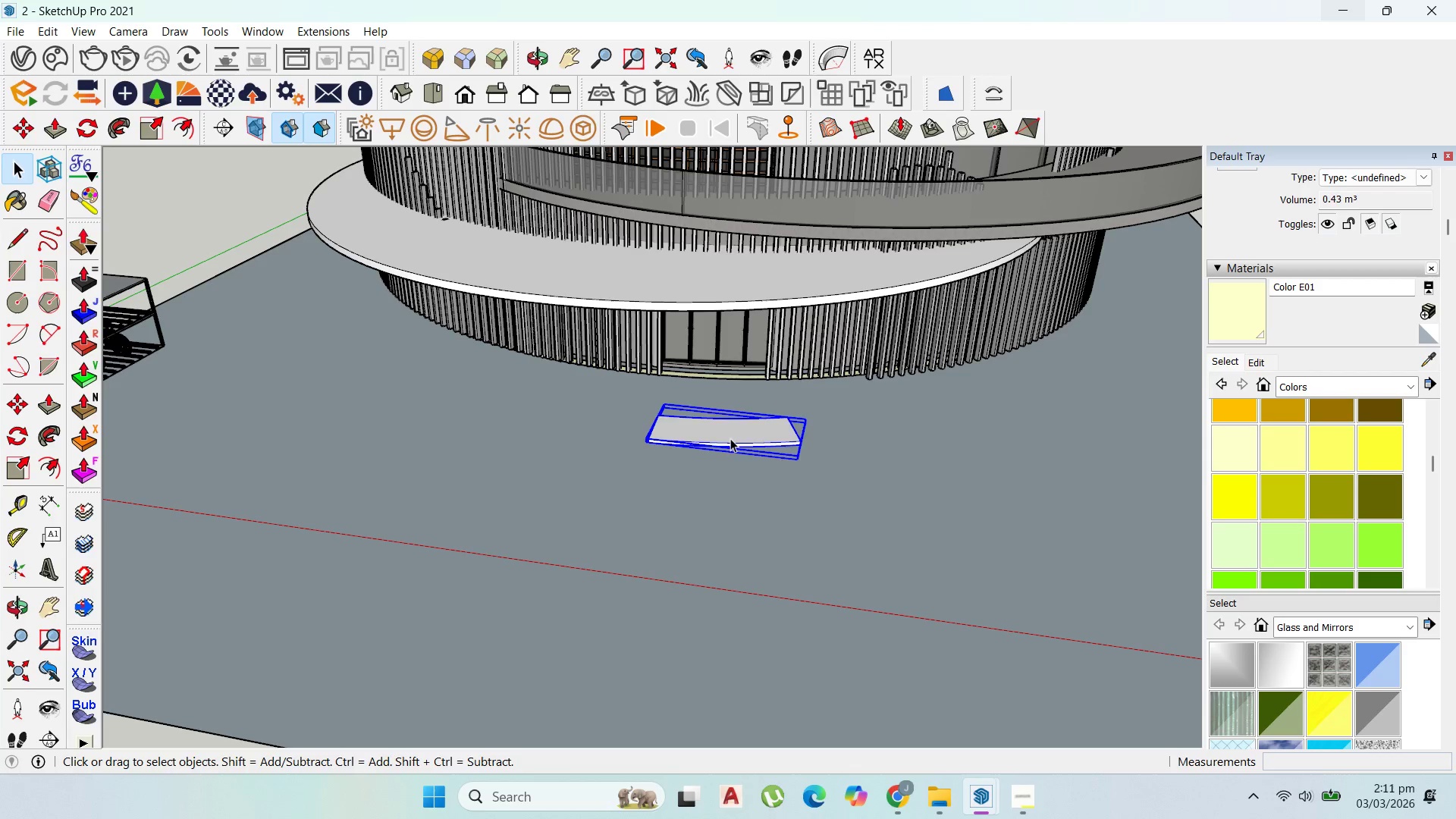 
key(Delete)
 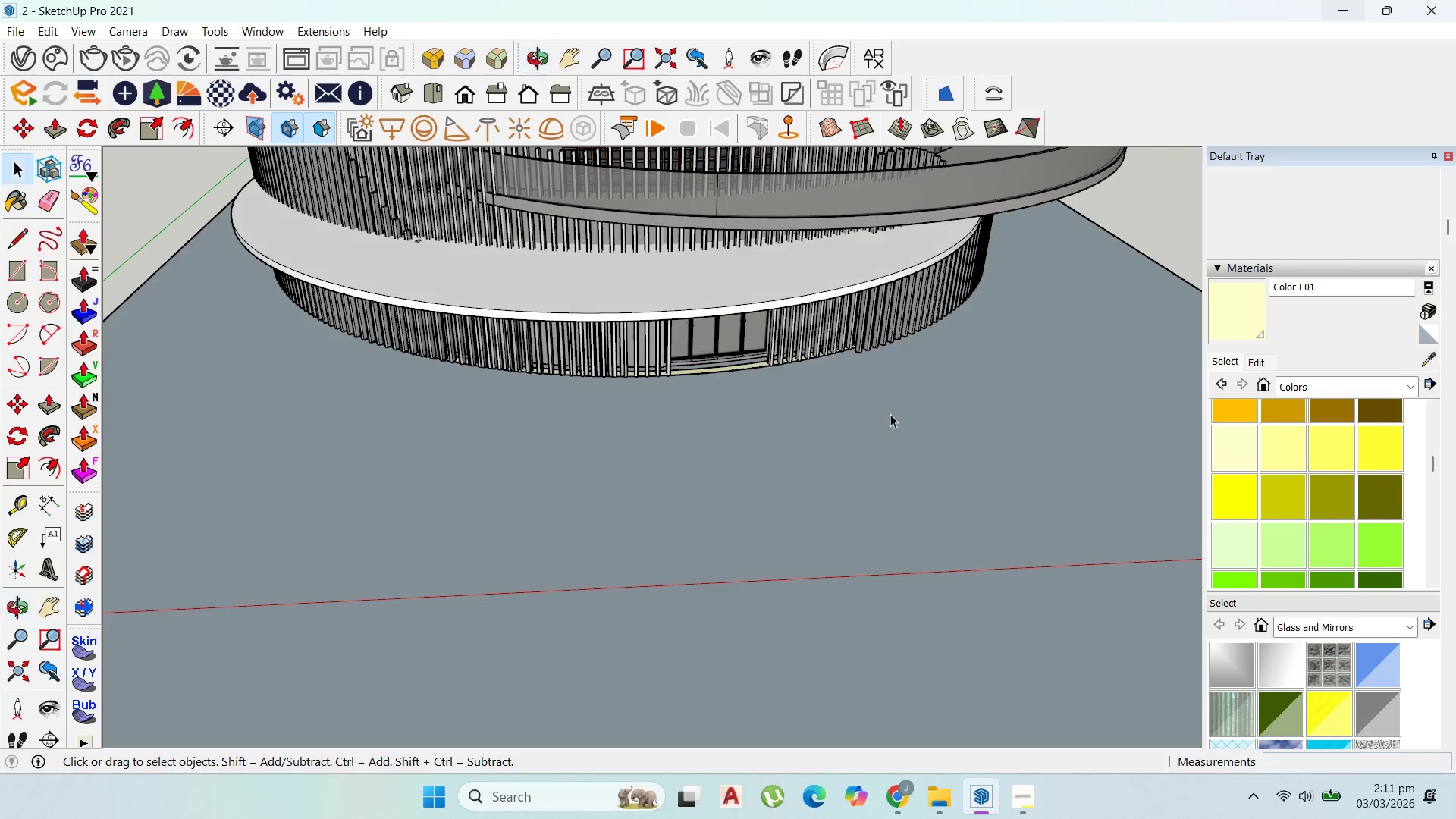 
scroll: coordinate [984, 359], scroll_direction: down, amount: 5.0
 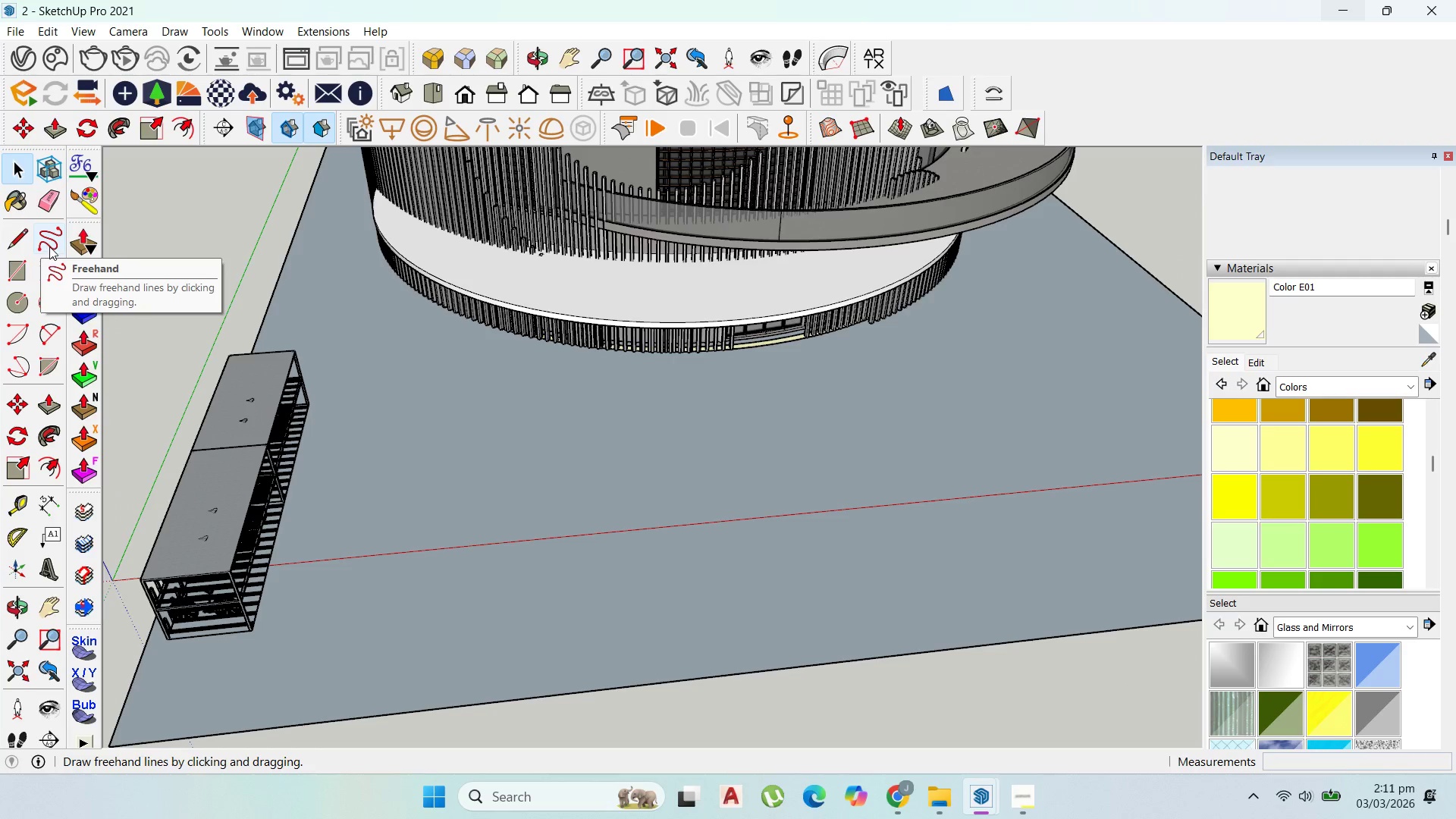 
mouse_move([75, 249])
 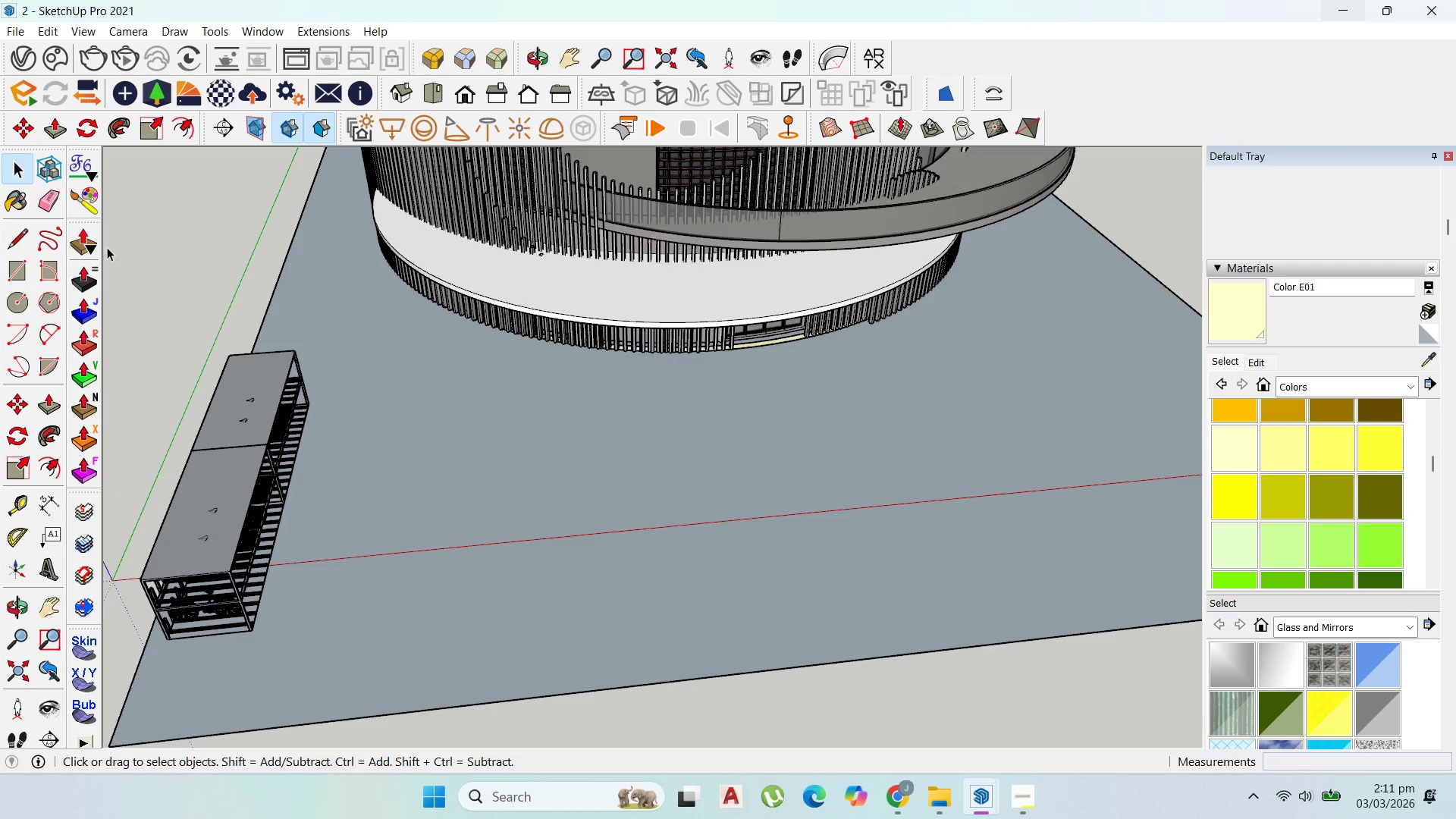 
scroll: coordinate [107, 247], scroll_direction: up, amount: 1.0
 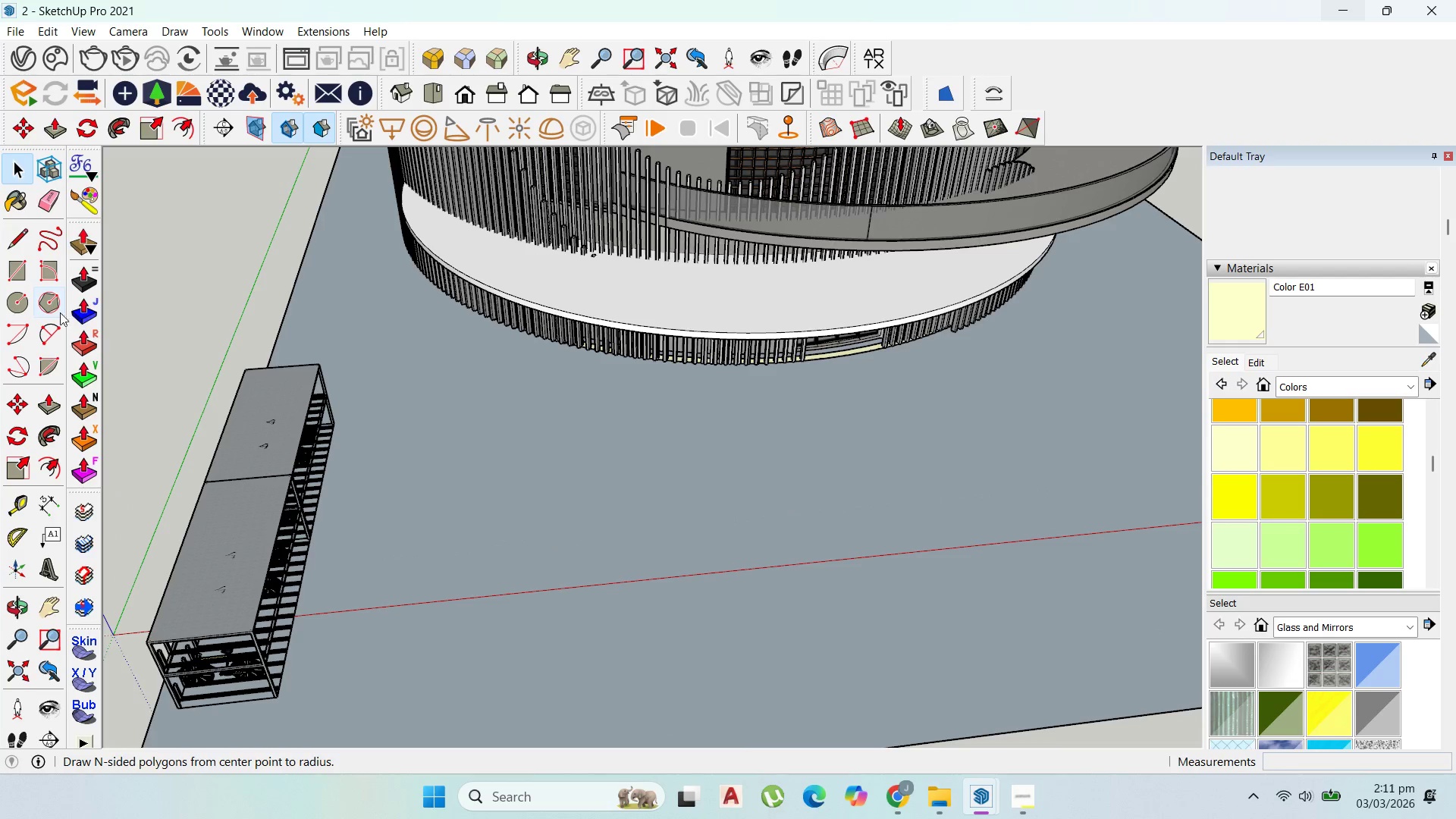 
left_click_drag(start_coordinate=[55, 322], to_coordinate=[66, 328])
 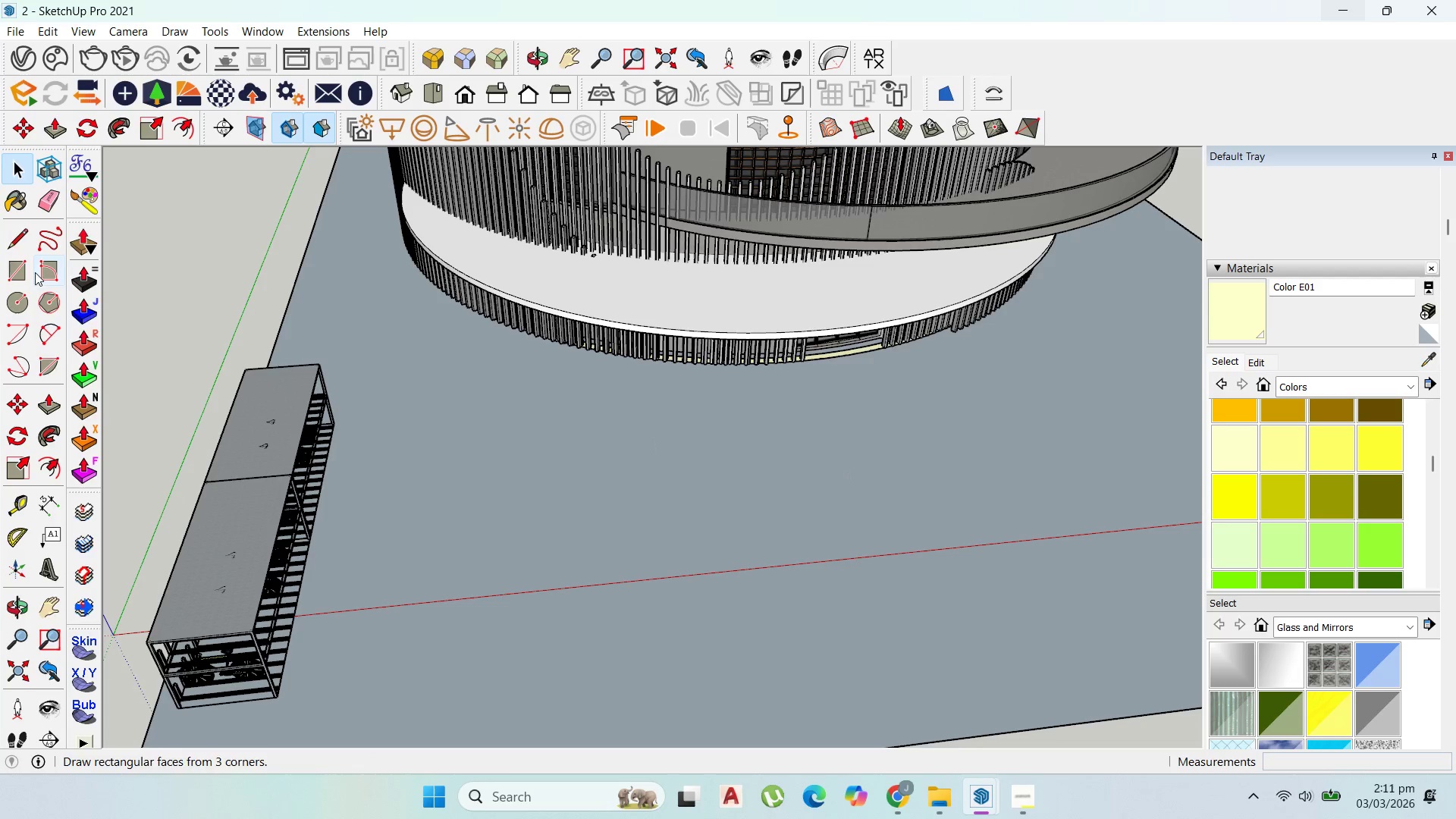 
left_click([42, 338])
 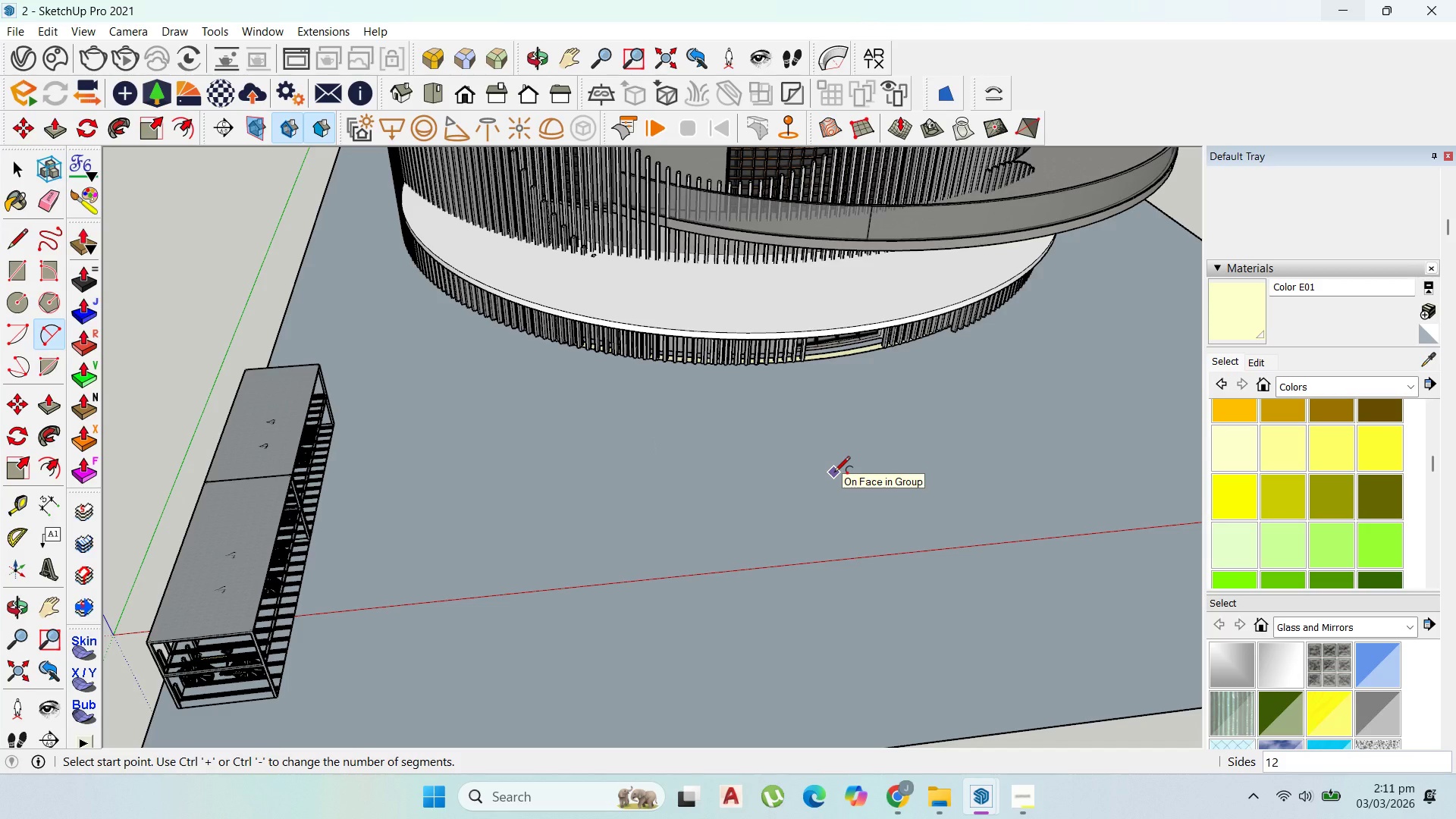 
type(100)
 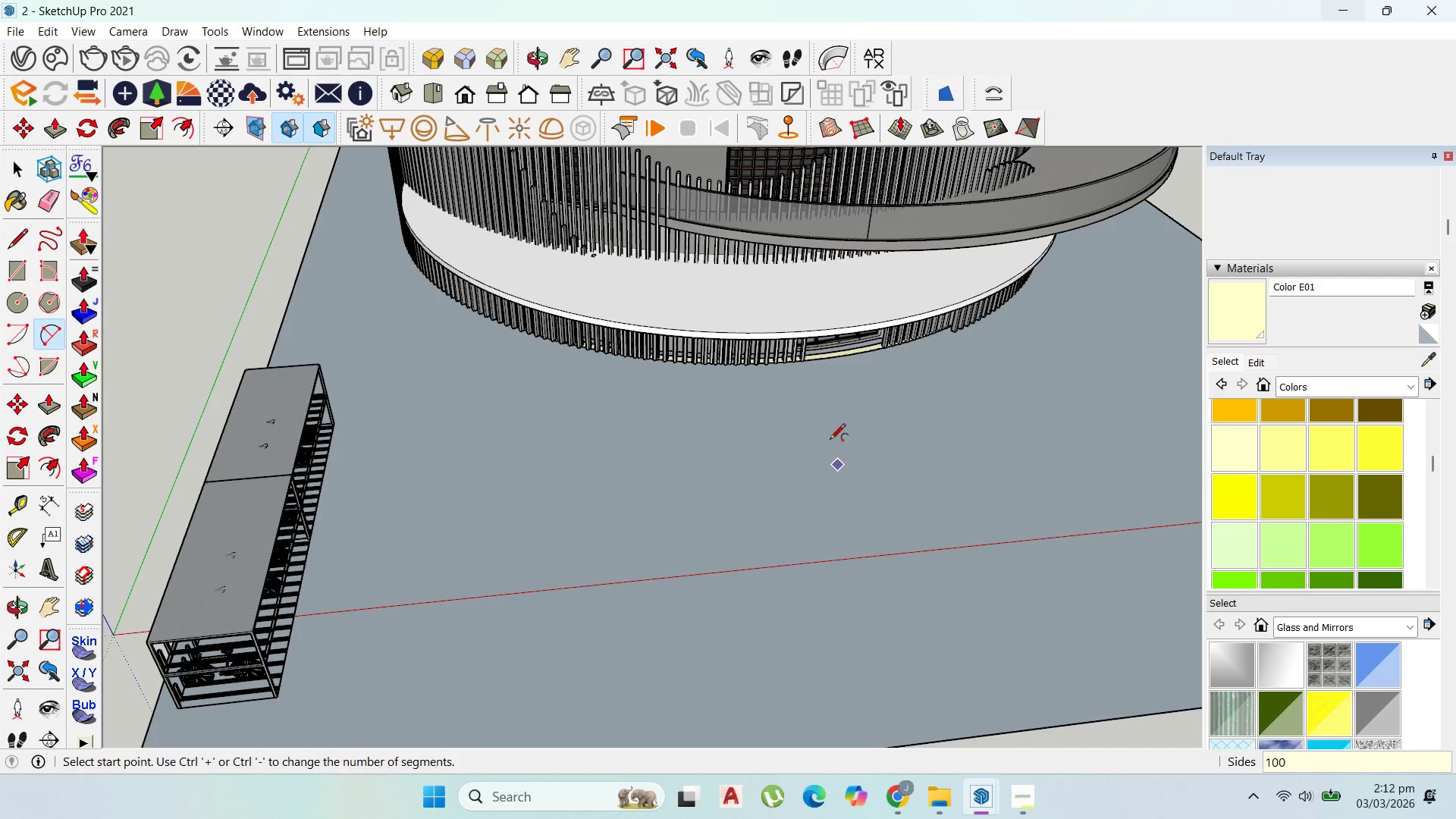 
key(Enter)
 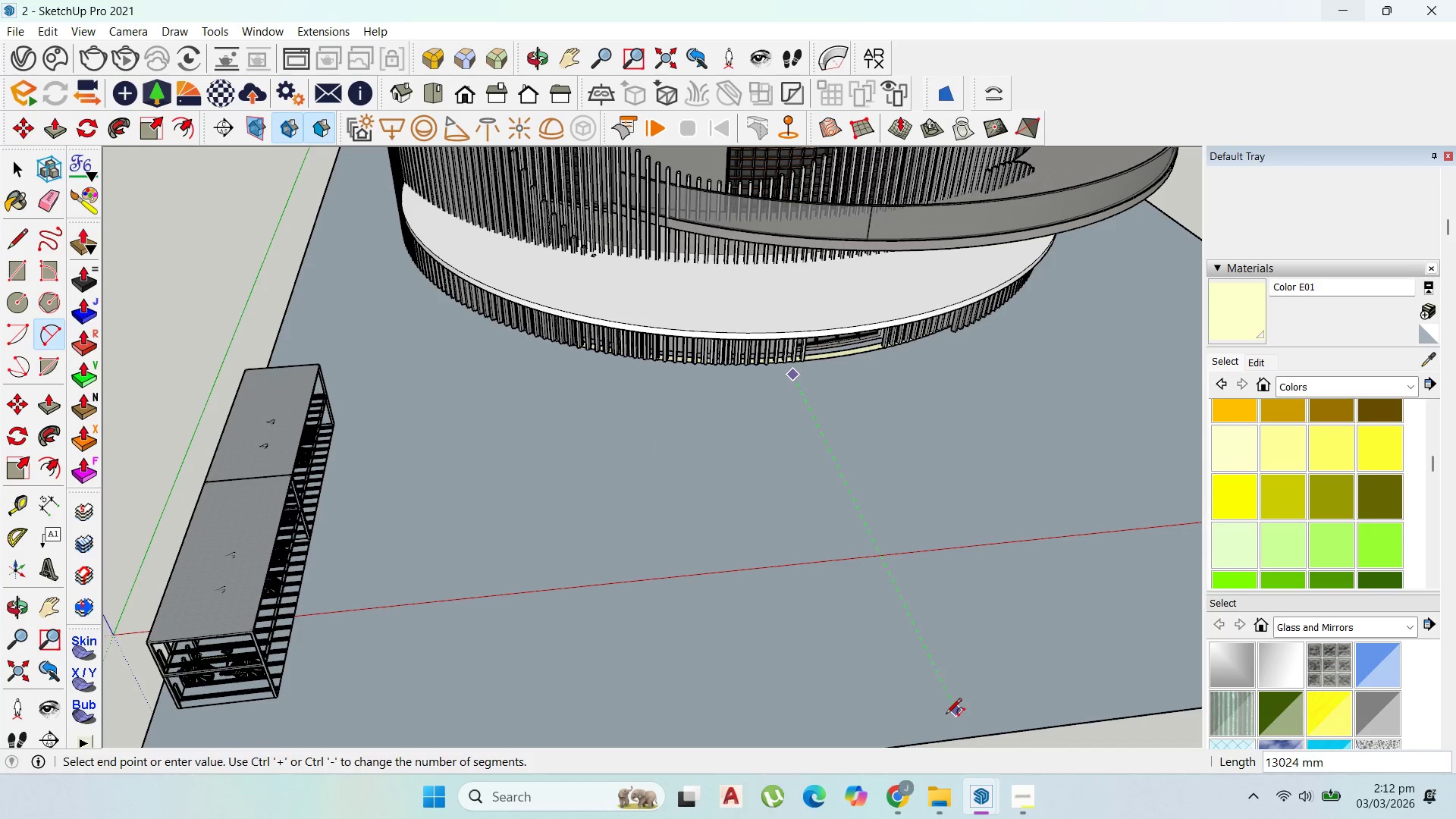 
left_click_drag(start_coordinate=[930, 736], to_coordinate=[930, 731])
 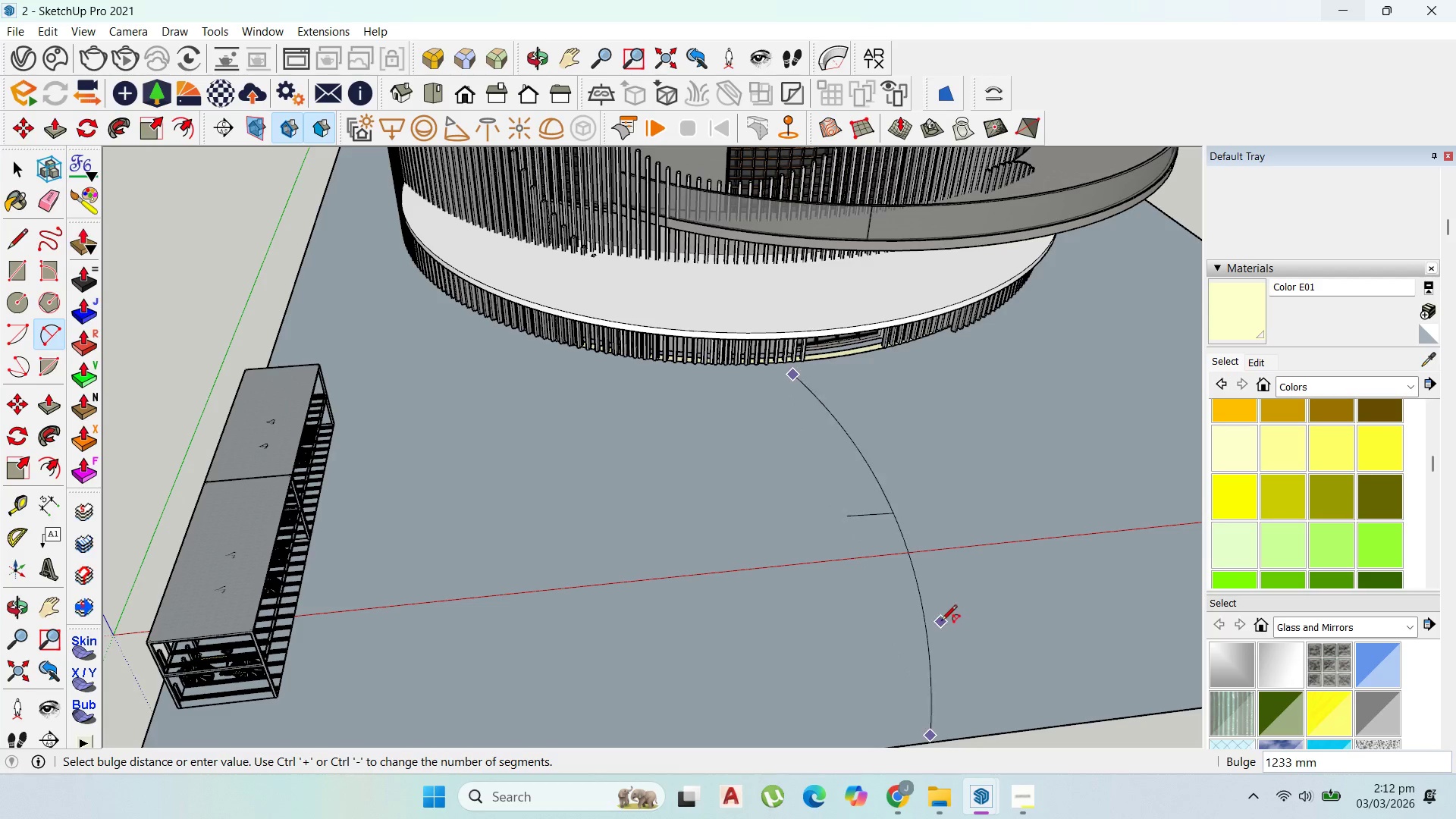 
scroll: coordinate [941, 620], scroll_direction: up, amount: 1.0
 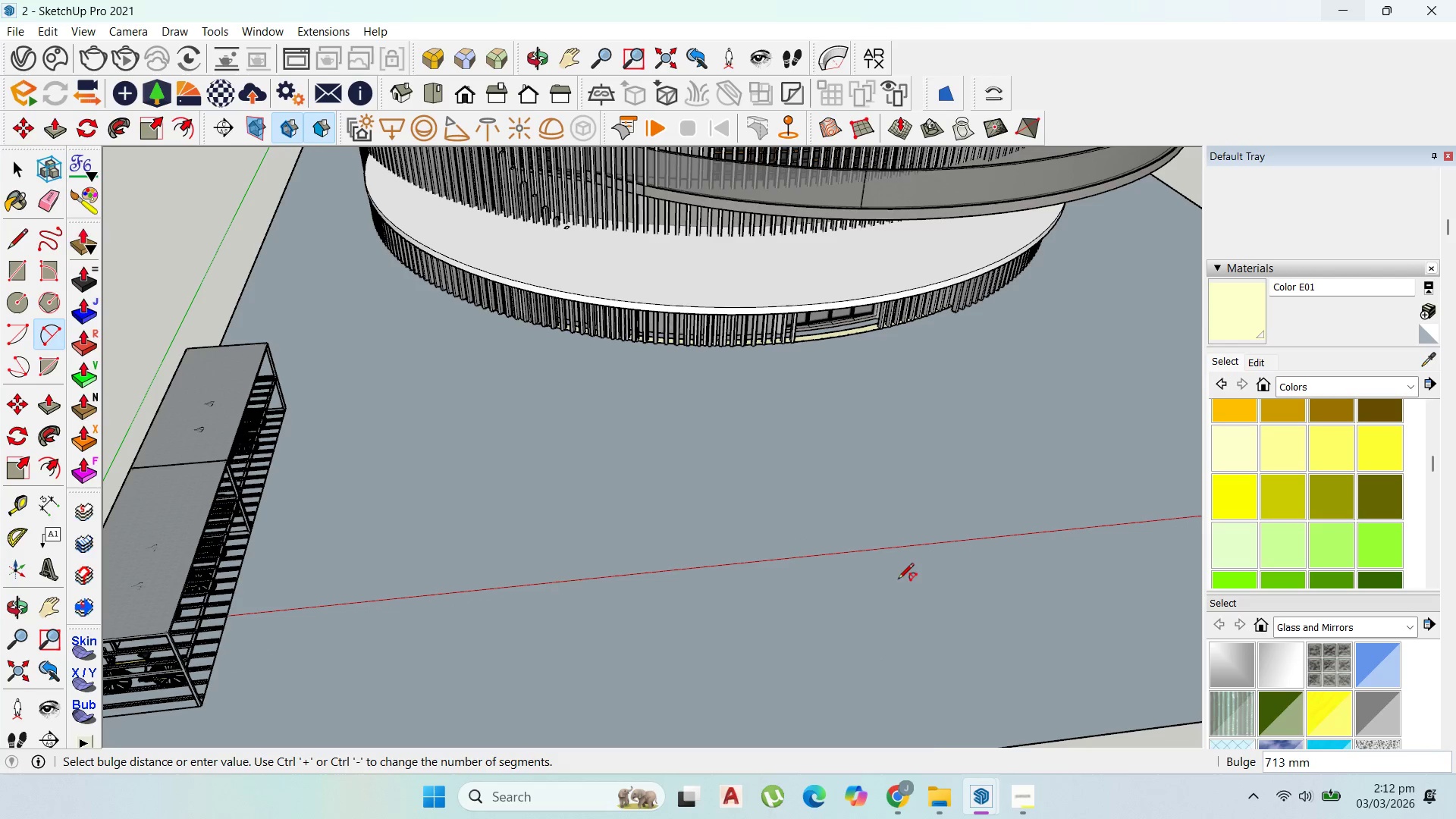 
left_click([897, 581])
 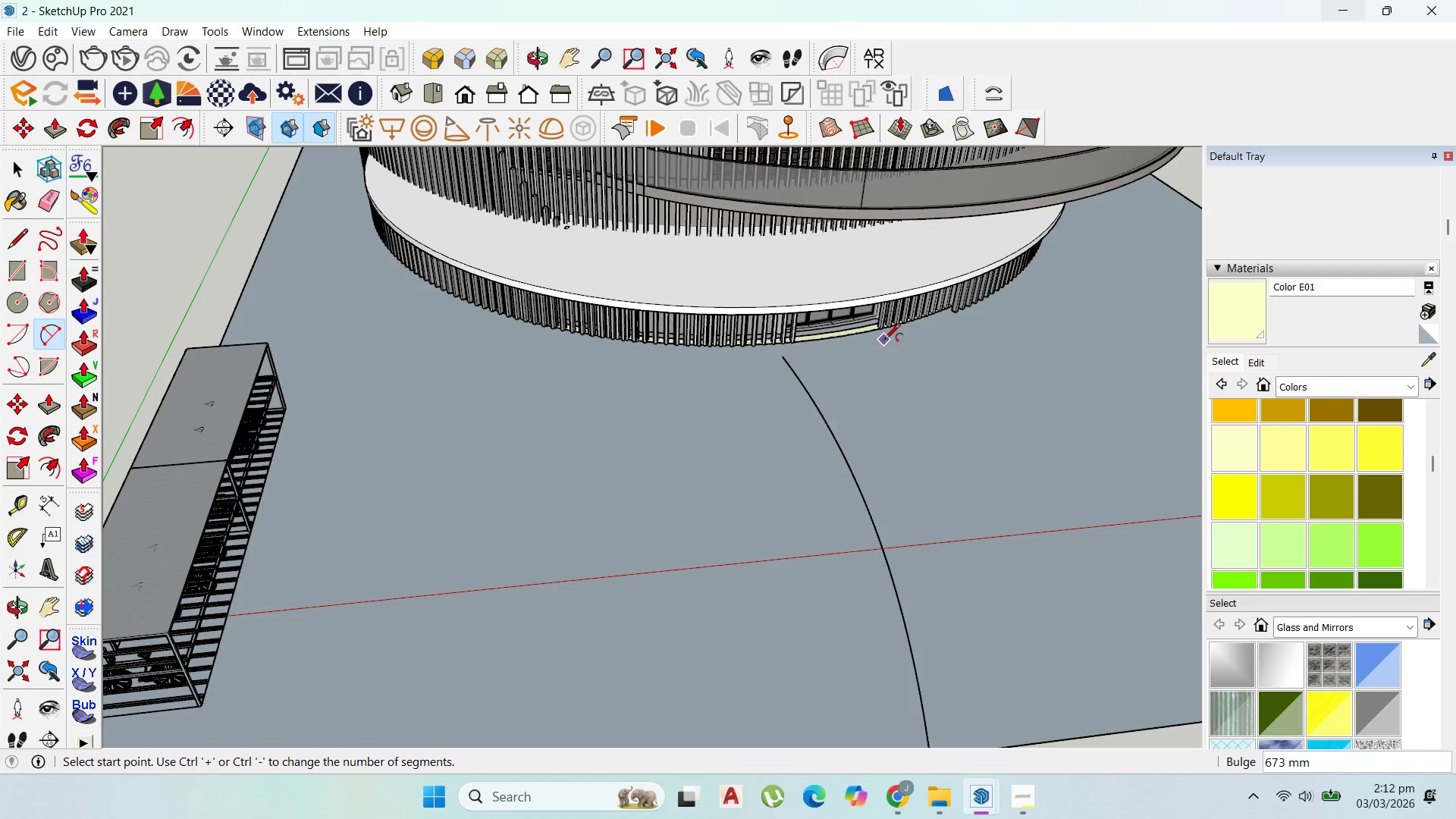 
left_click([885, 340])
 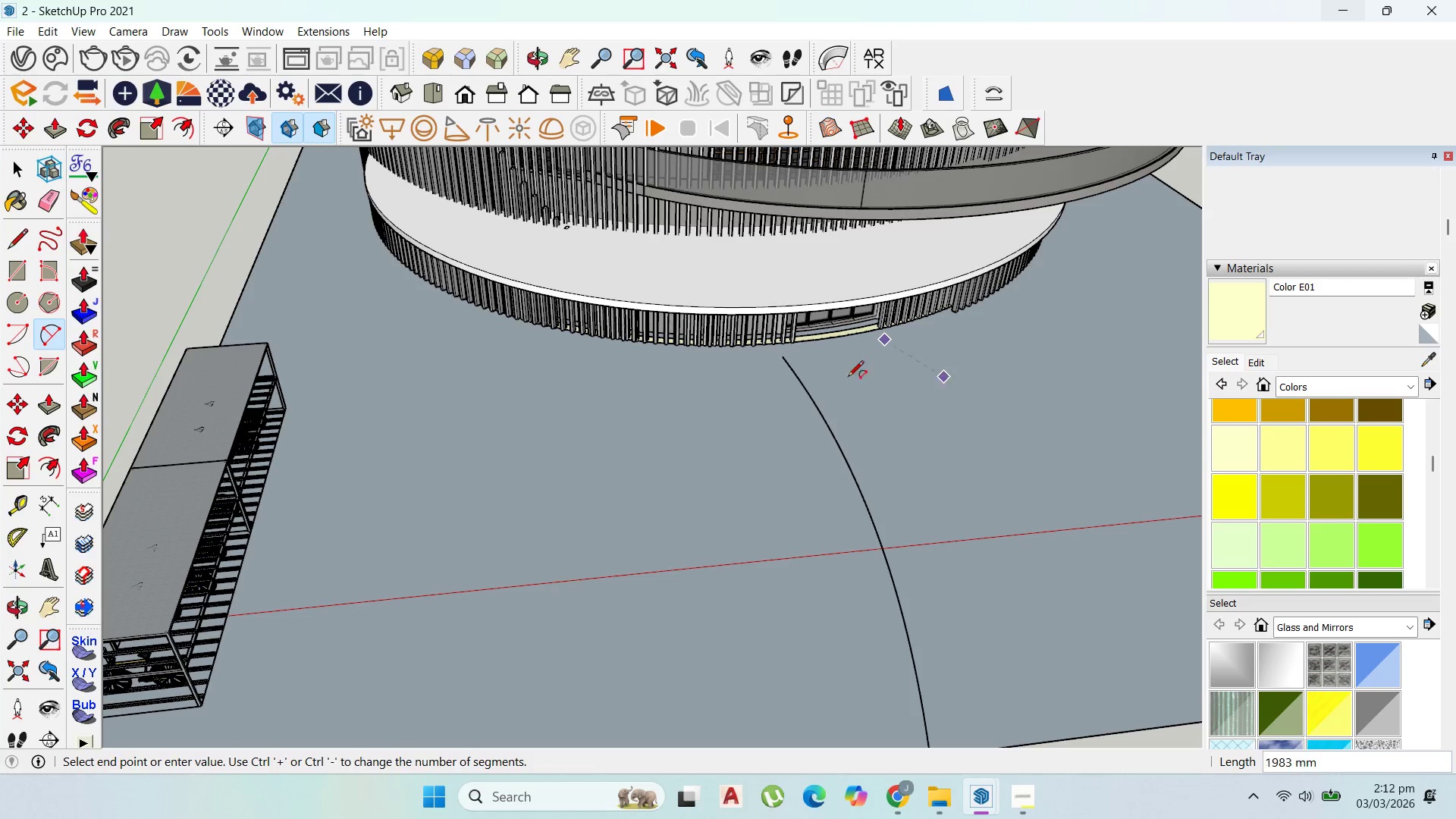 
scroll: coordinate [707, 397], scroll_direction: down, amount: 5.0
 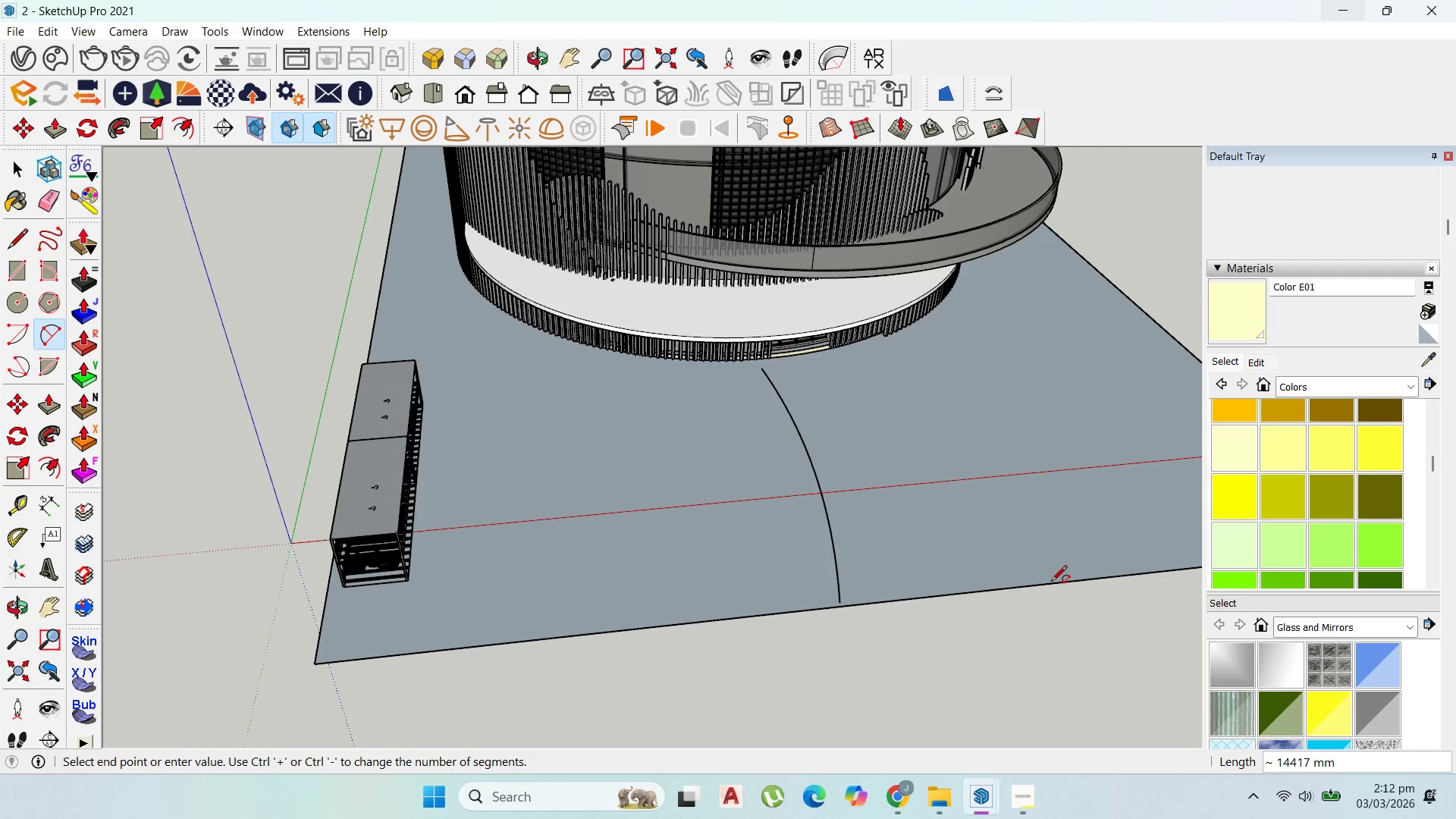 
left_click([1052, 584])
 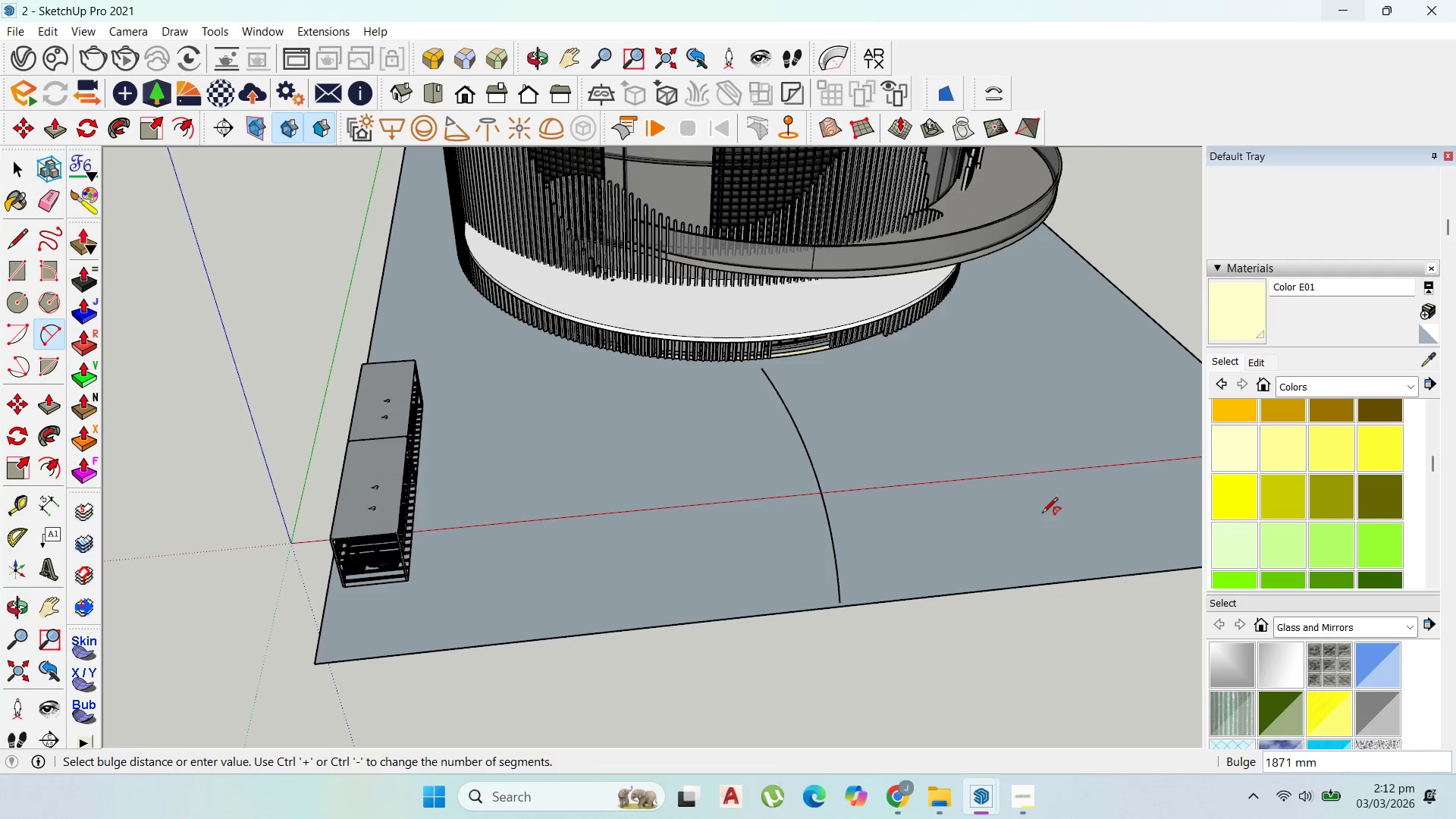 
scroll: coordinate [997, 506], scroll_direction: up, amount: 5.0
 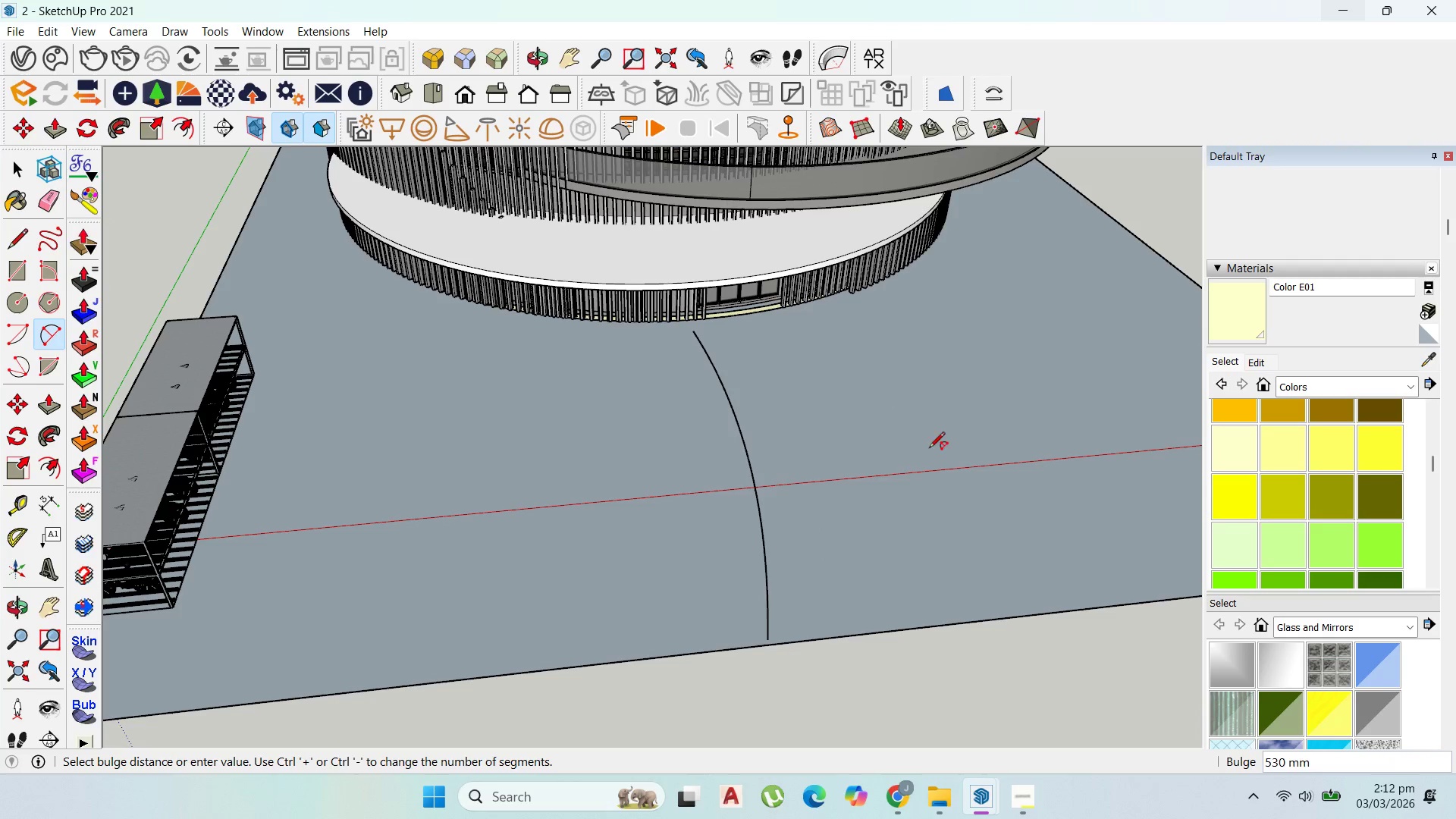 
key(Escape)
 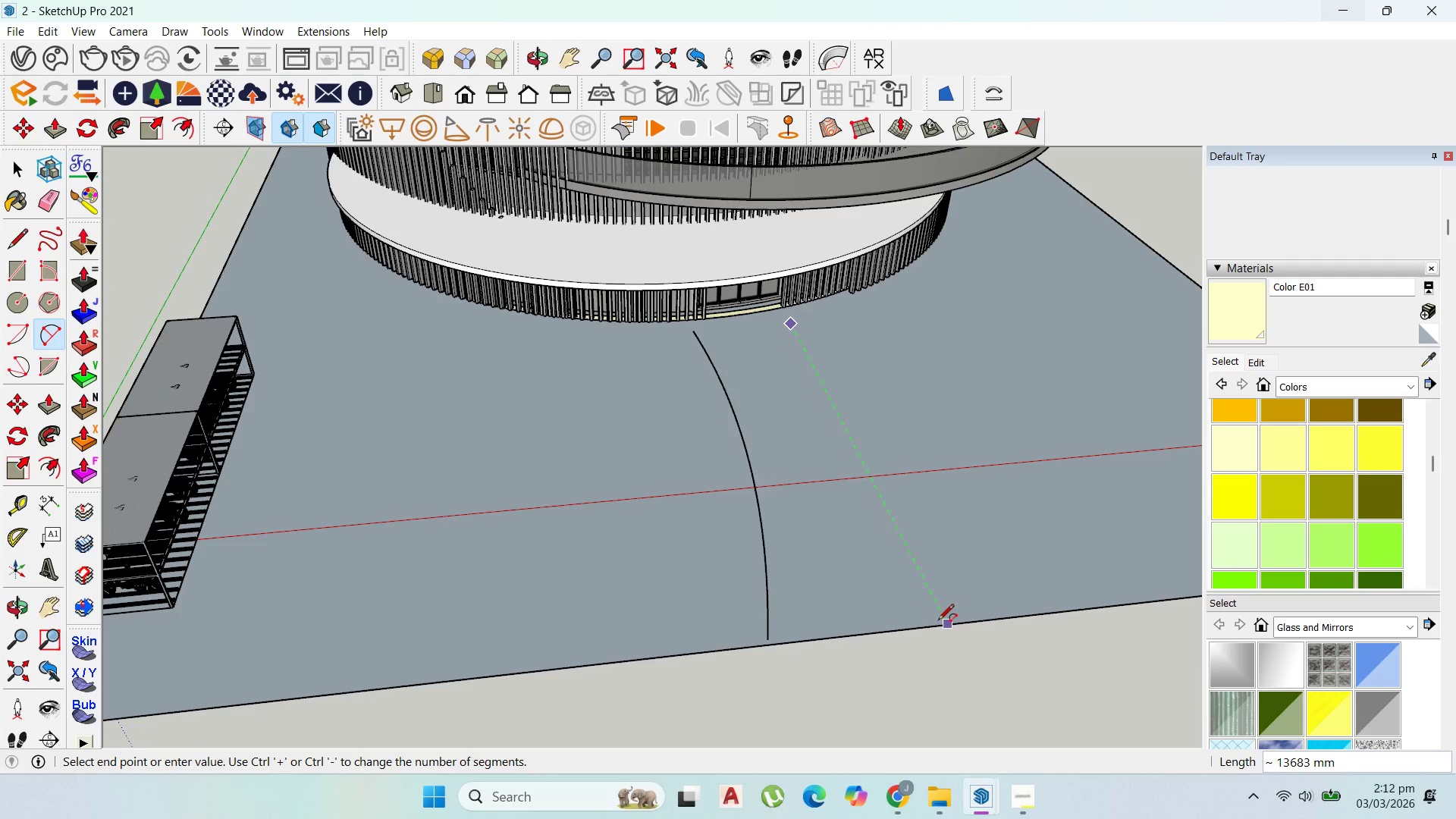 
left_click([940, 624])
 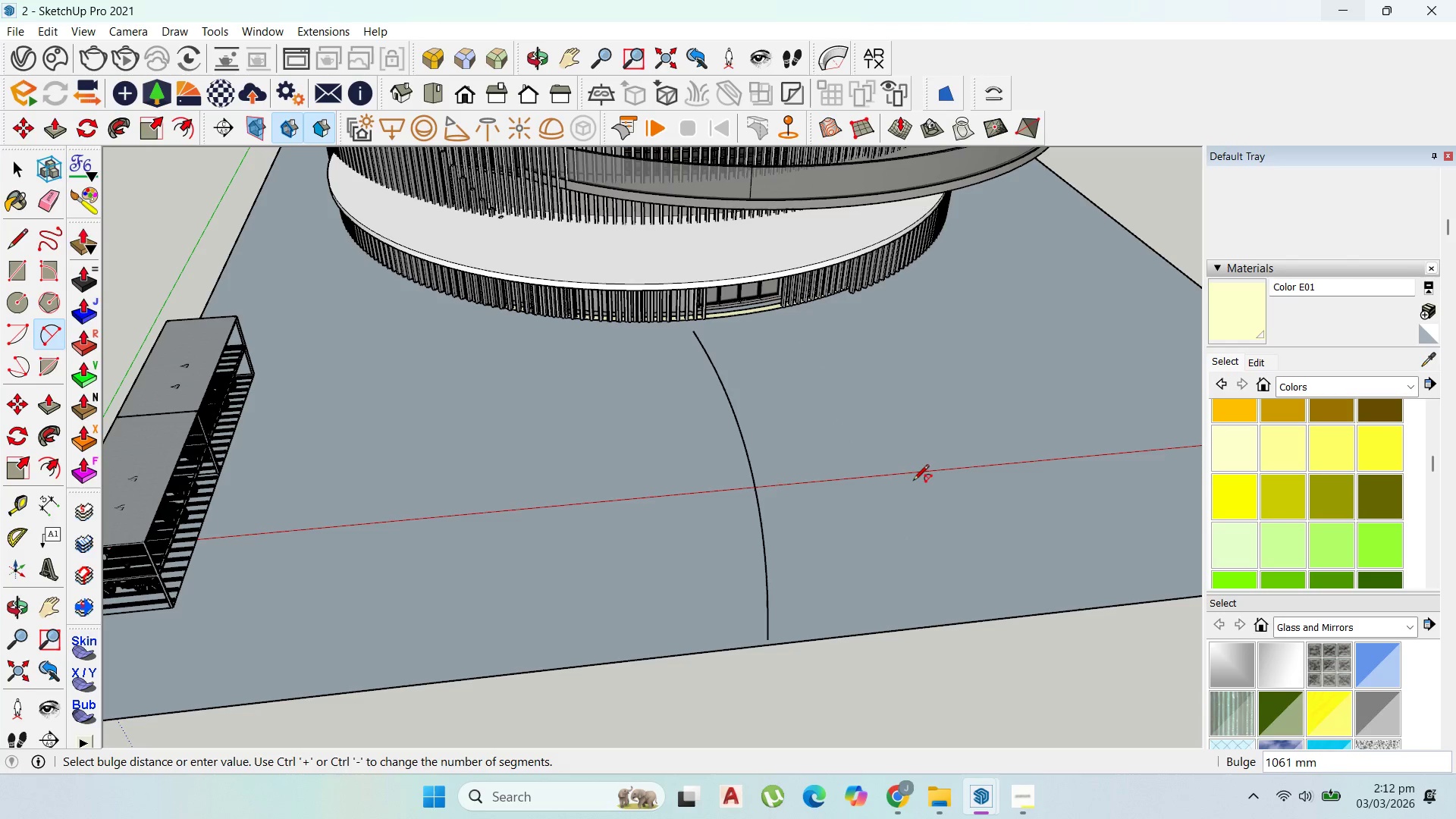 
scroll: coordinate [912, 479], scroll_direction: up, amount: 6.0
 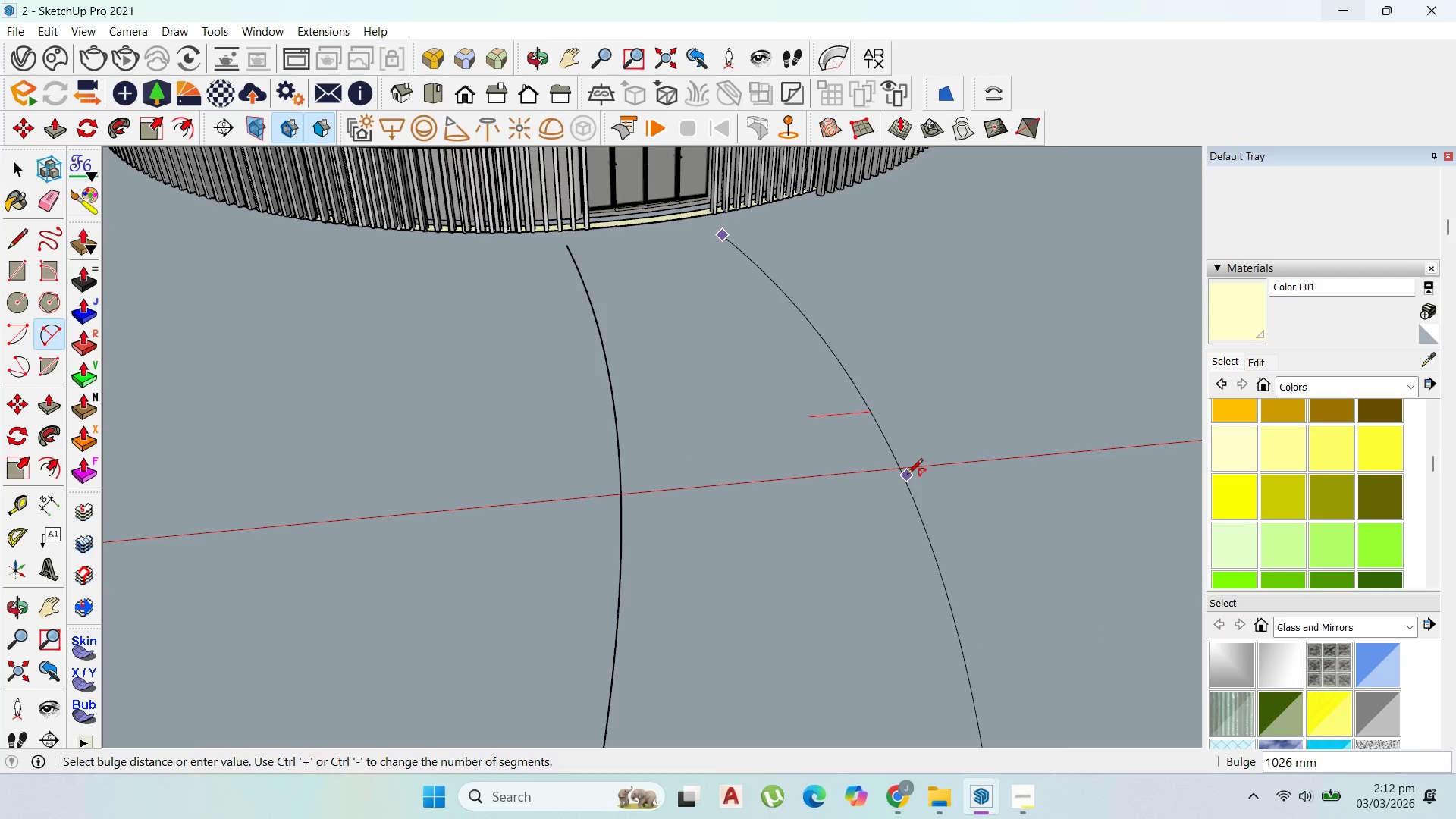 
left_click([907, 475])
 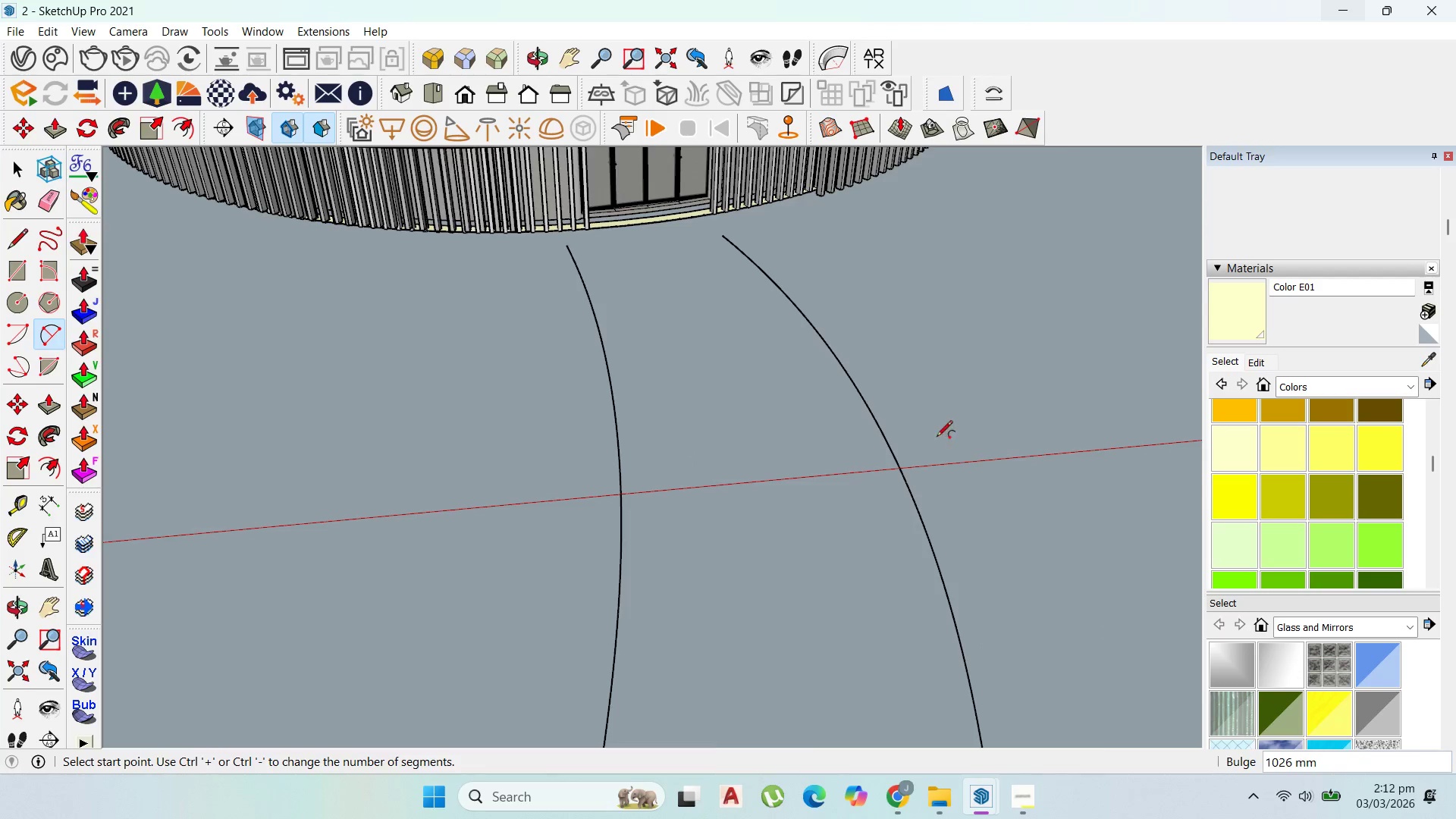 
scroll: coordinate [942, 434], scroll_direction: down, amount: 4.0
 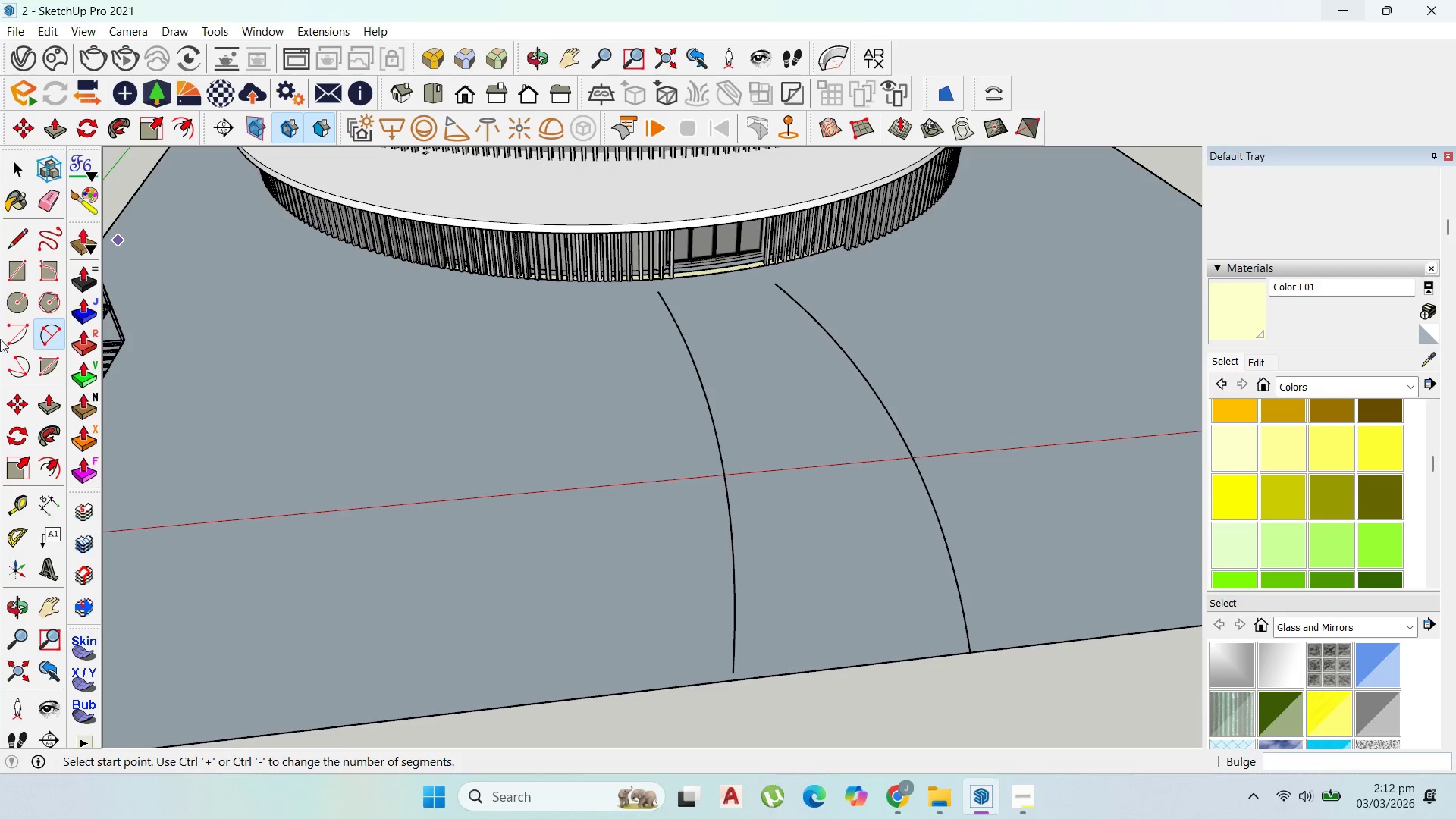 
key(Escape)
 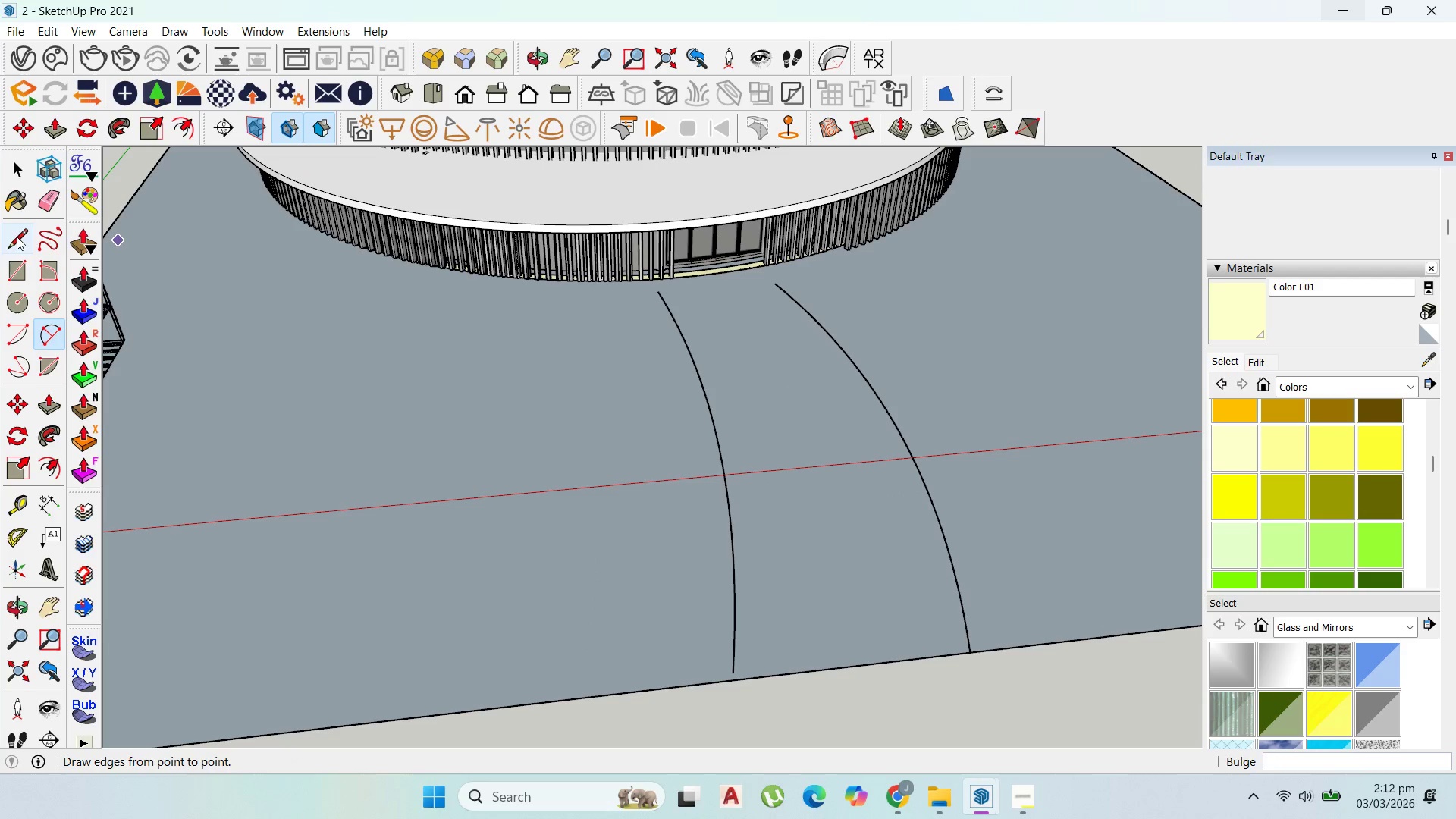 
left_click([17, 237])
 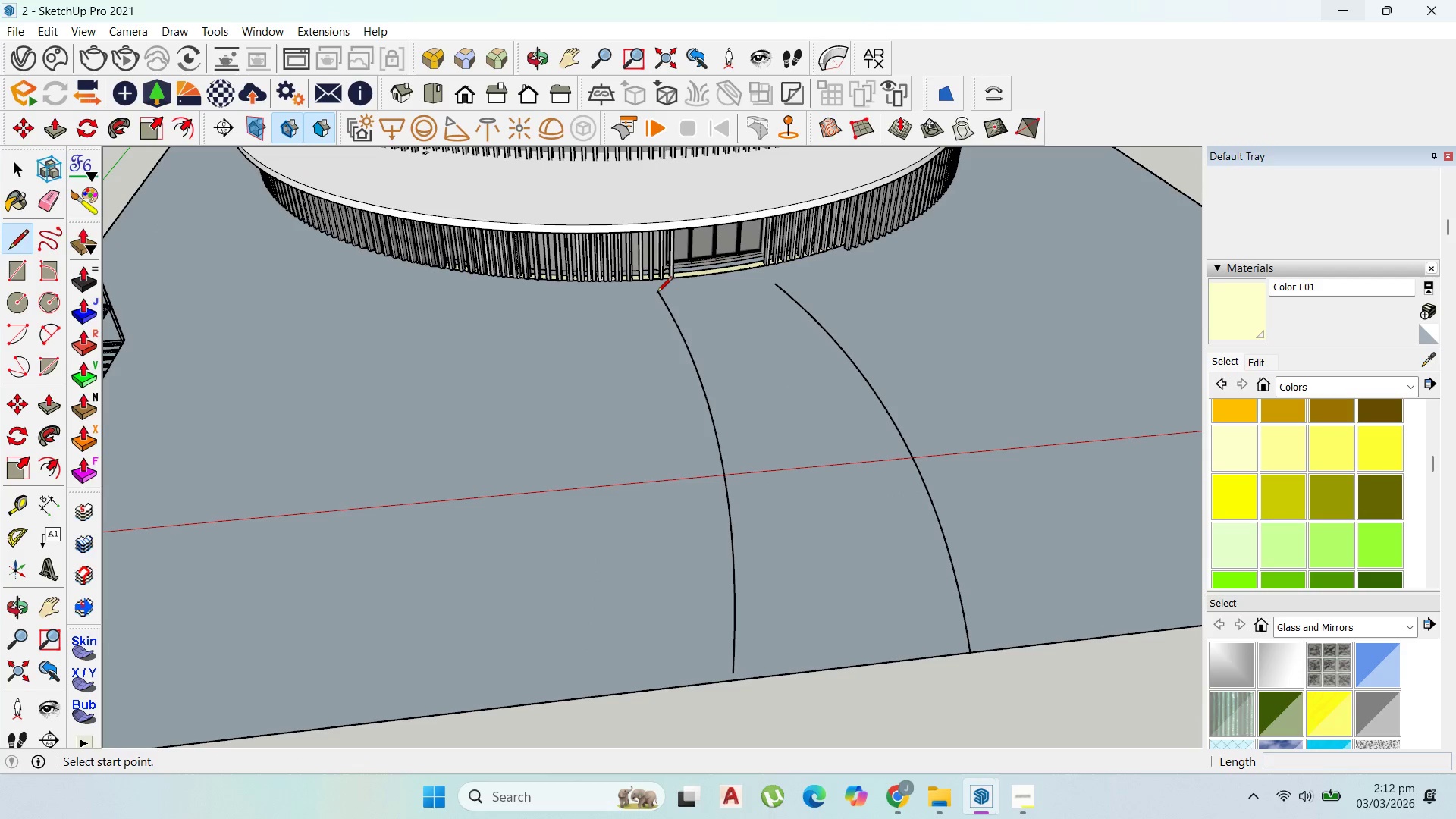 
left_click_drag(start_coordinate=[657, 293], to_coordinate=[674, 293])
 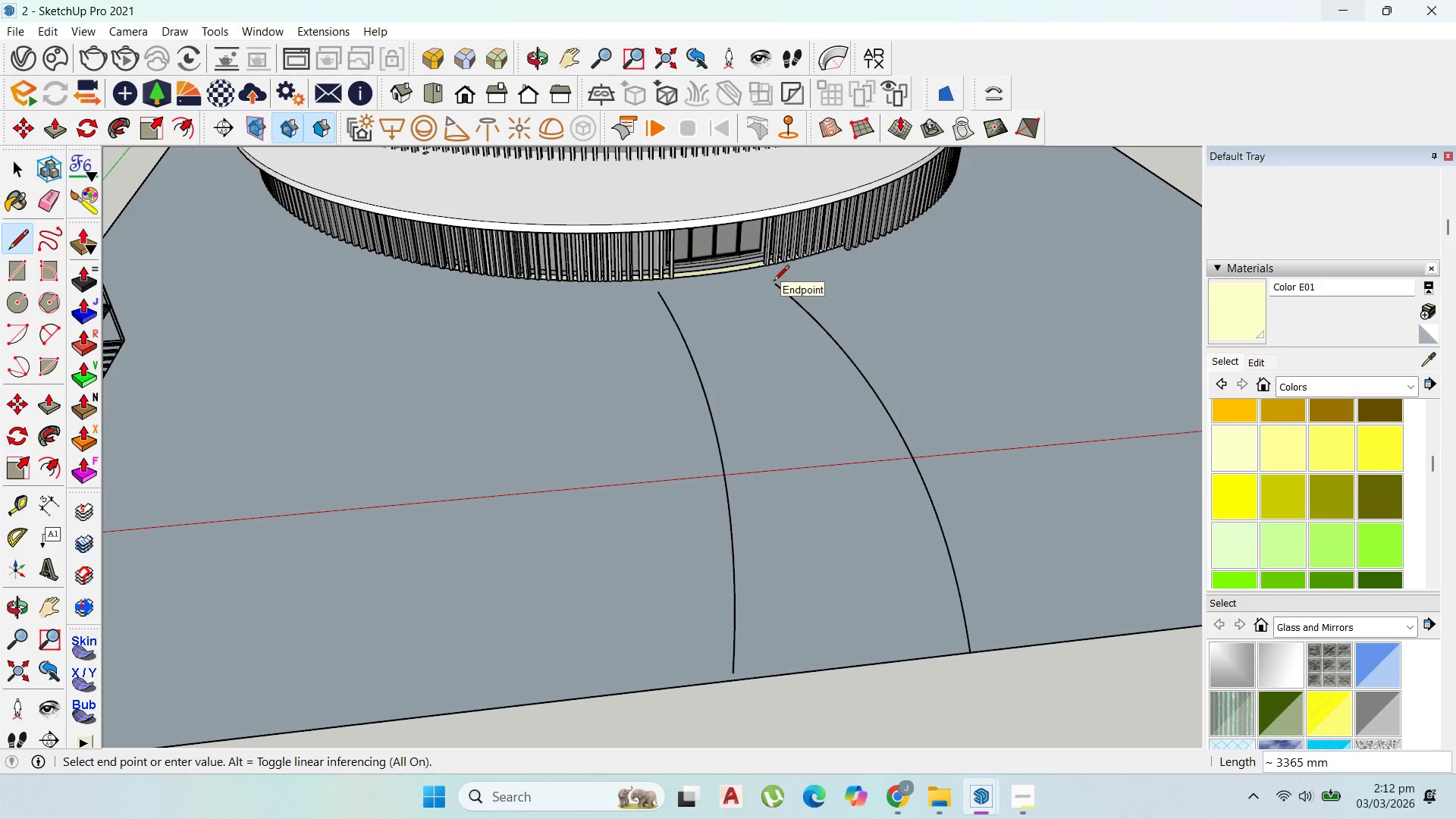 
scroll: coordinate [774, 282], scroll_direction: up, amount: 3.0
 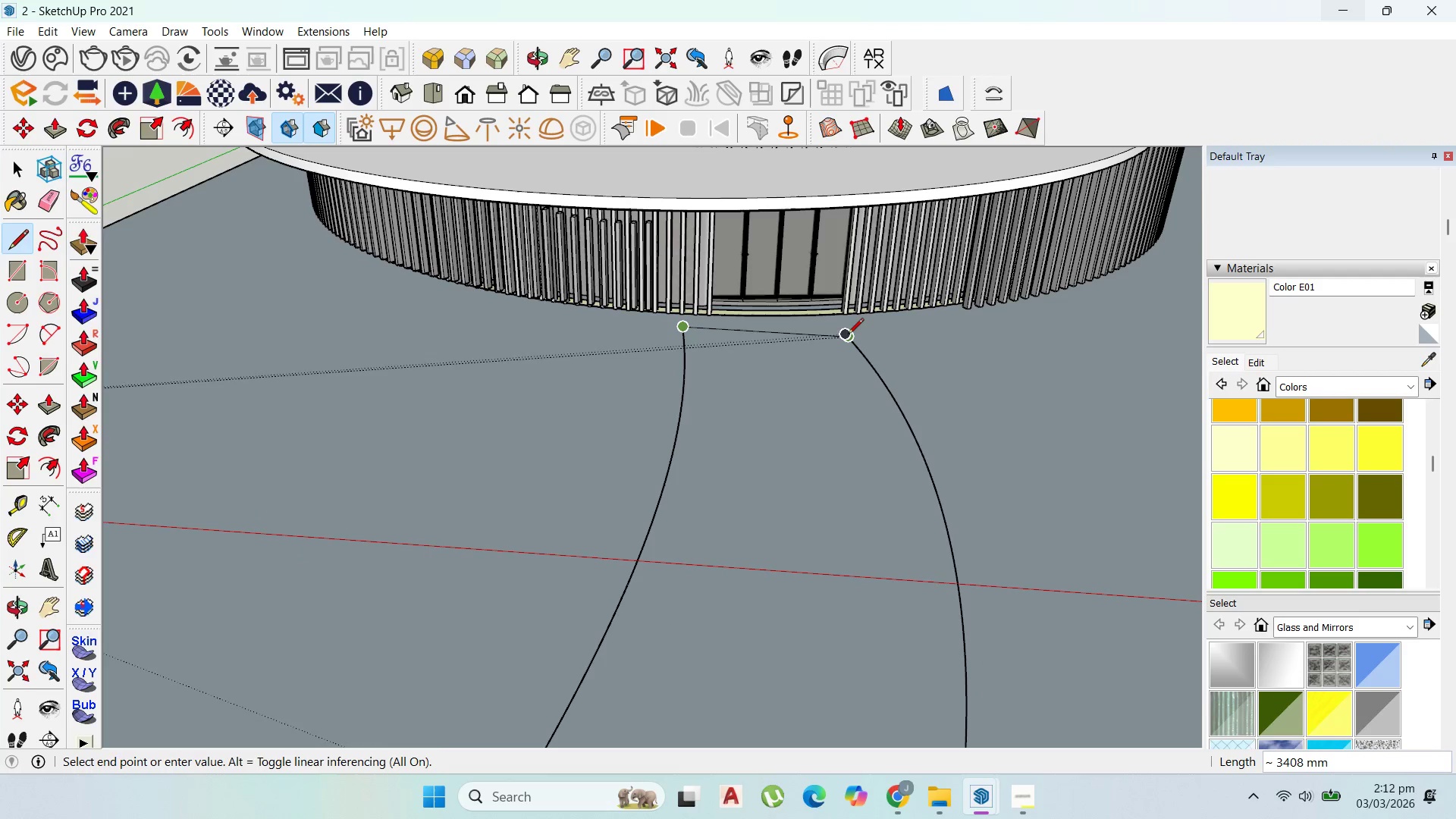 
left_click([844, 331])
 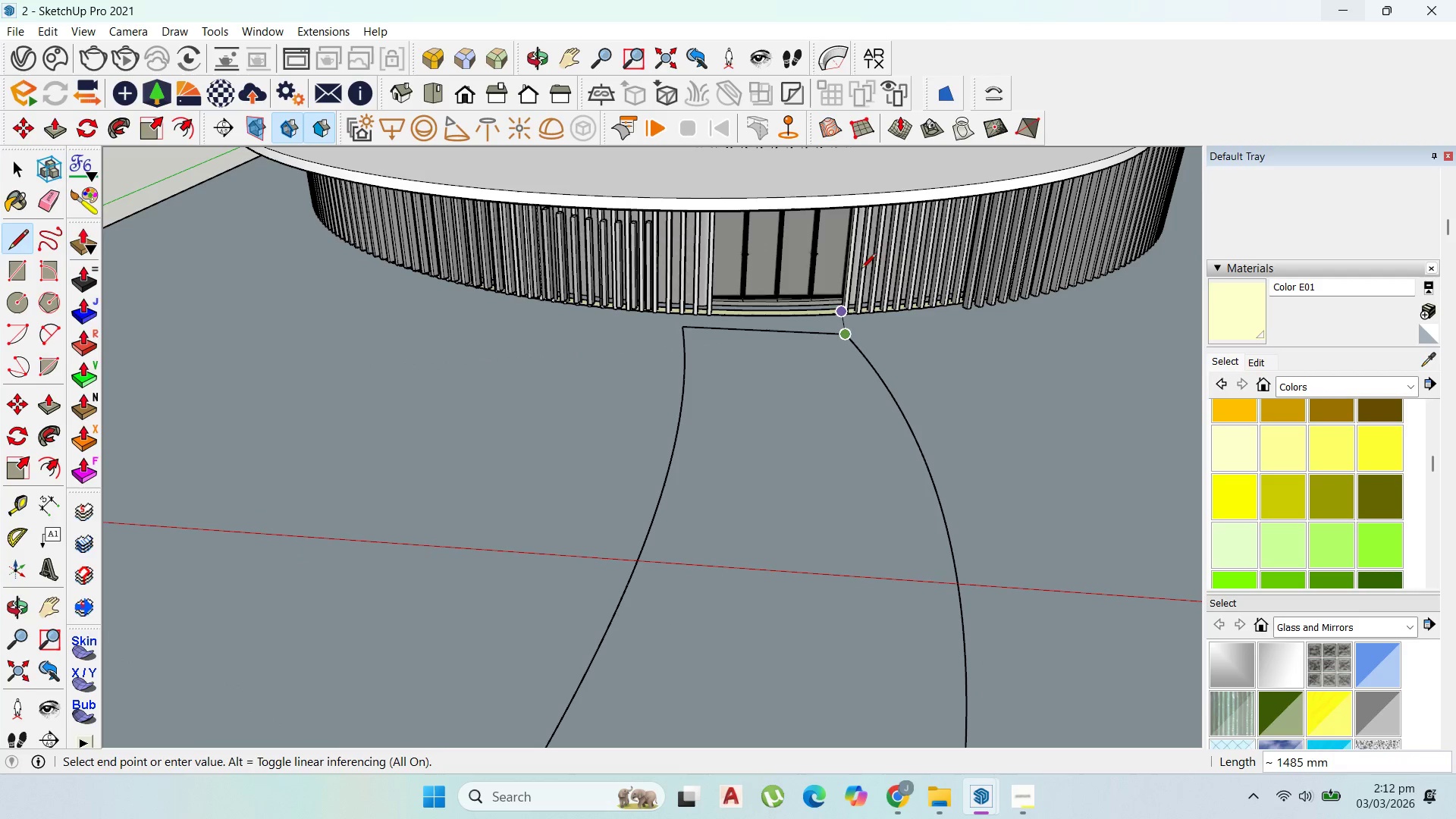 
key(Escape)
 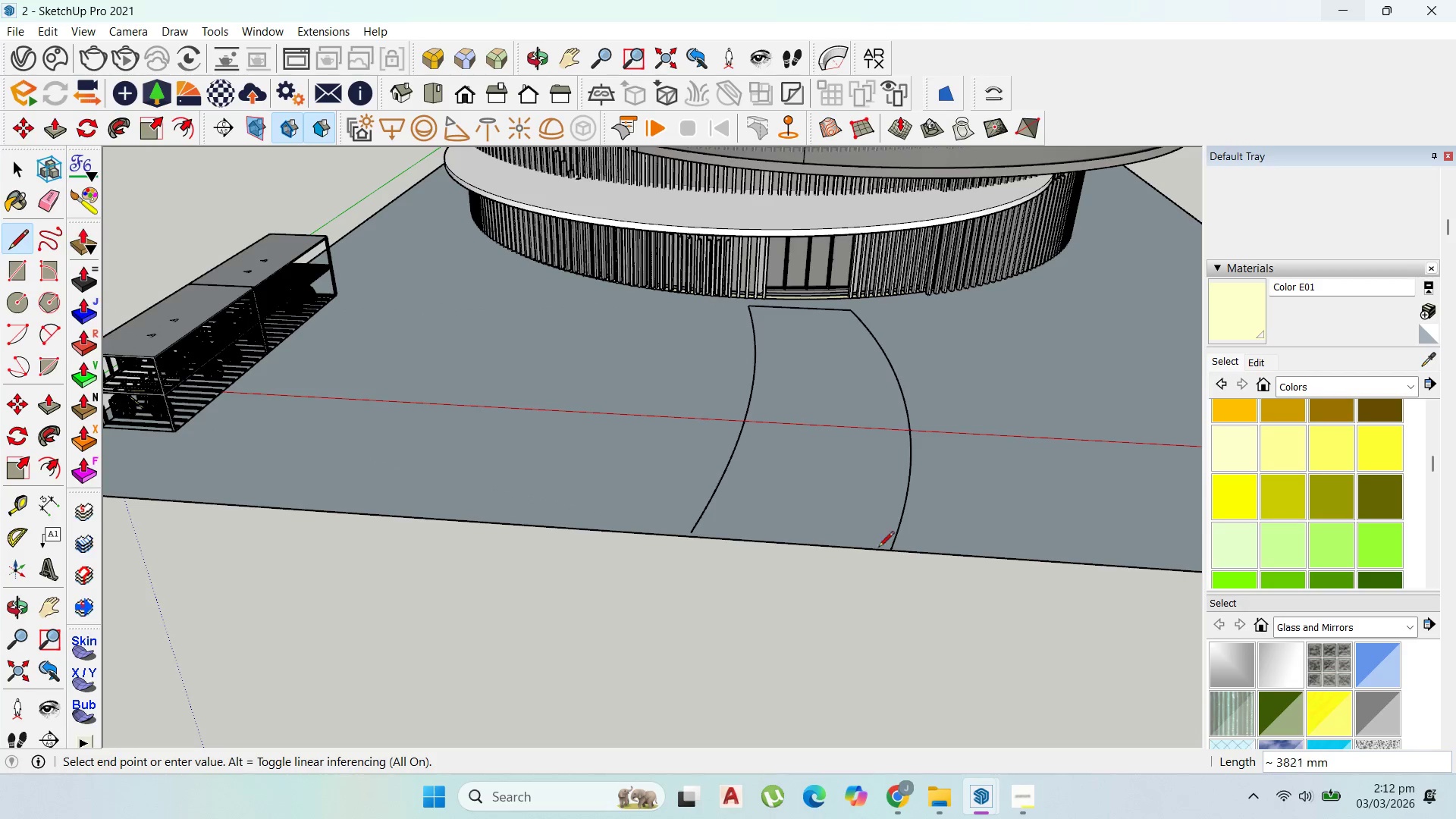 
scroll: coordinate [863, 268], scroll_direction: down, amount: 5.0
 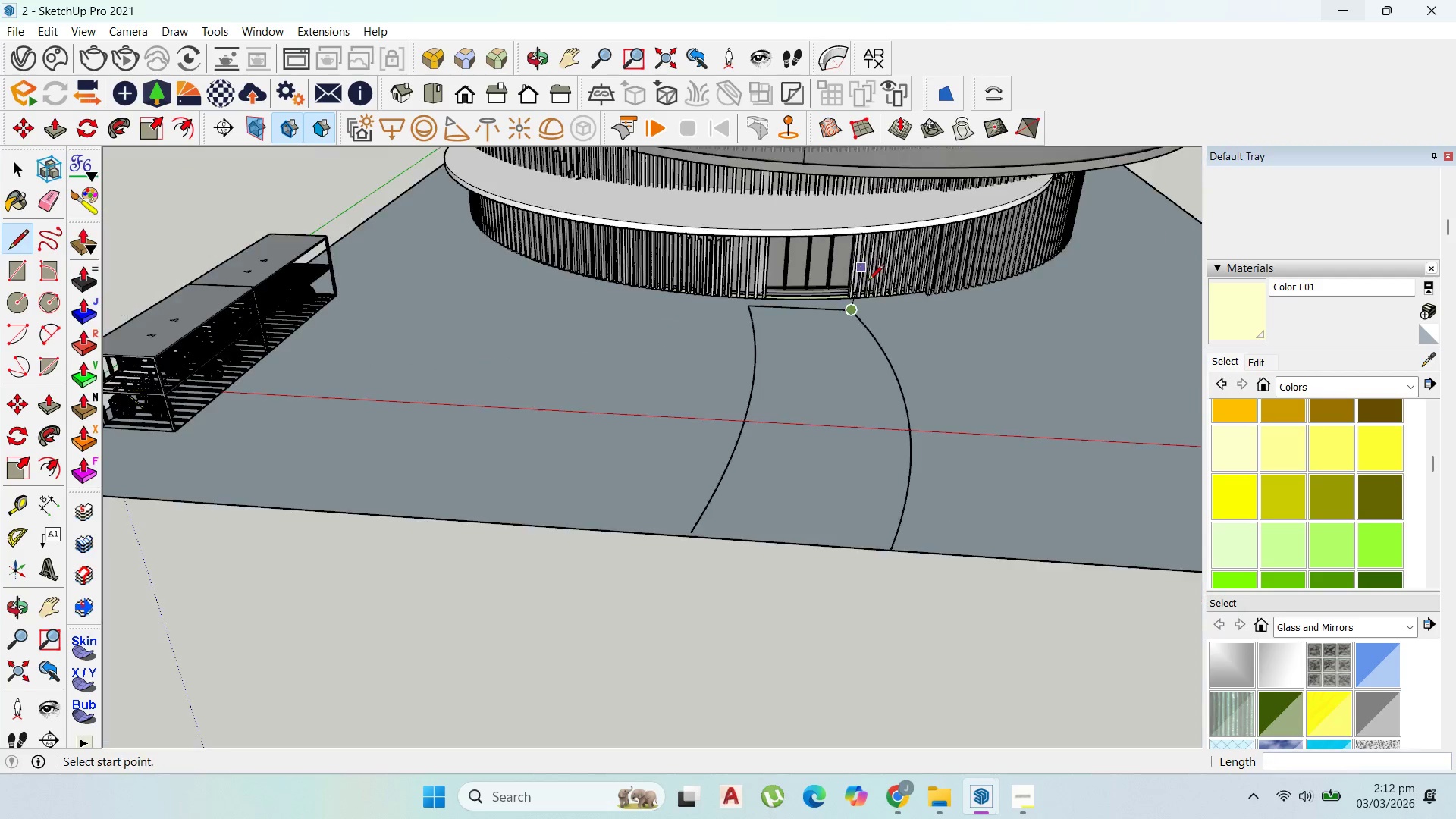 
left_click([891, 551])
 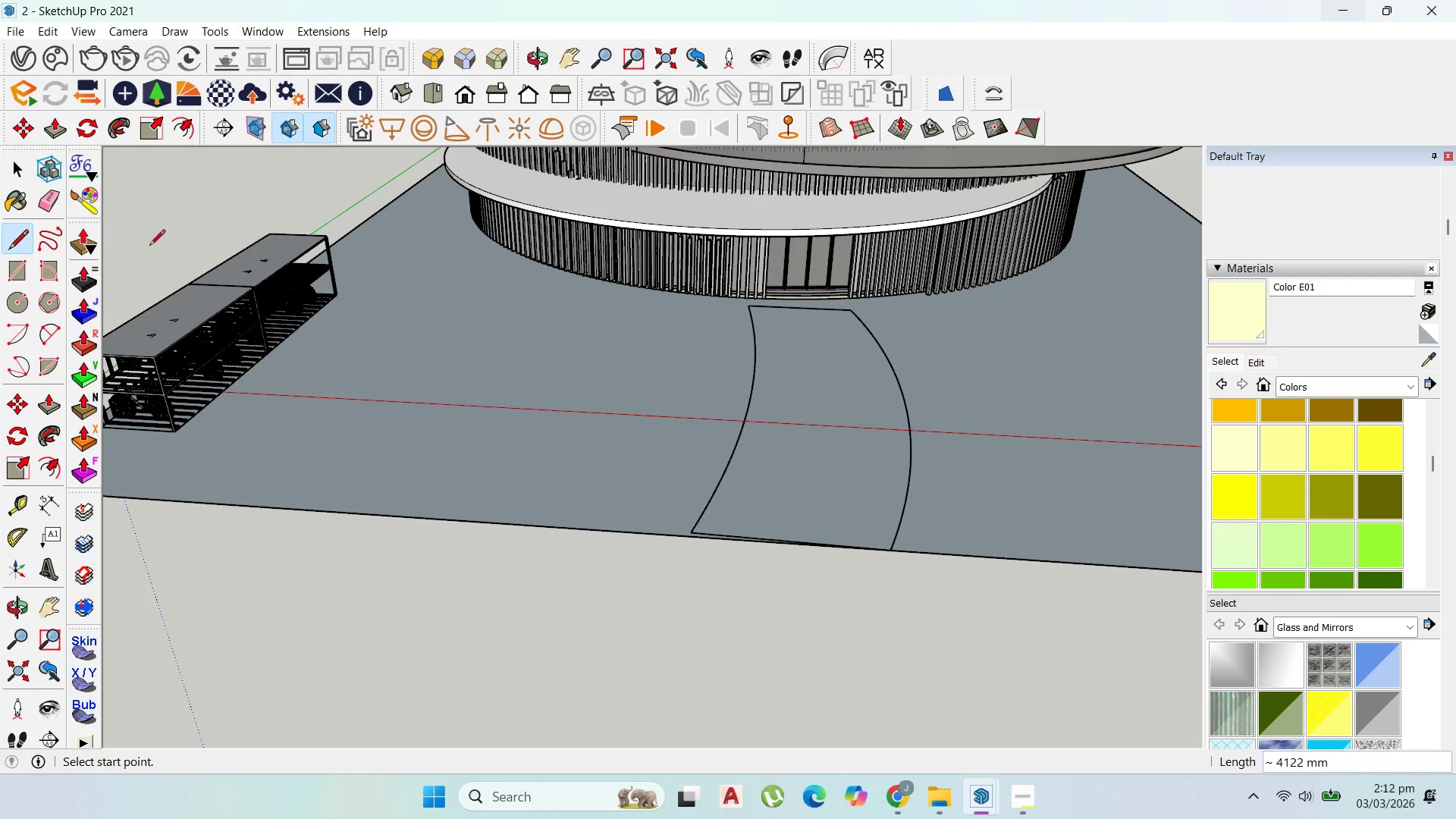 
key(Escape)
 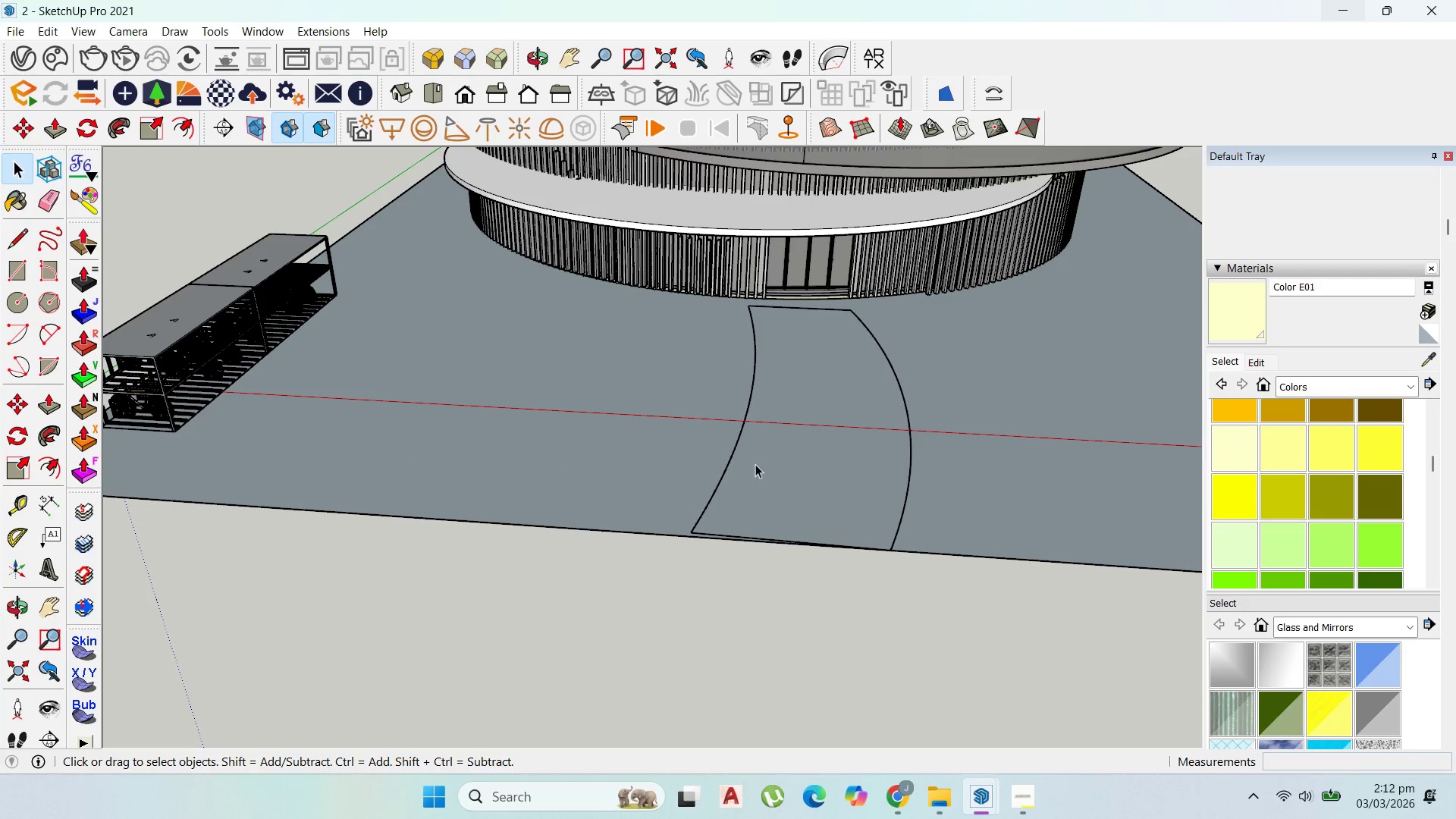 
double_click([758, 466])
 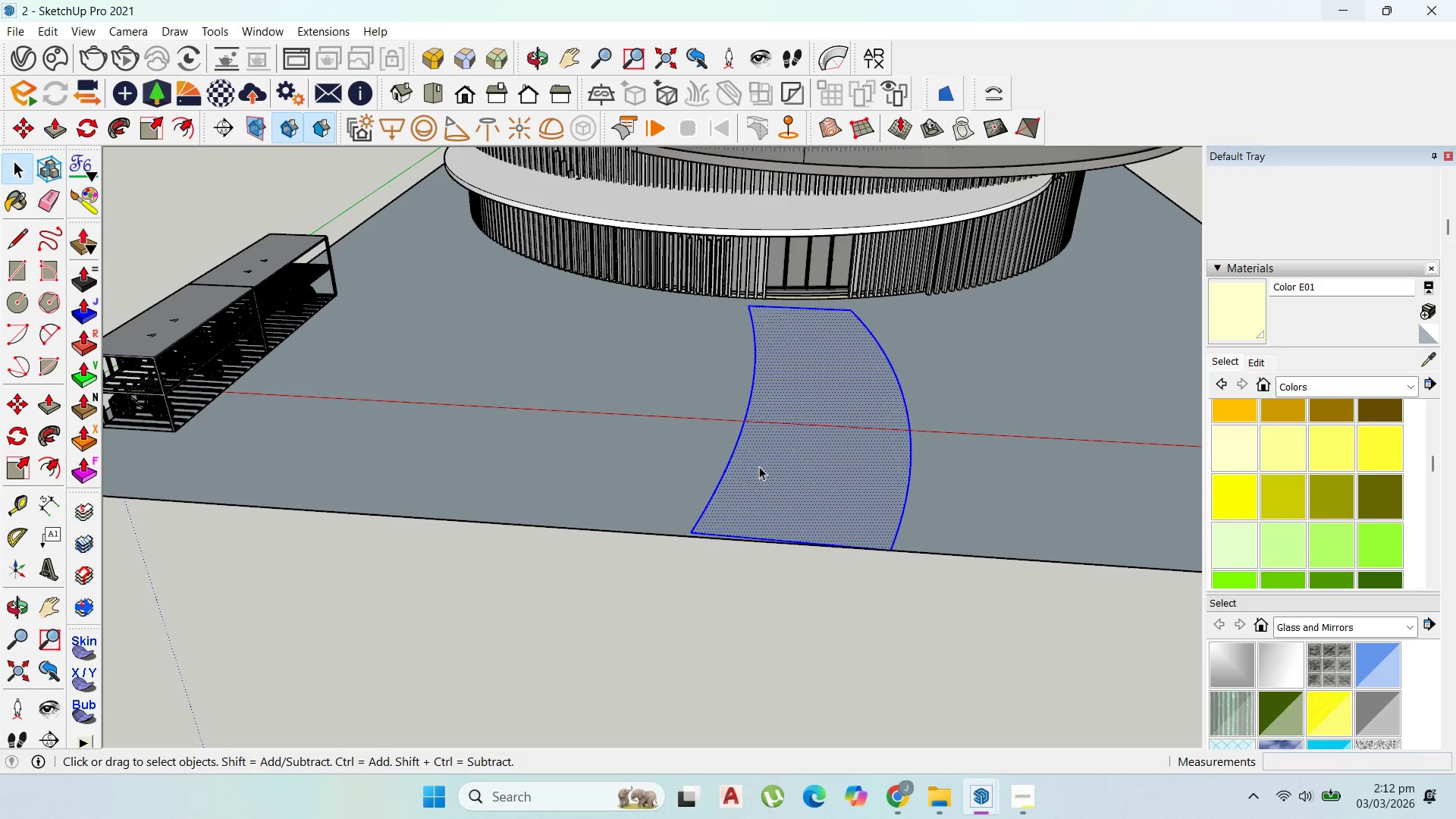 
left_click([759, 466])
 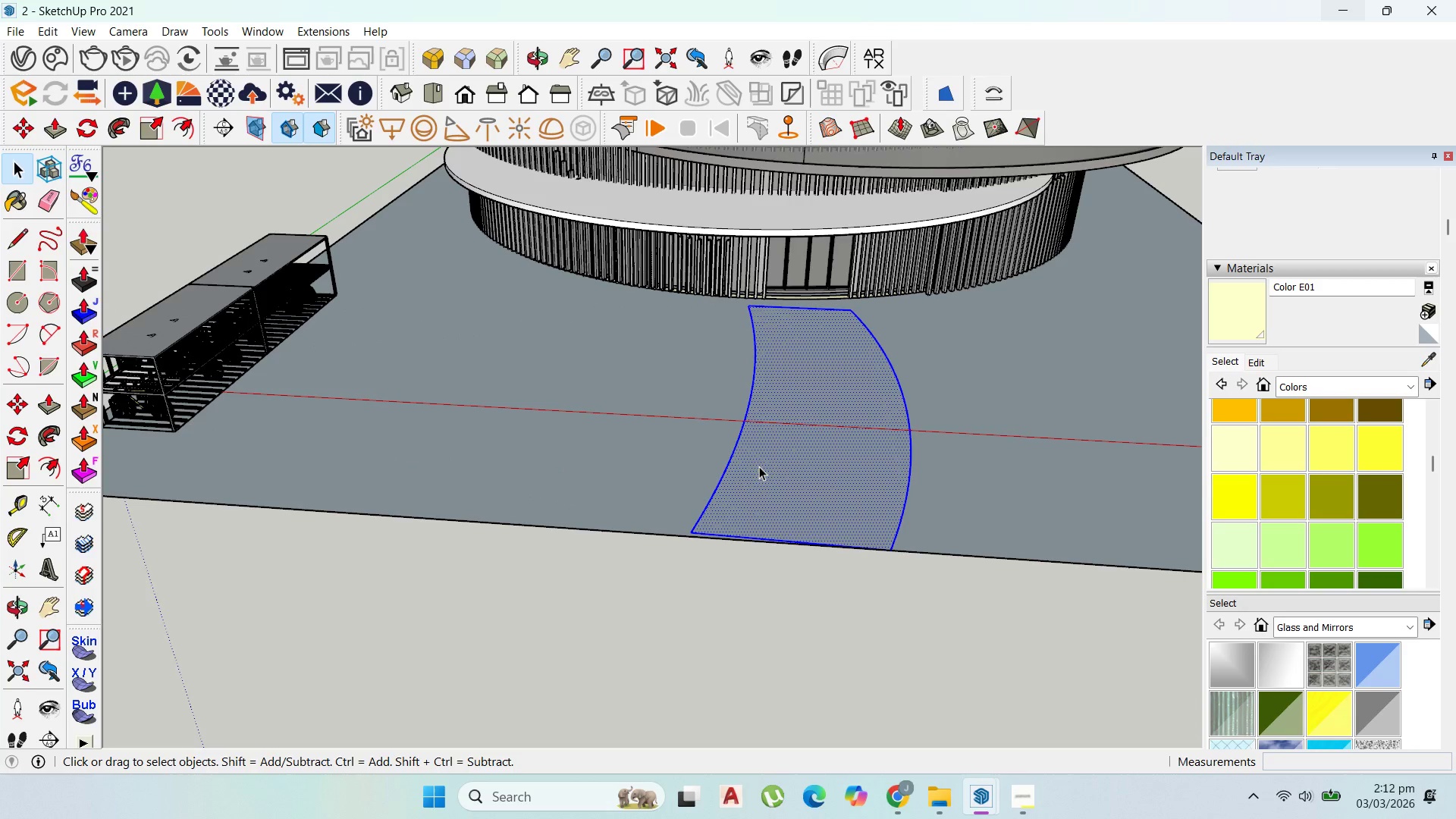 
right_click([759, 466])
 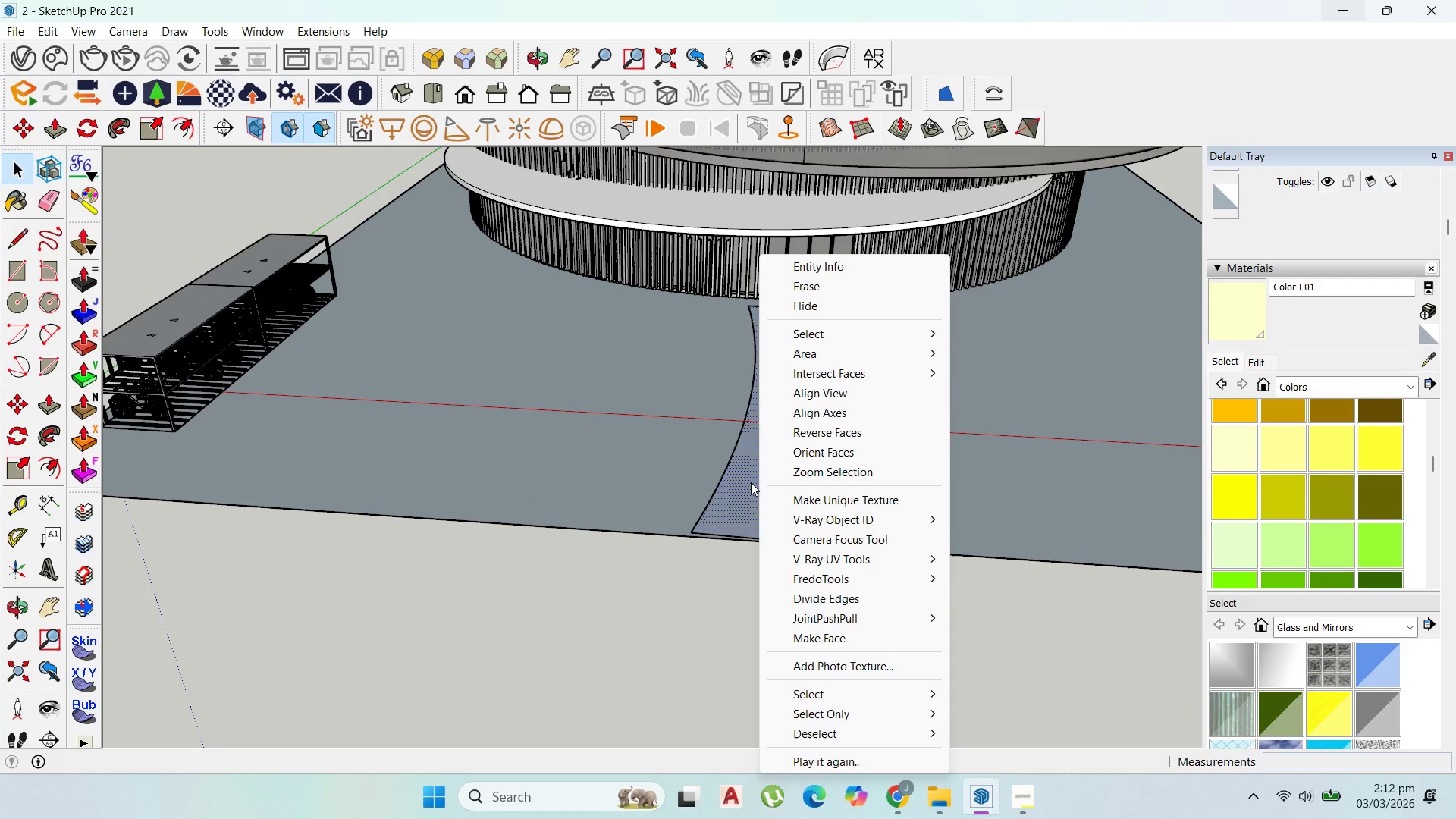 
double_click([736, 479])
 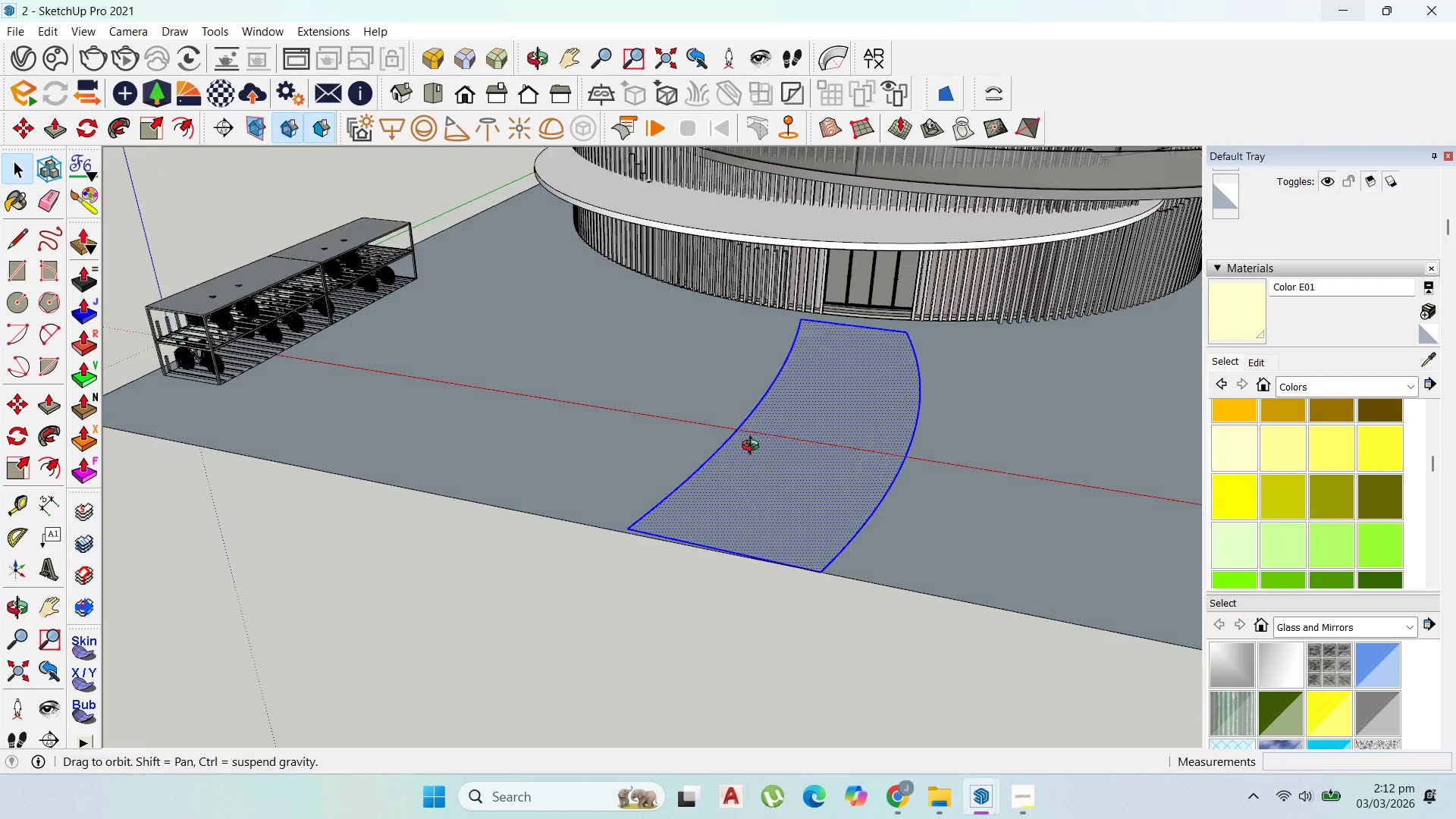 
right_click([771, 456])
 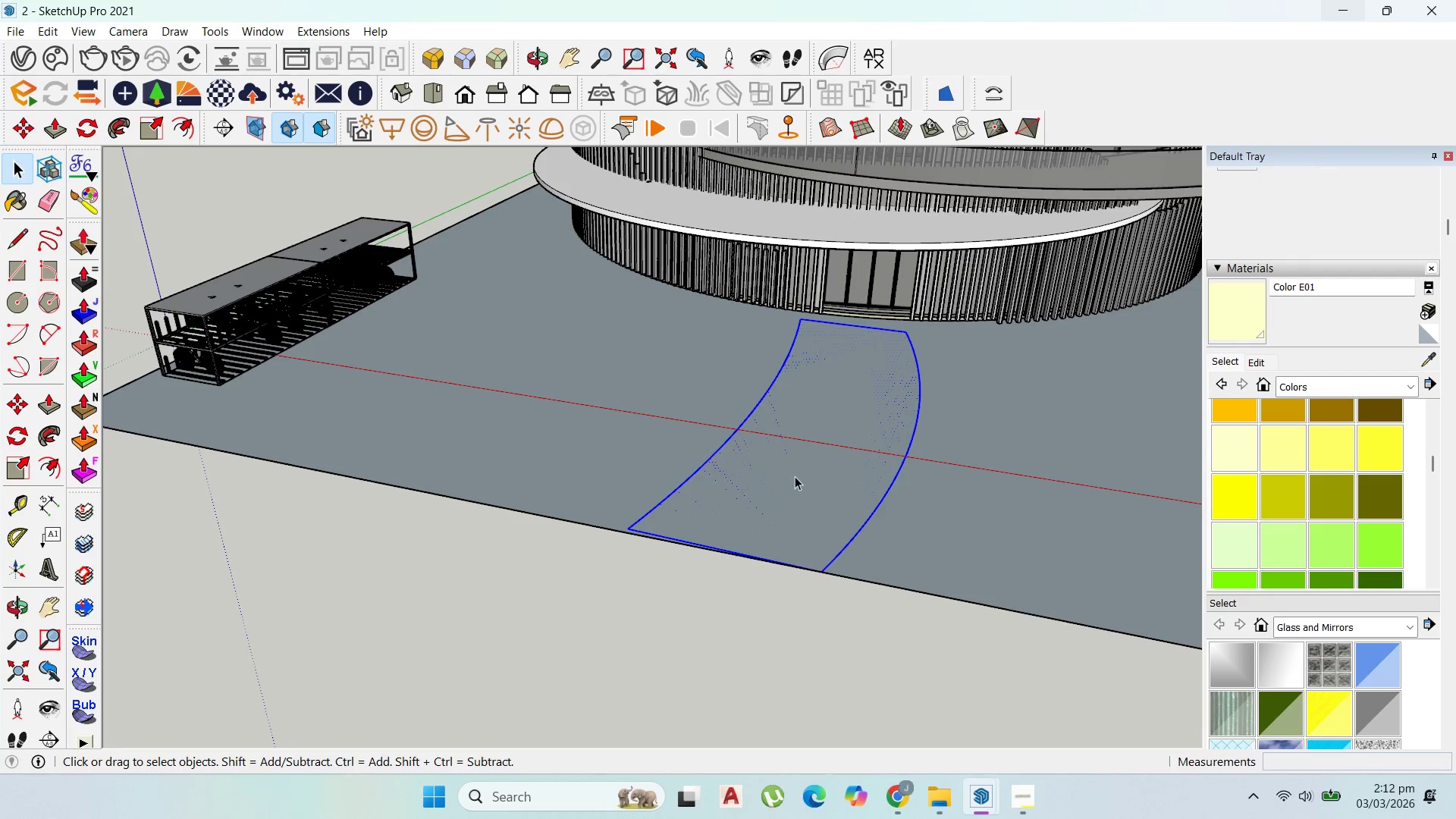 
double_click([793, 476])
 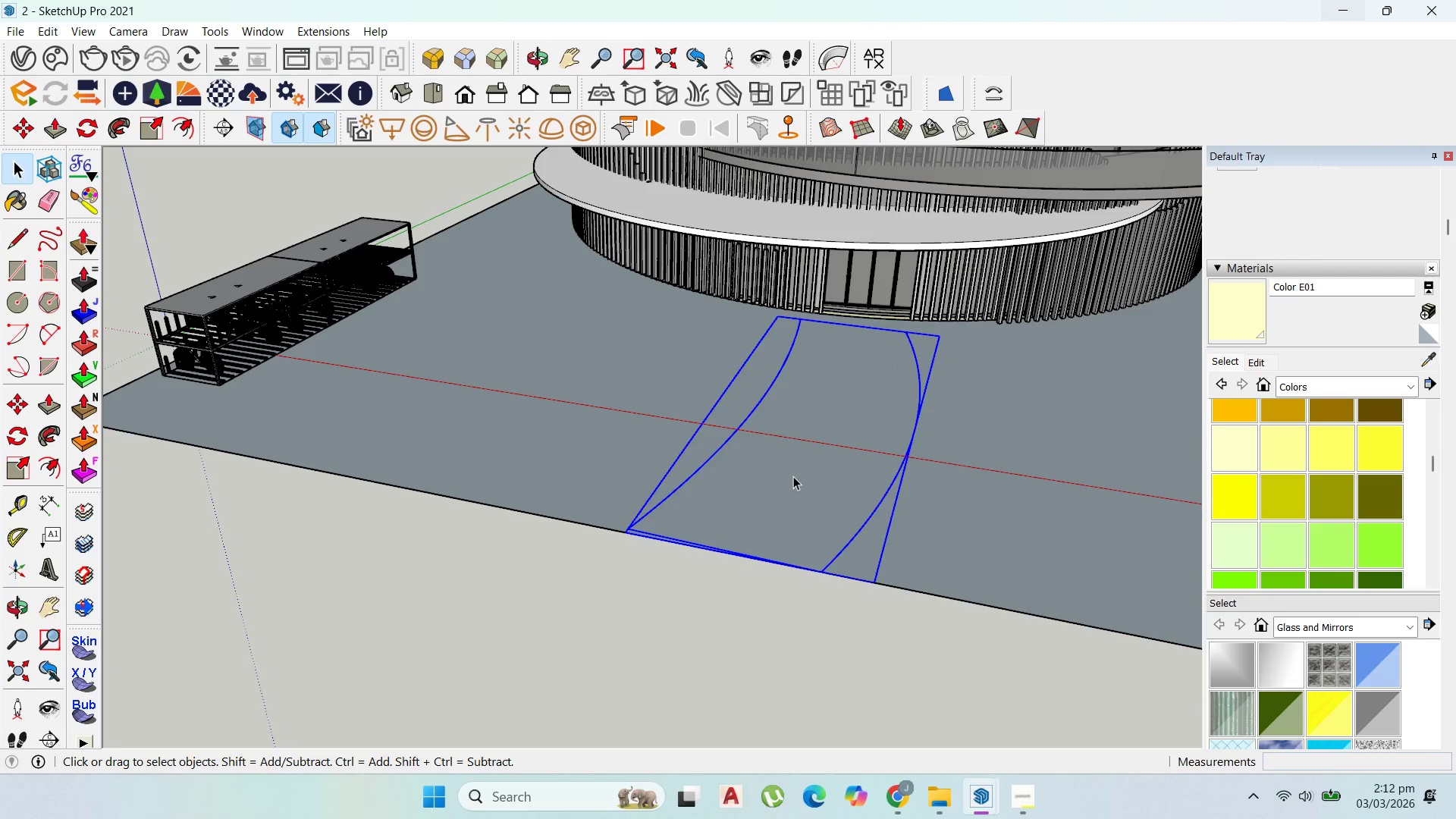 
triple_click([793, 476])
 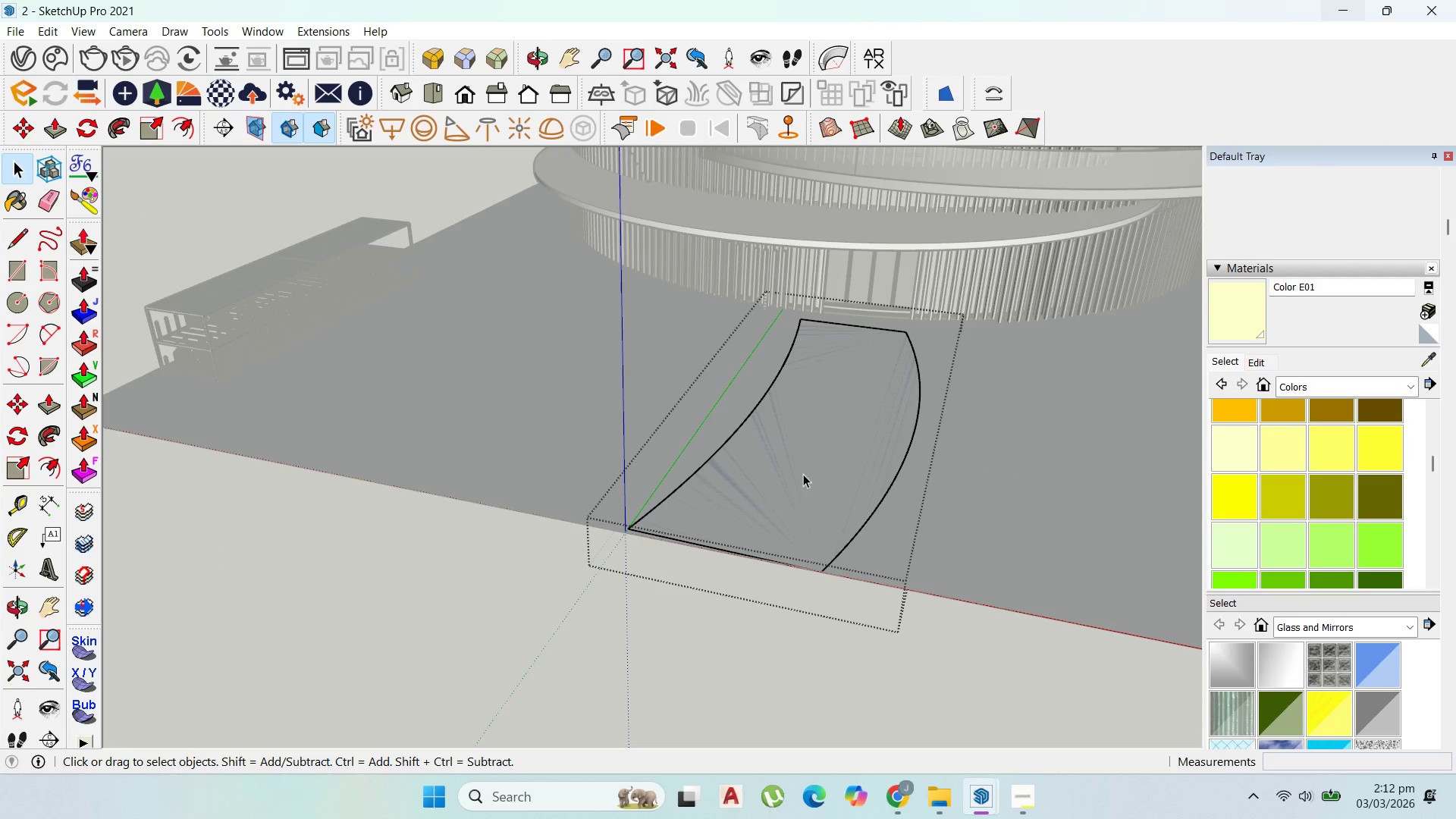 
key(P)
 